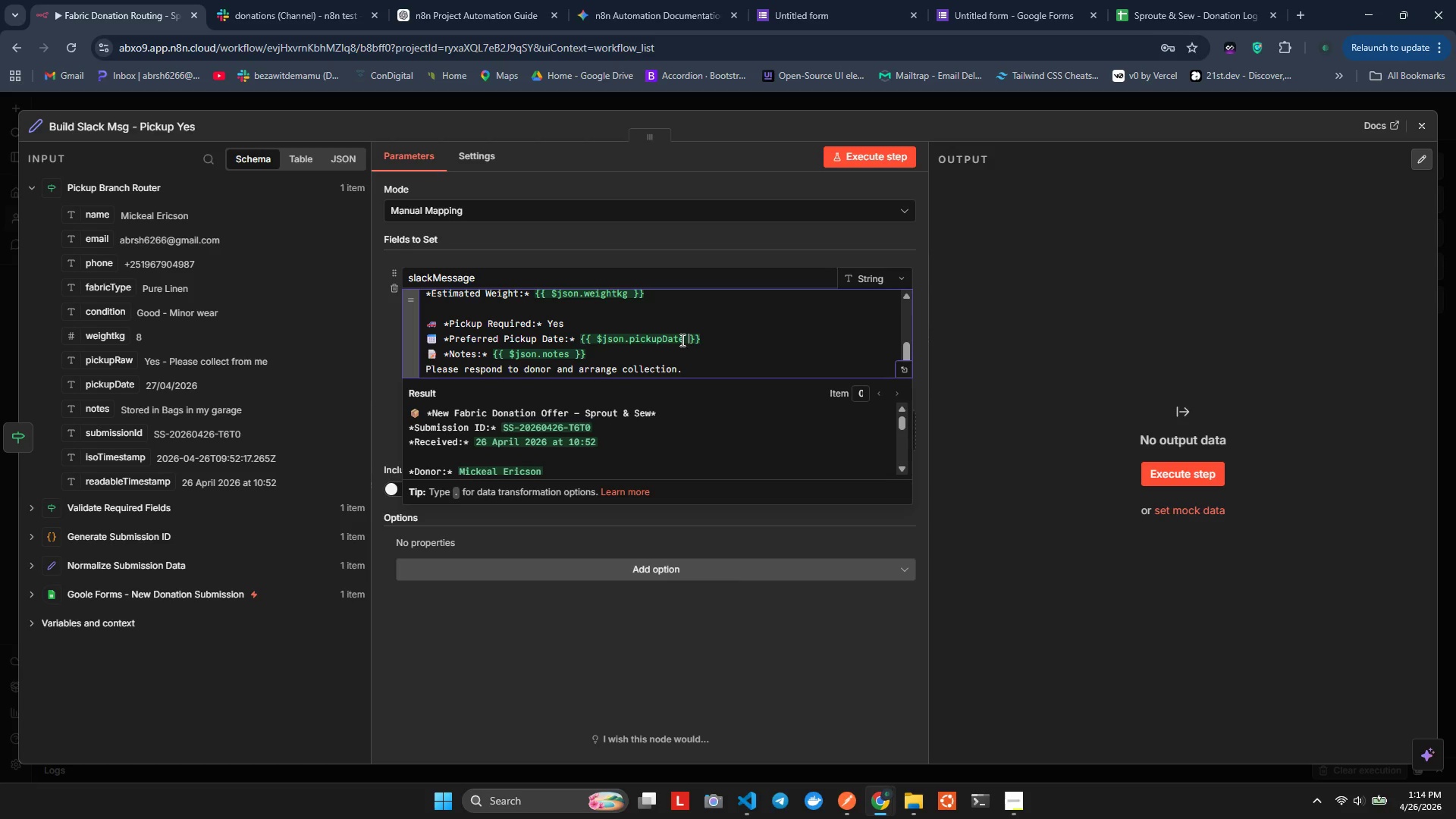 
left_click([681, 340])
 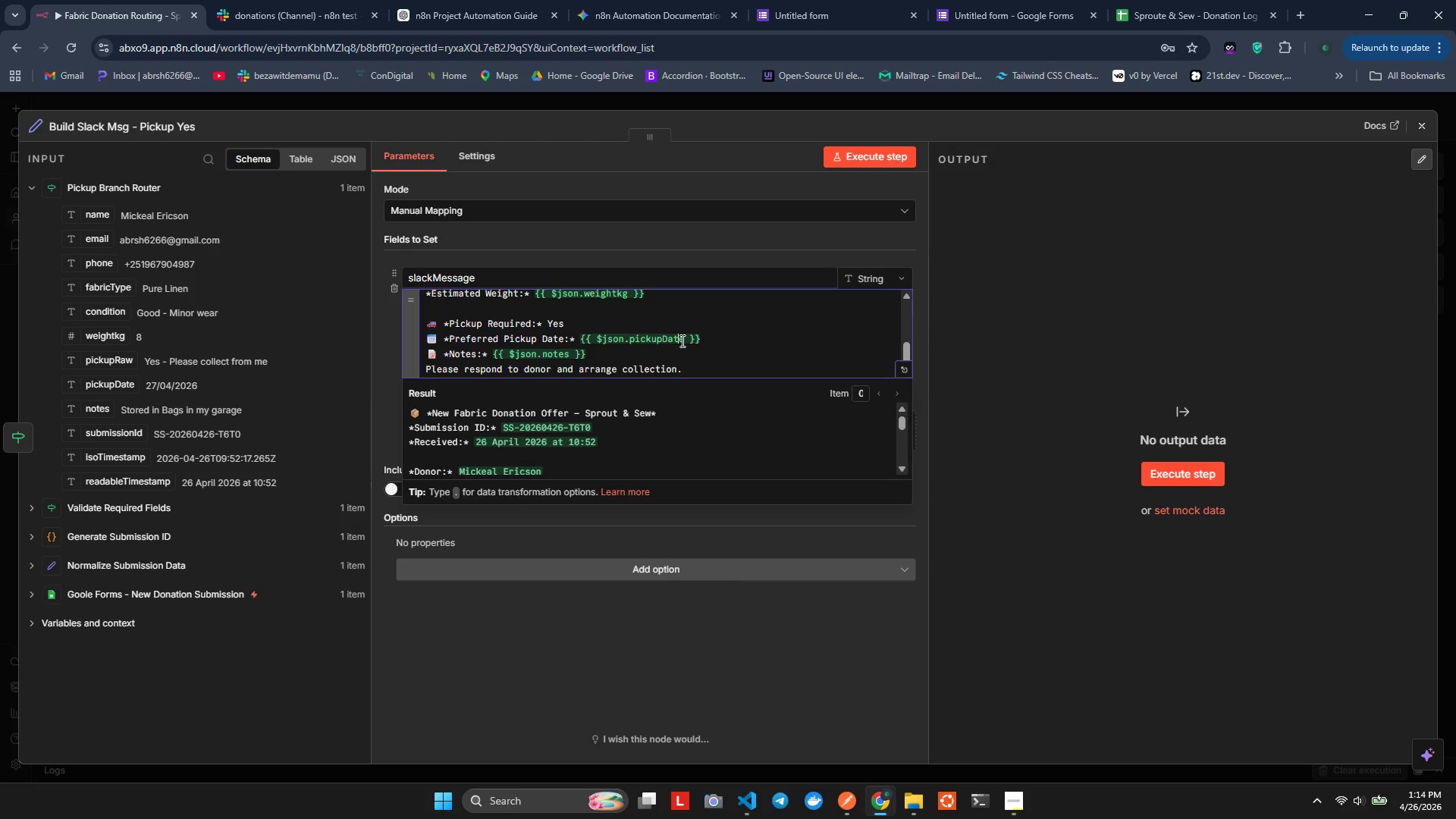 
key(Control+ControlLeft)
 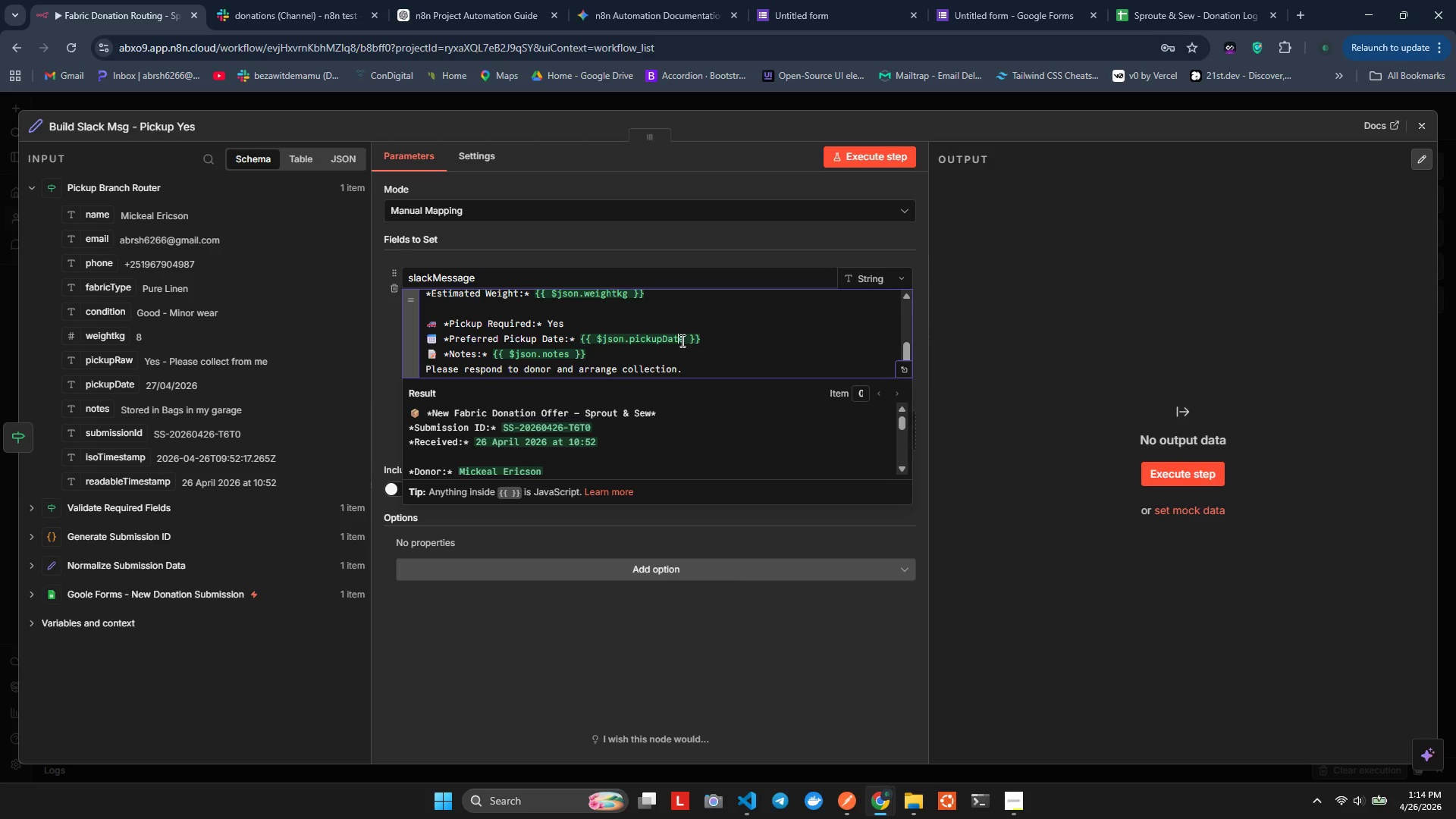 
key(Control+Space)
 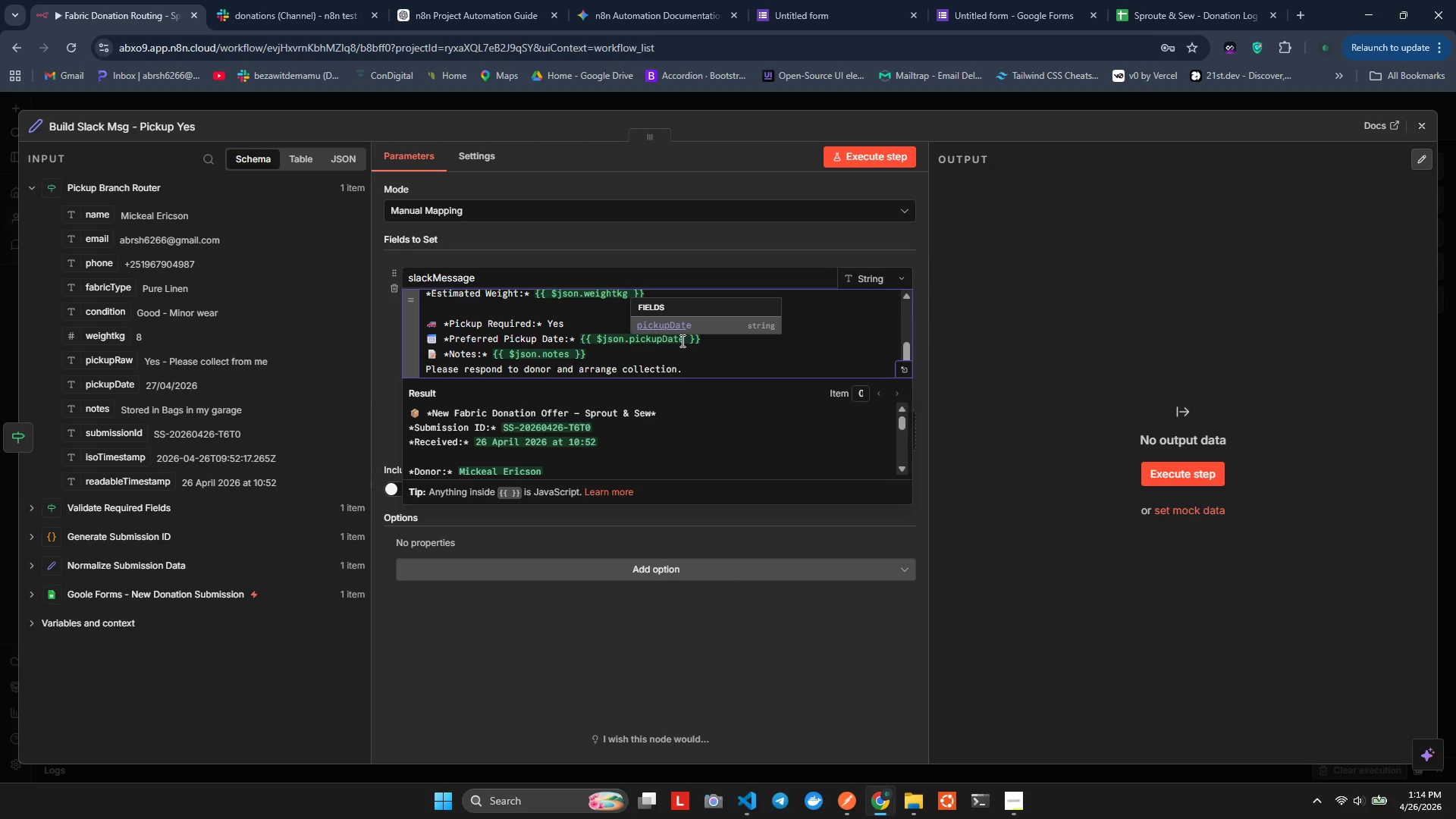 
left_click([681, 340])
 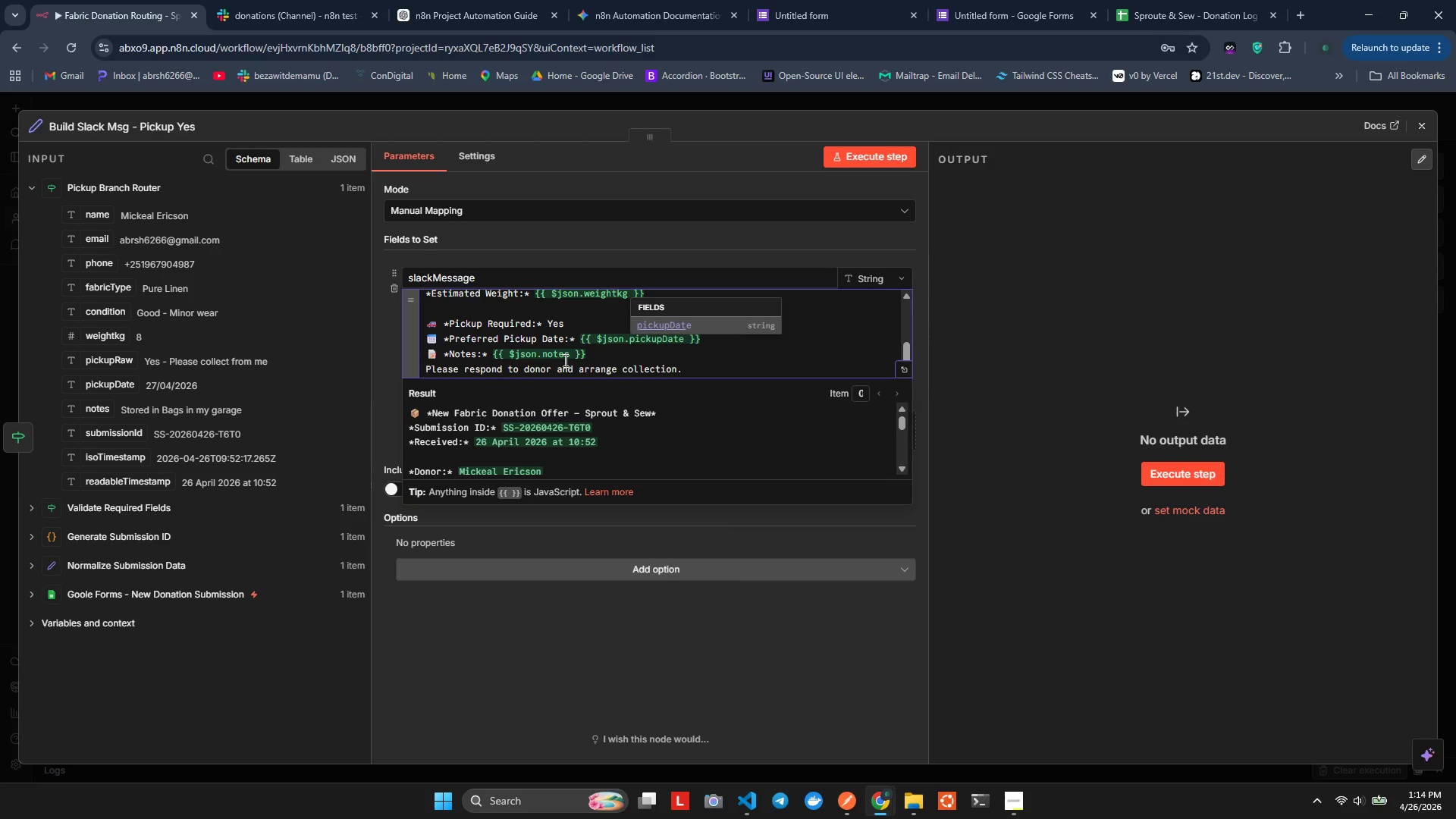 
left_click([570, 356])
 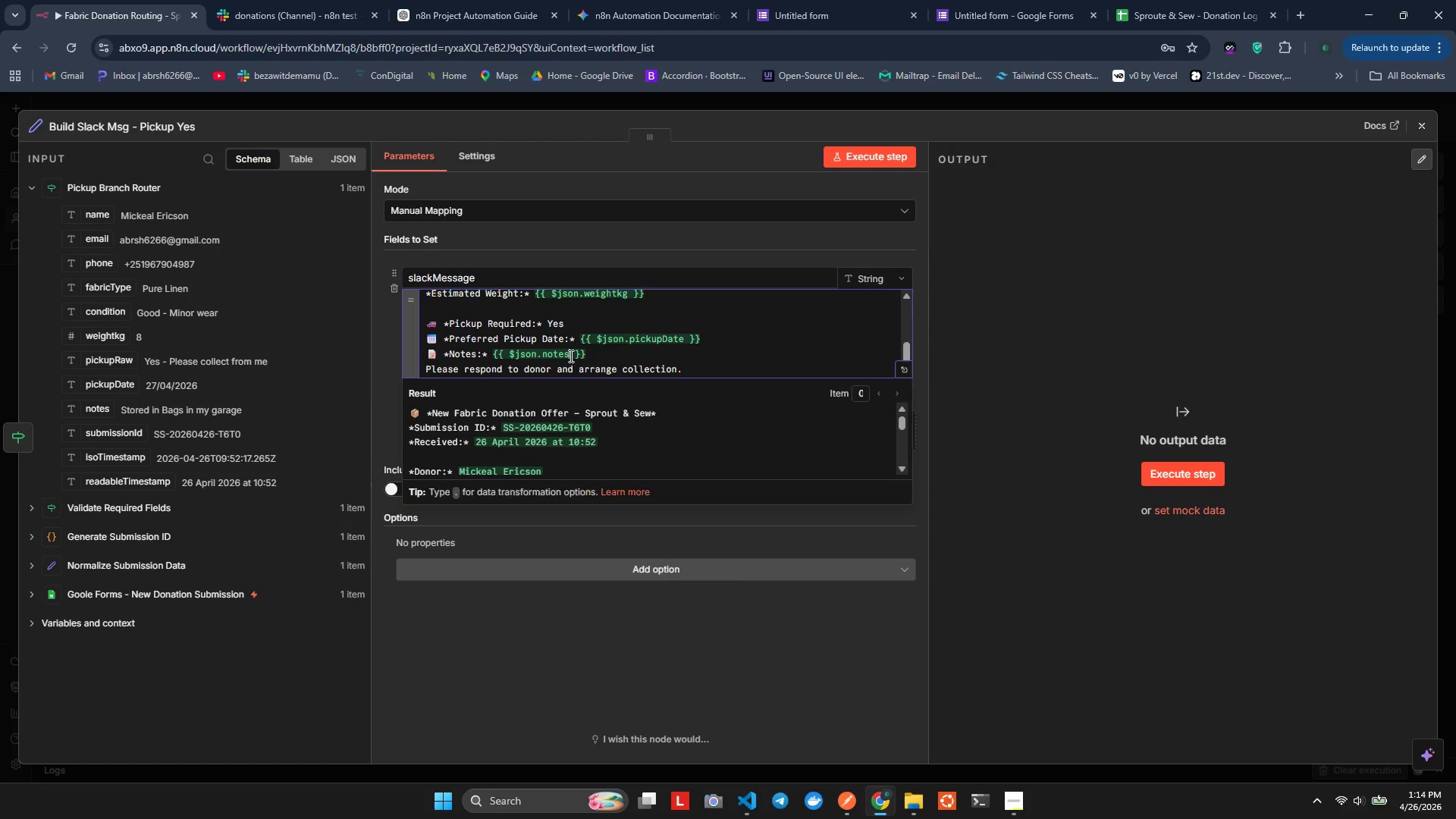 
key(Control+Space)
 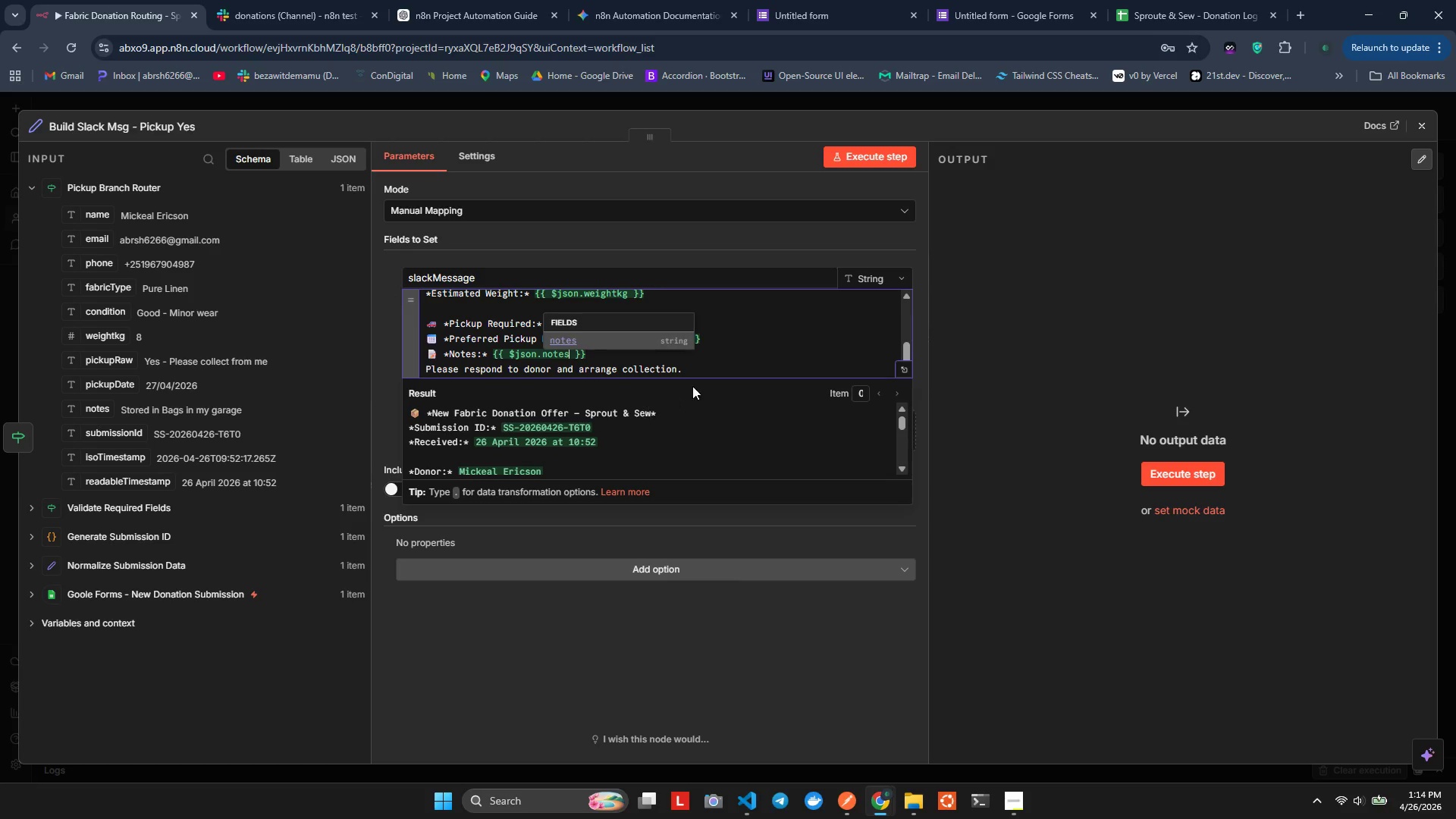 
left_click([723, 367])
 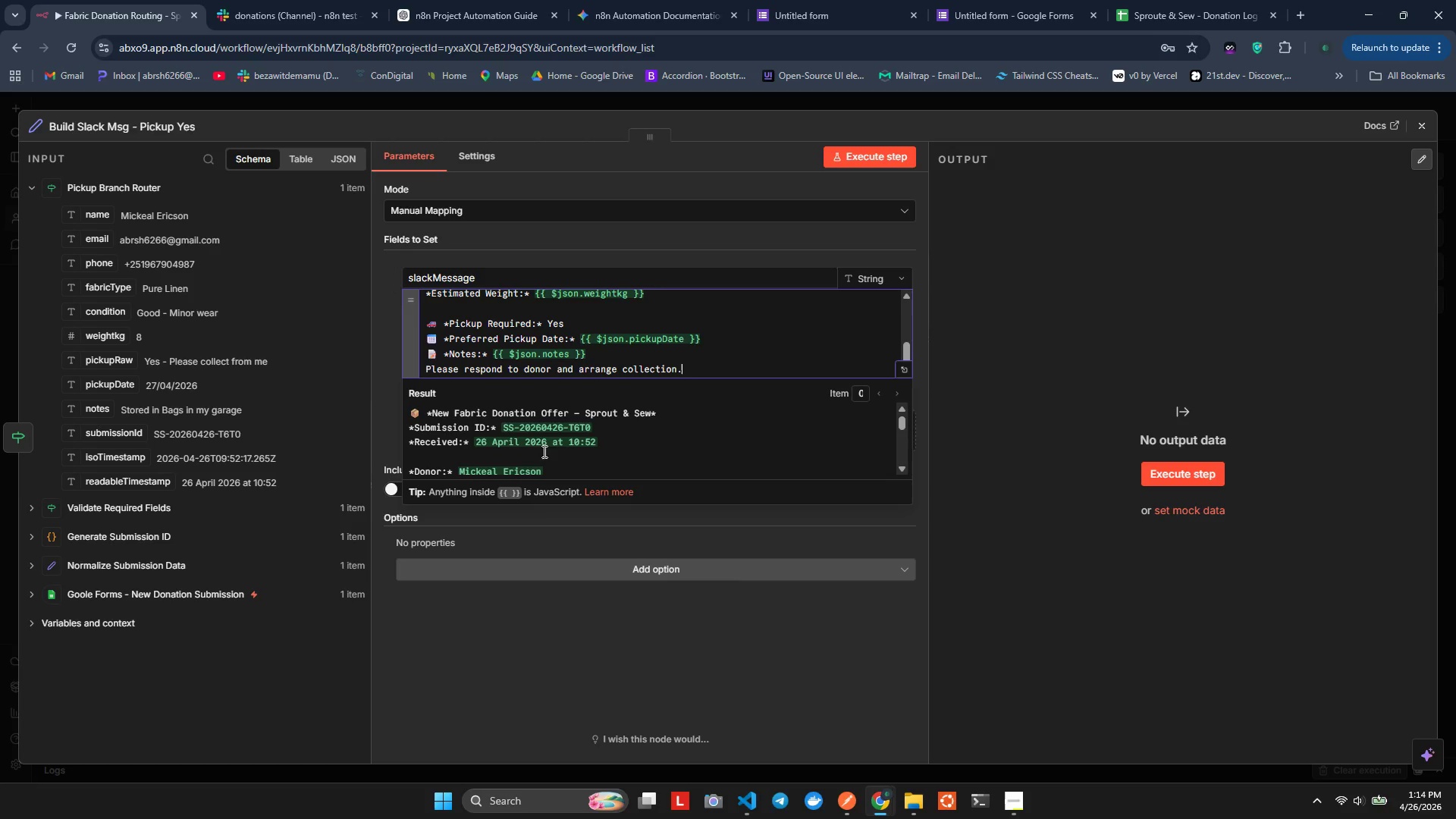 
scroll: coordinate [660, 368], scroll_direction: down, amount: 4.0
 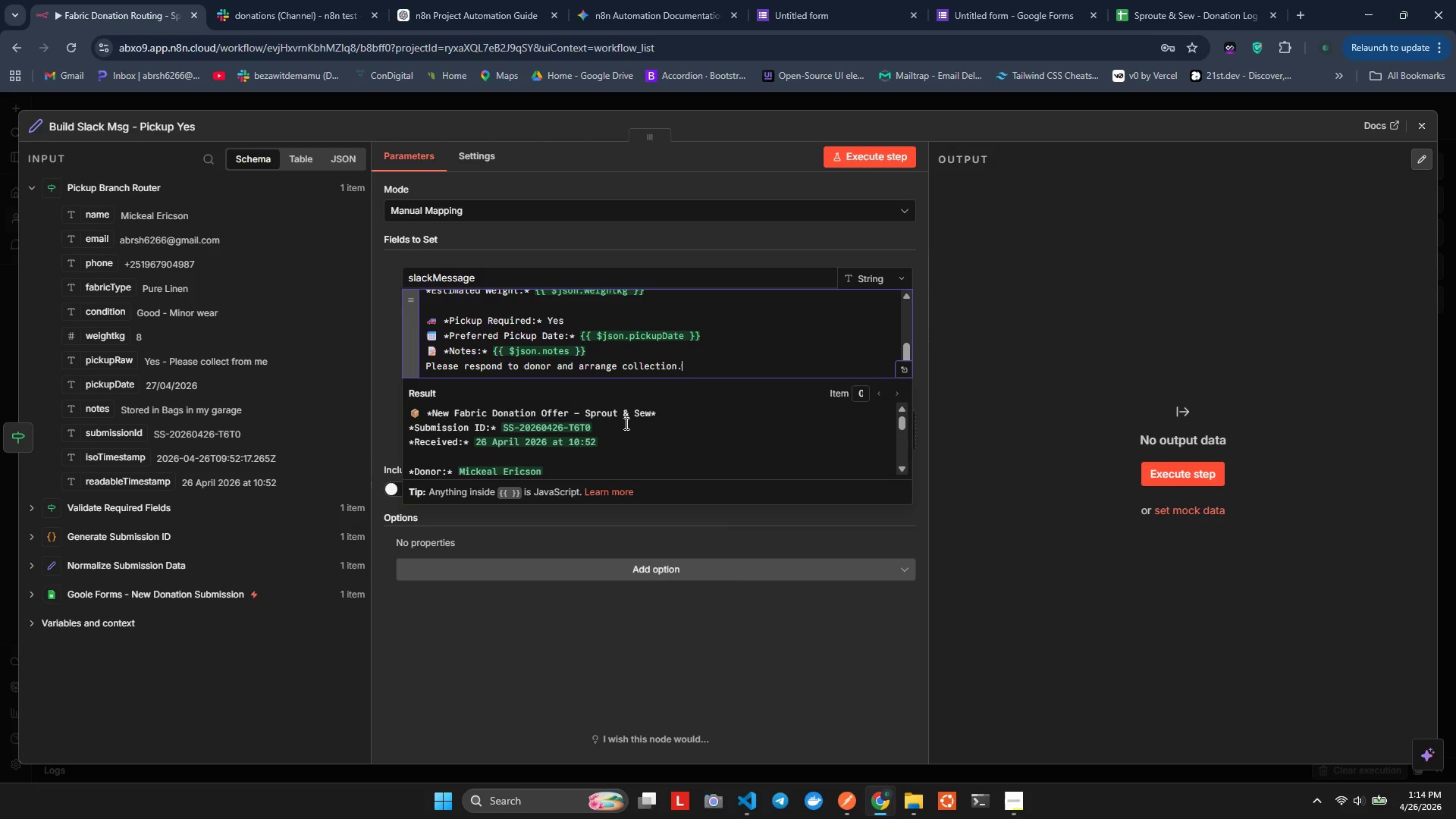 
left_click([512, 548])
 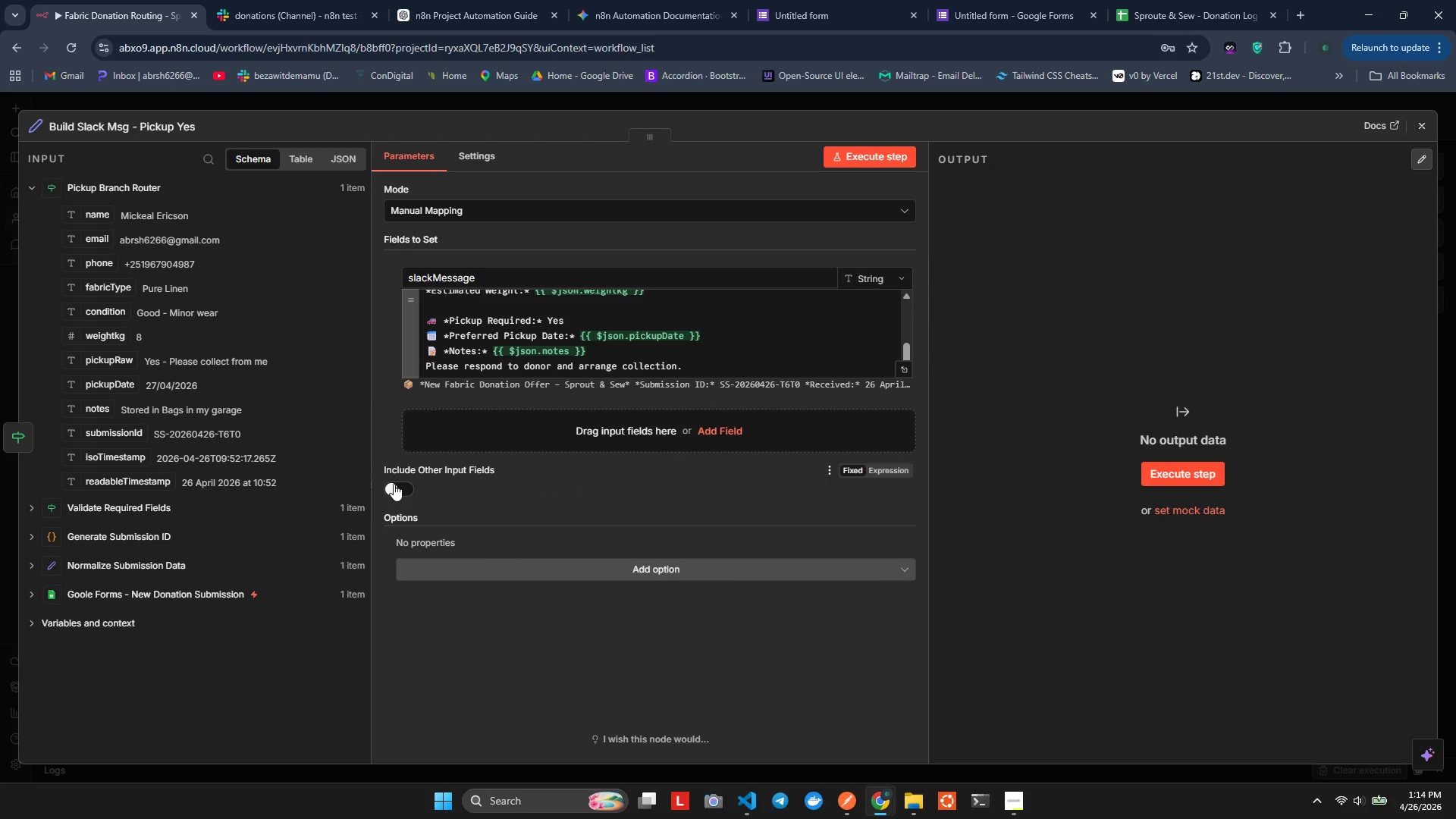 
left_click([394, 484])
 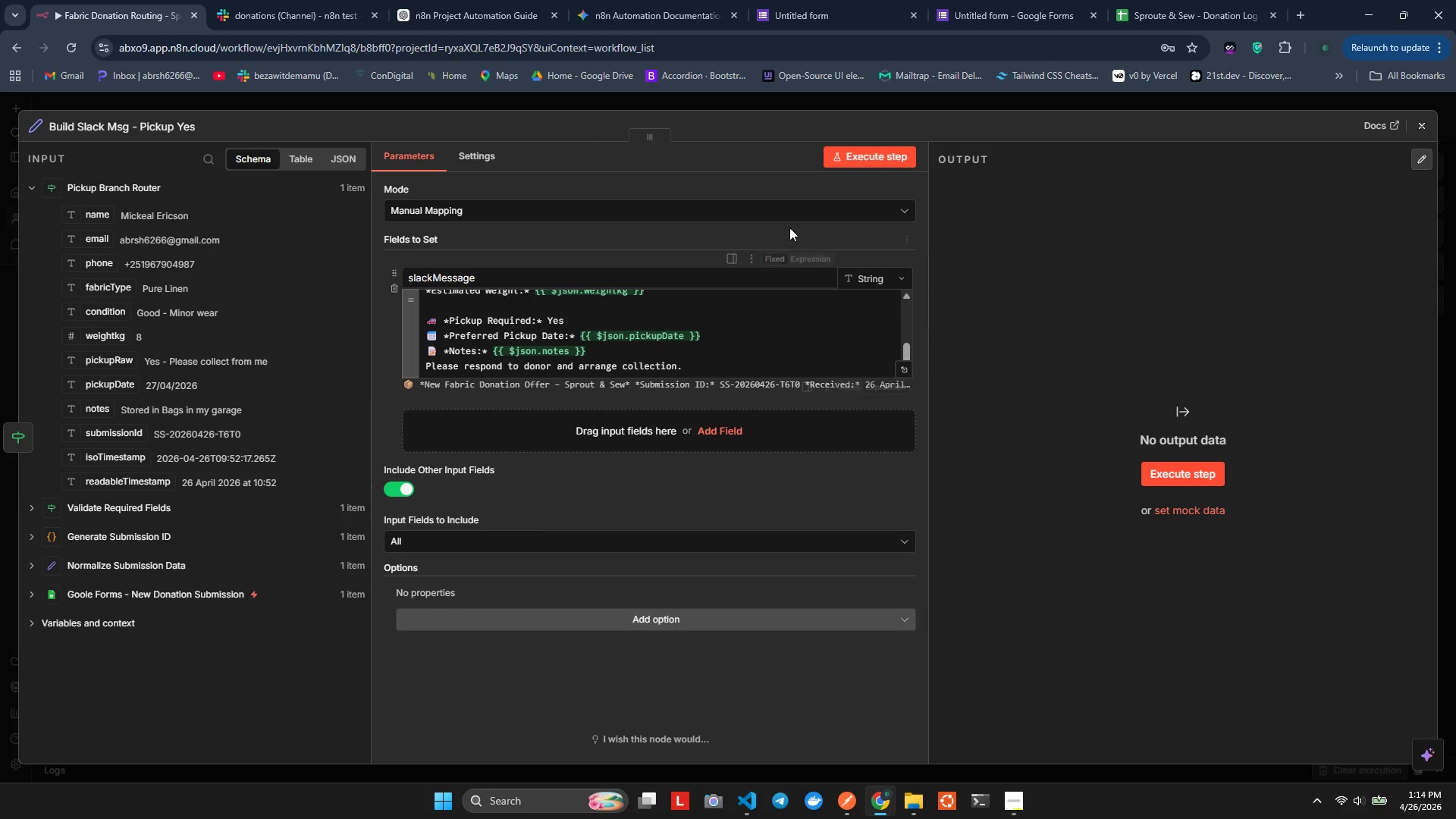 
left_click([833, 156])
 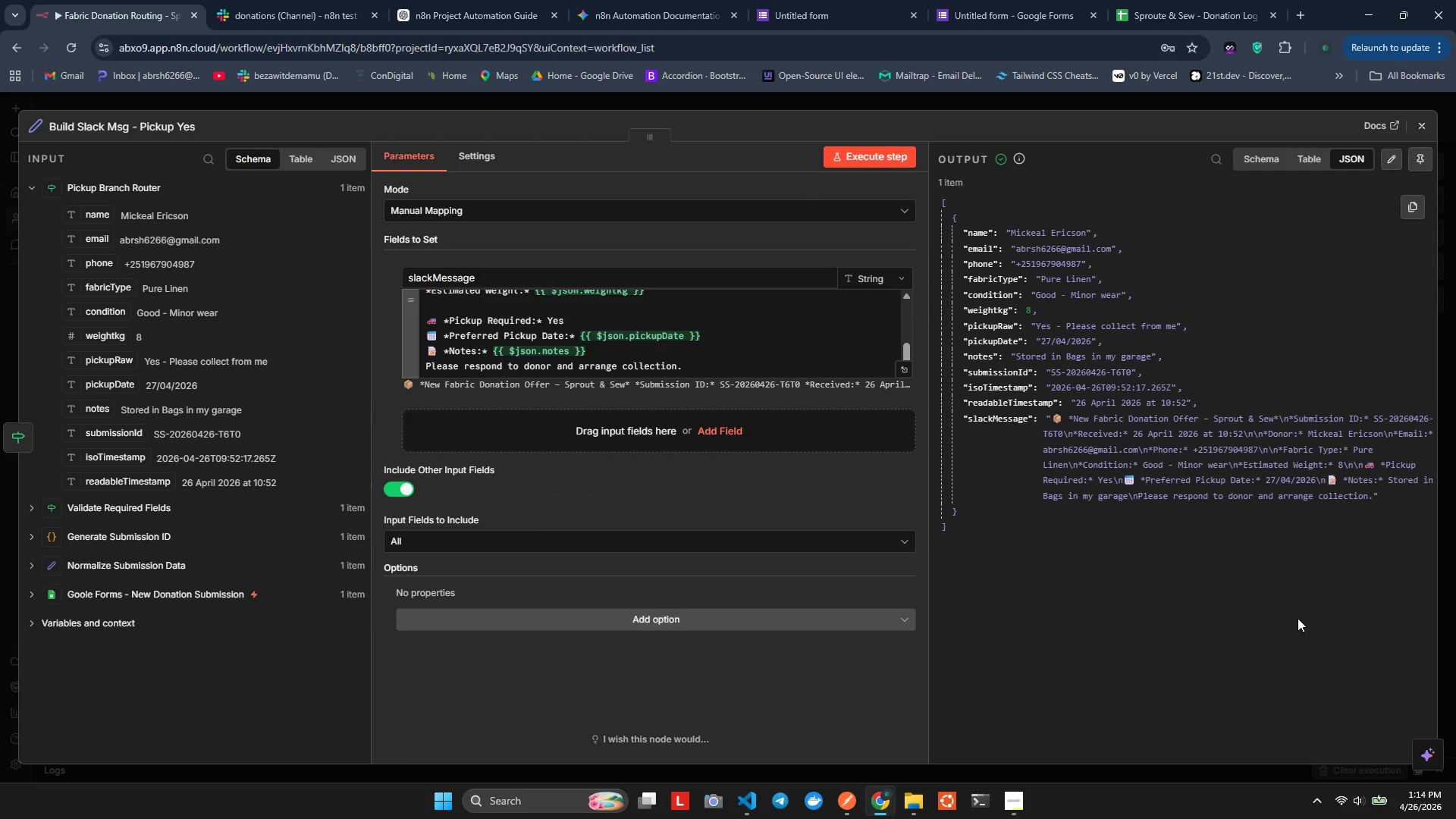 
wait(14.69)
 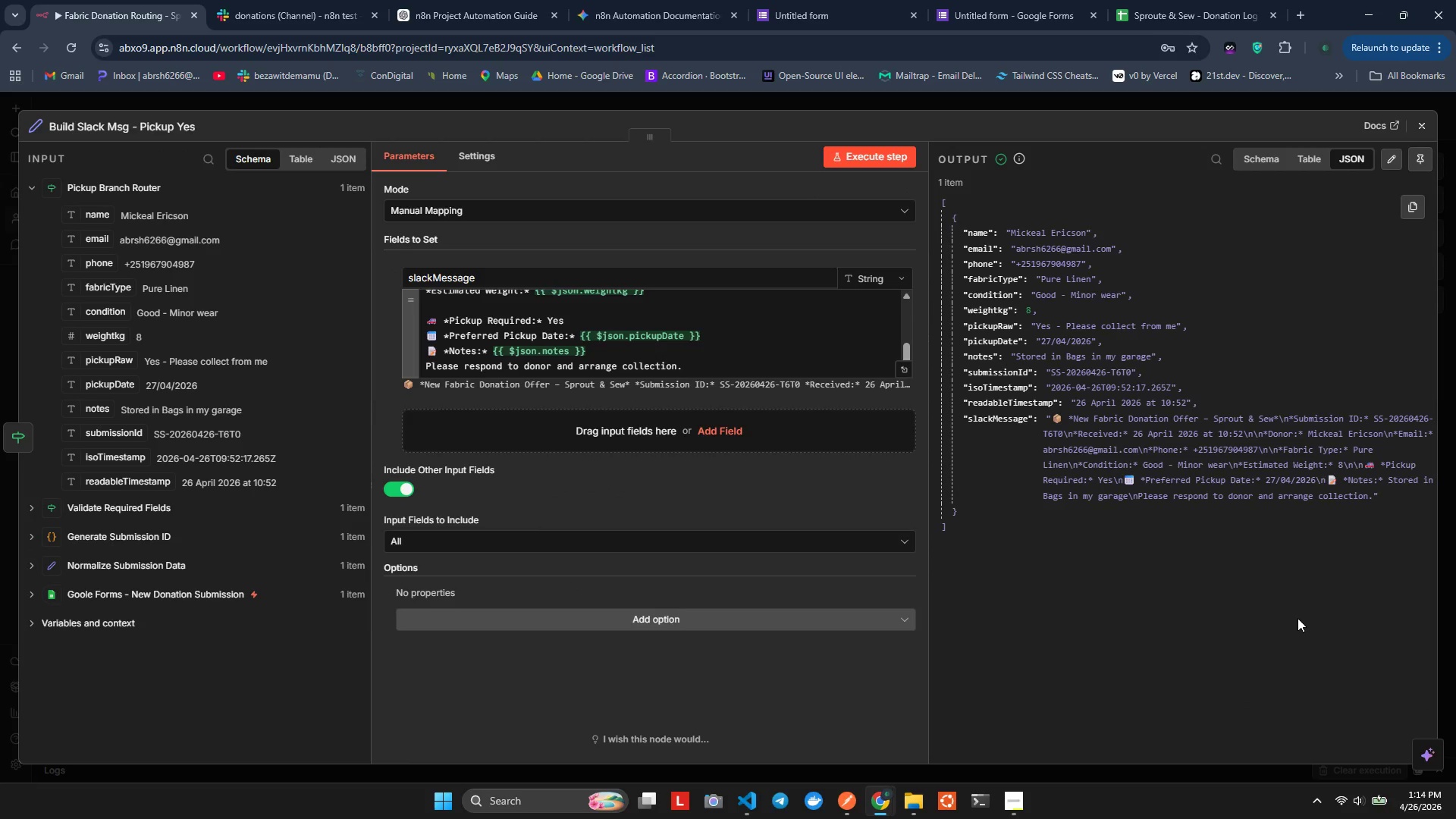 
left_click([1414, 132])
 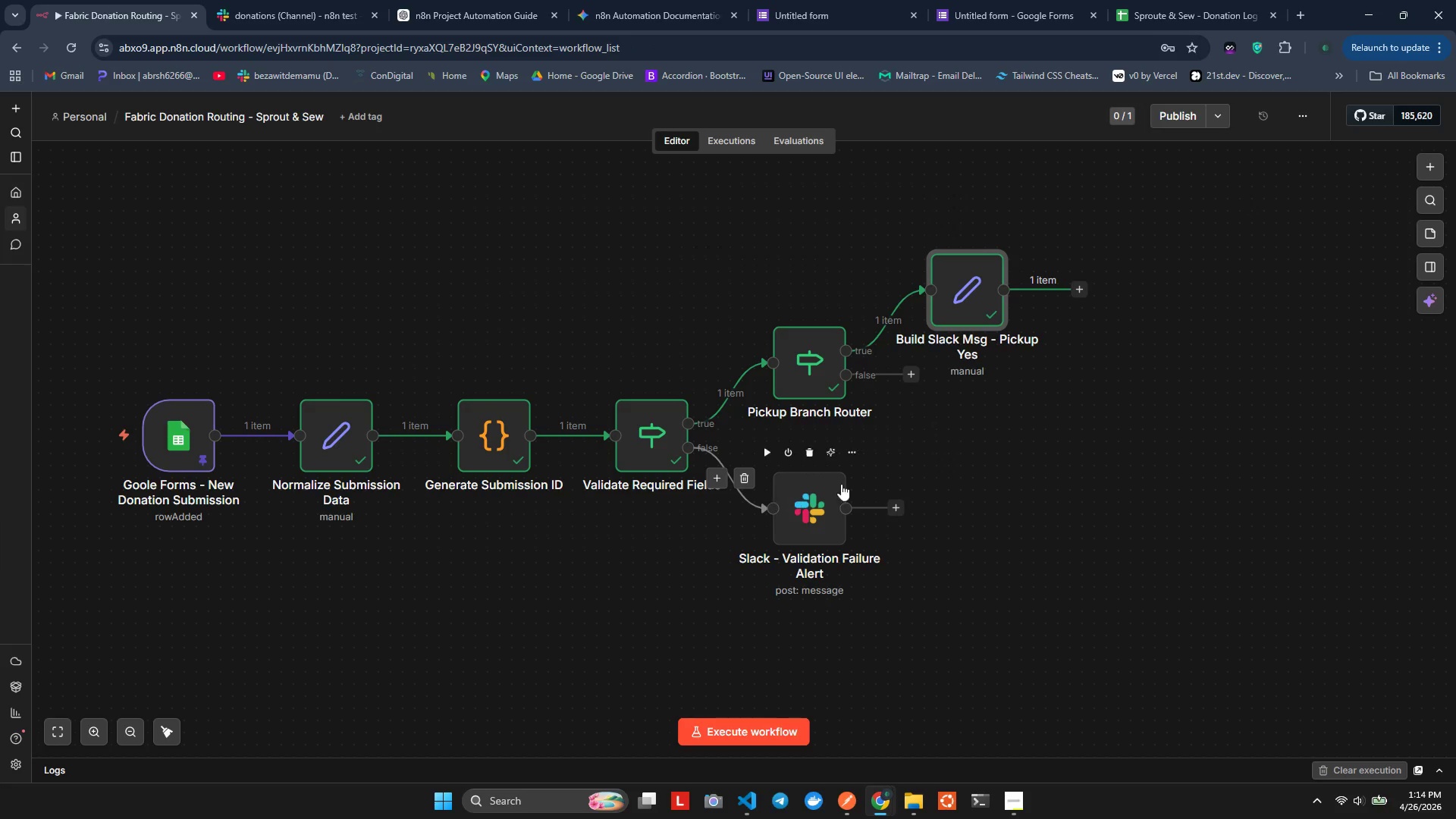 
left_click([918, 380])
 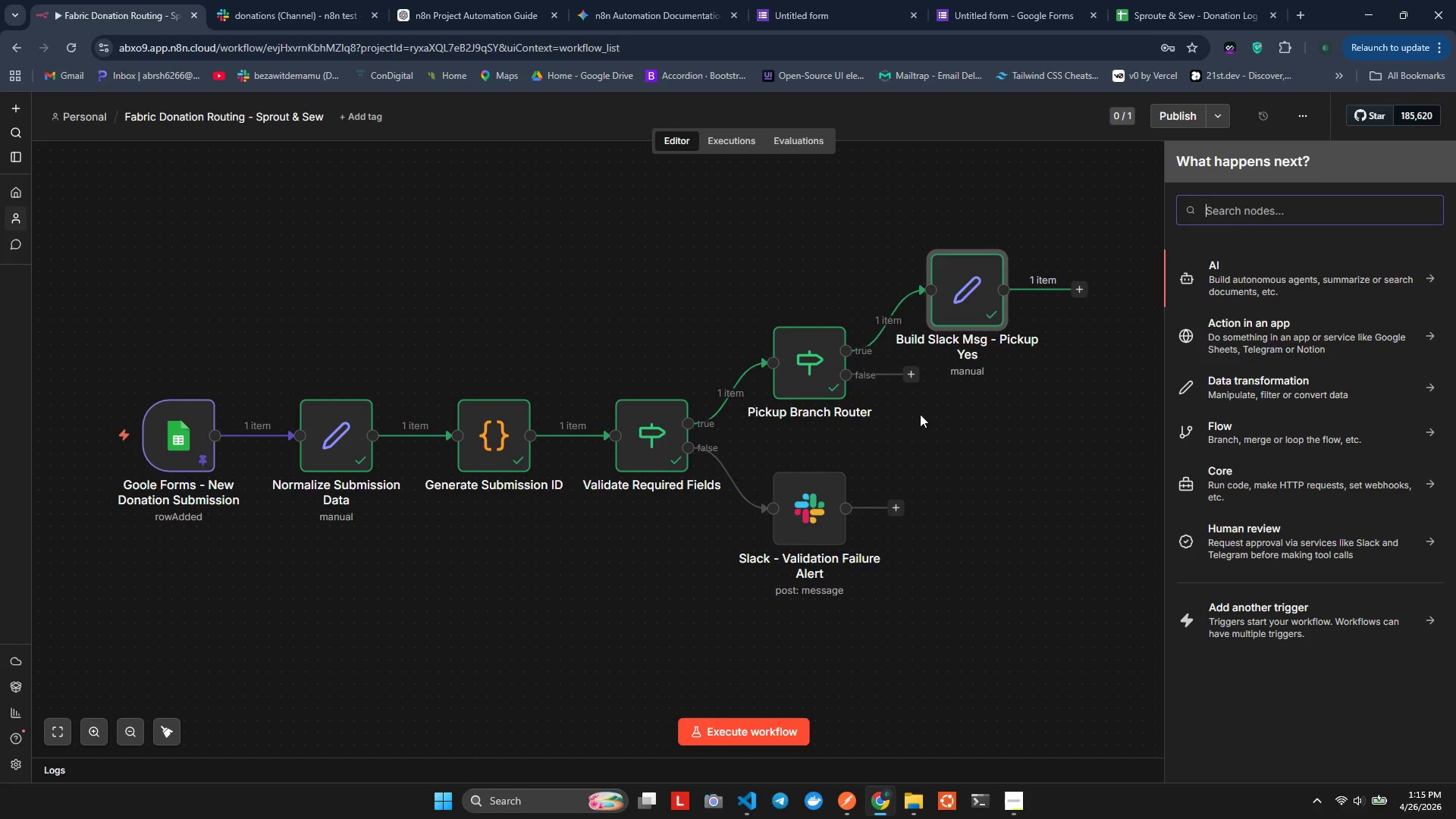 
wait(10.81)
 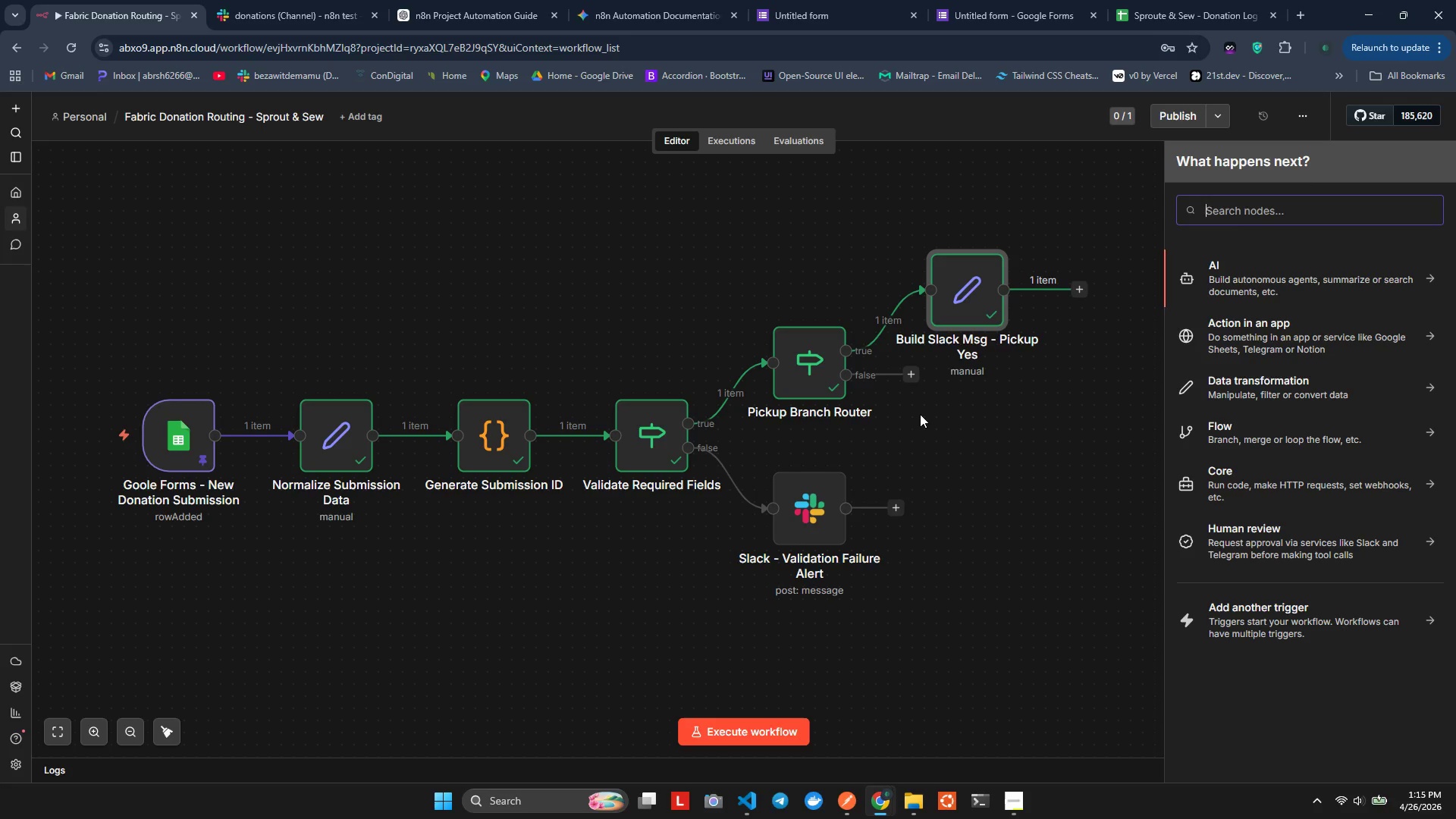 
type(Set)
 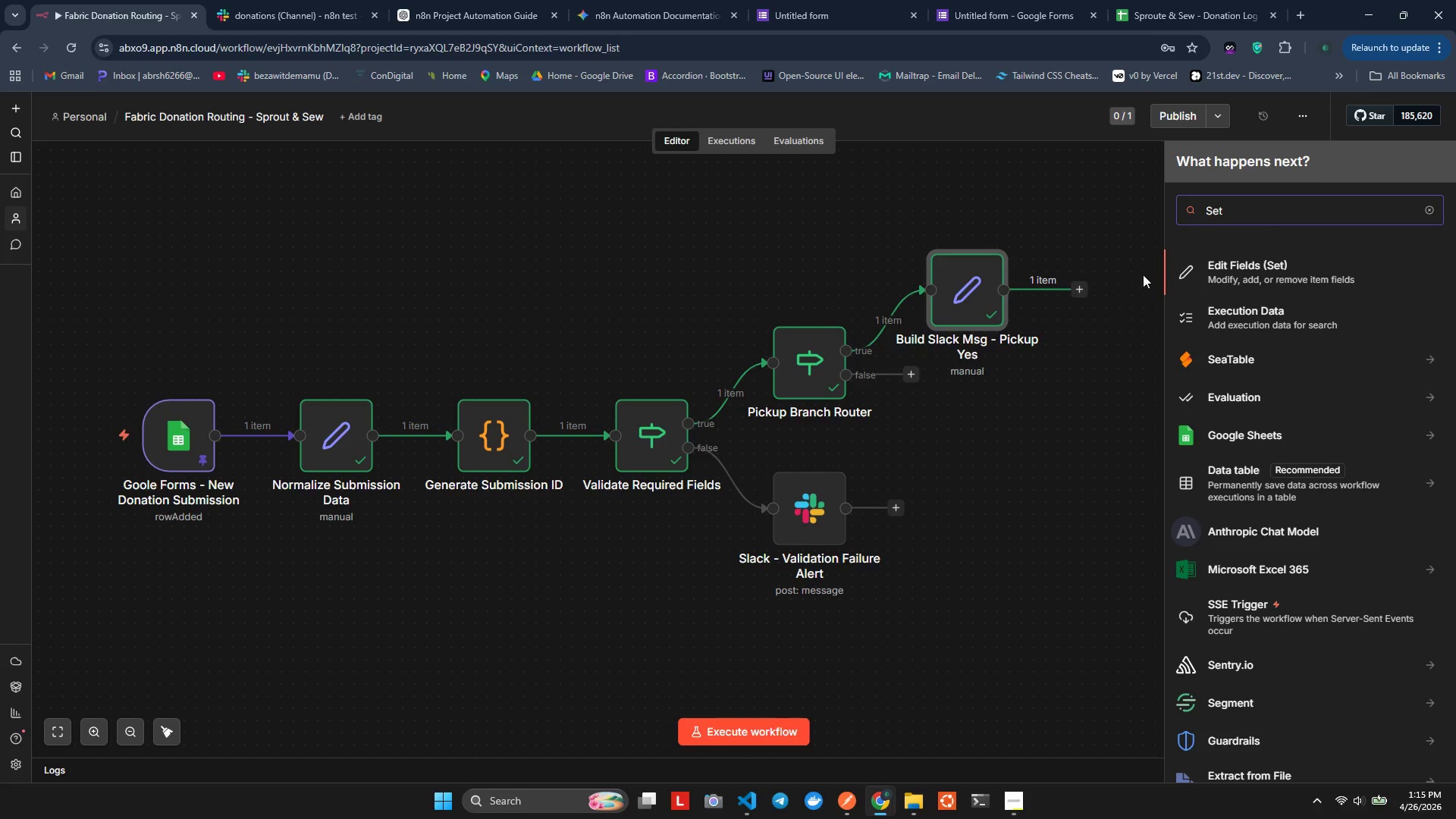 
left_click([1186, 267])
 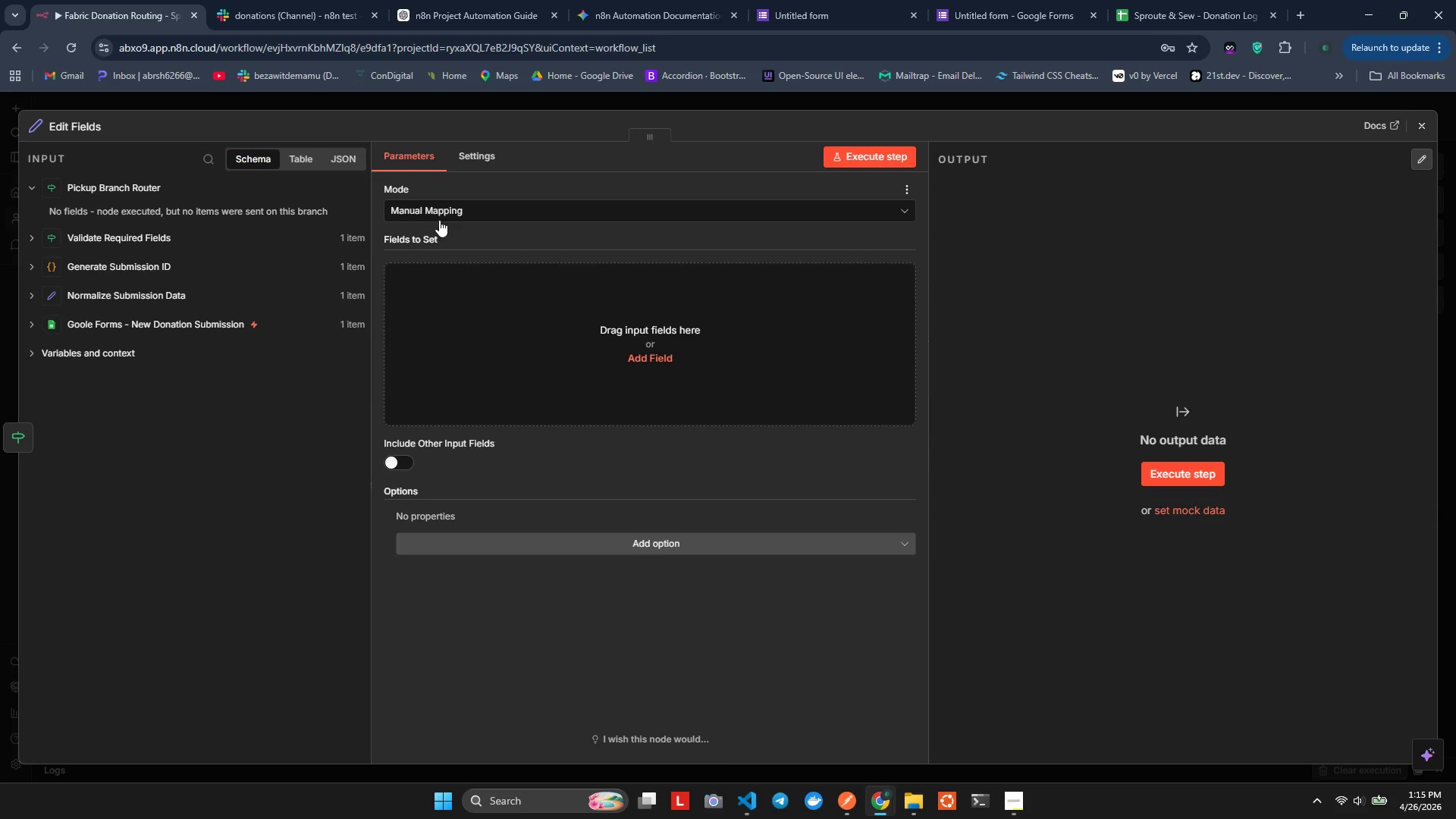 
left_click([1429, 118])
 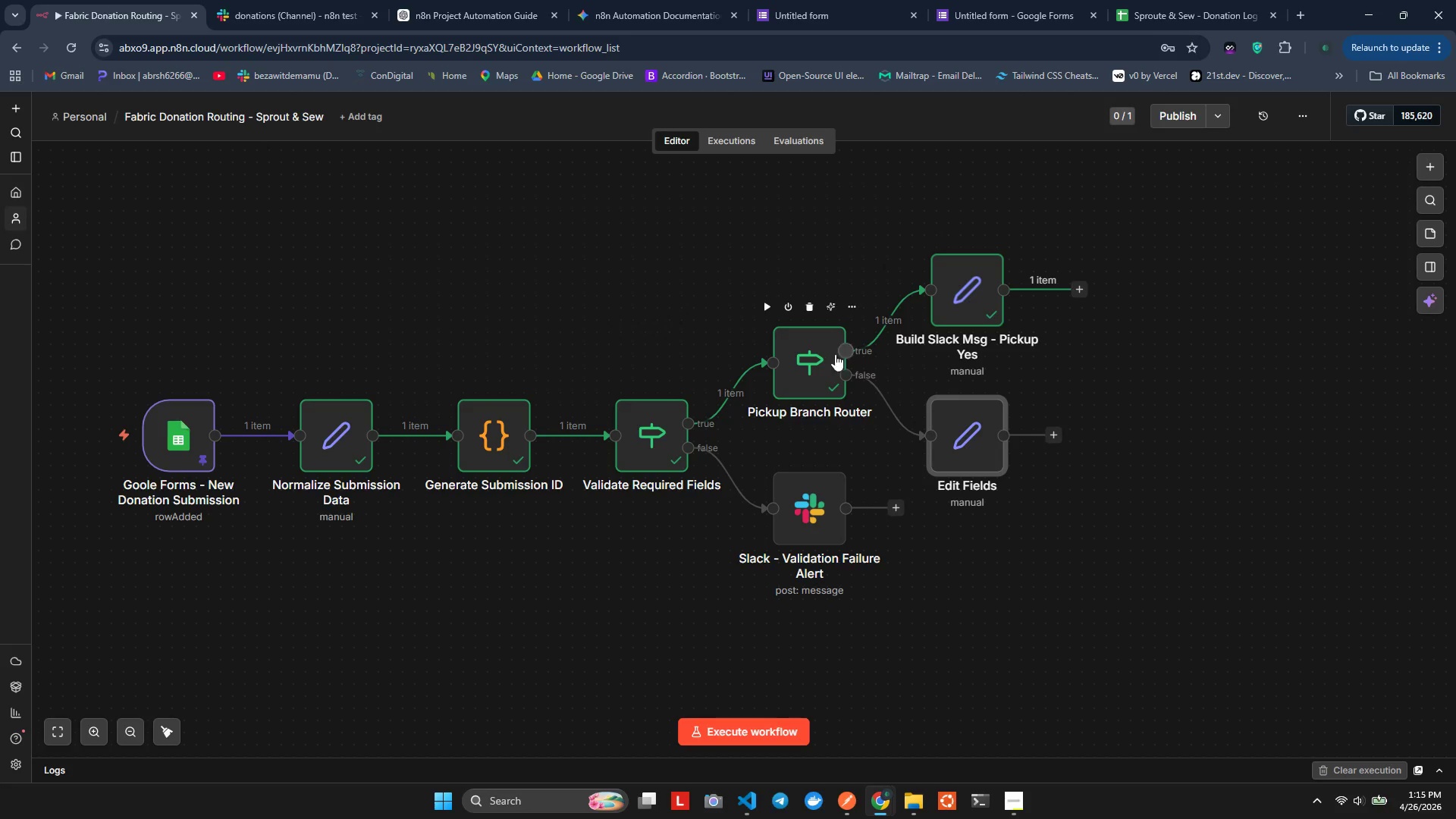 
double_click([834, 355])
 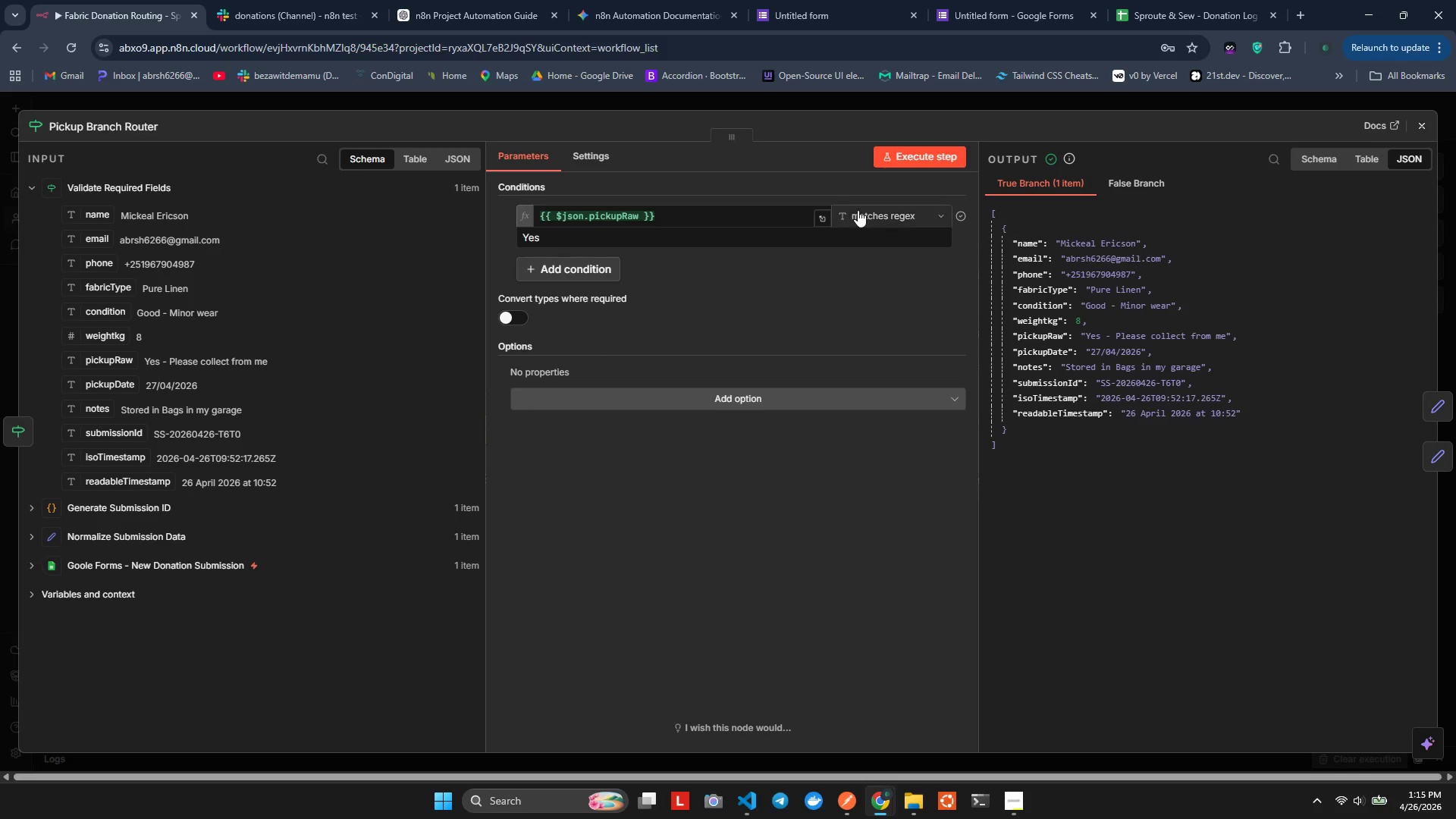 
left_click([858, 210])
 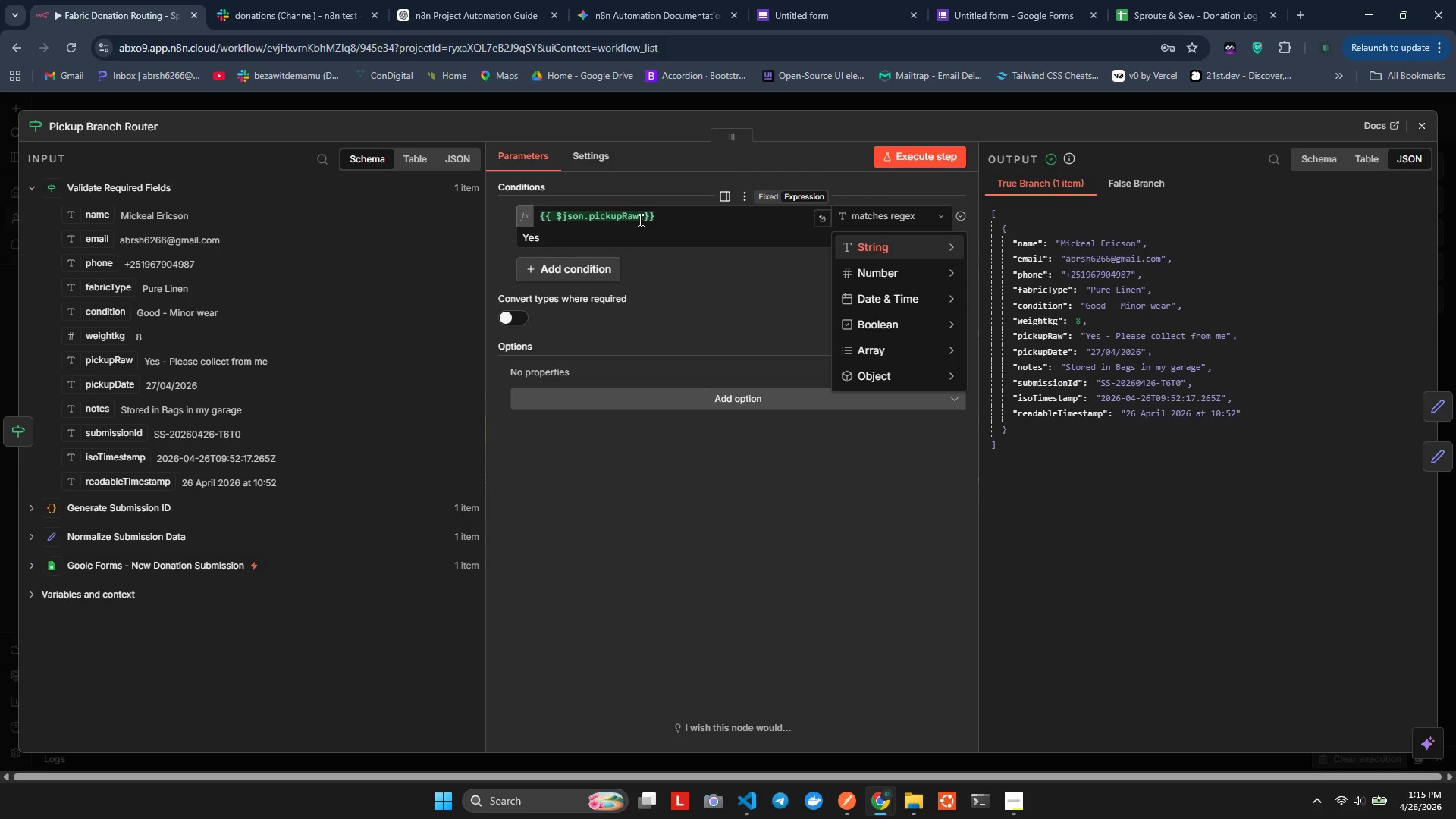 
left_click([665, 217])
 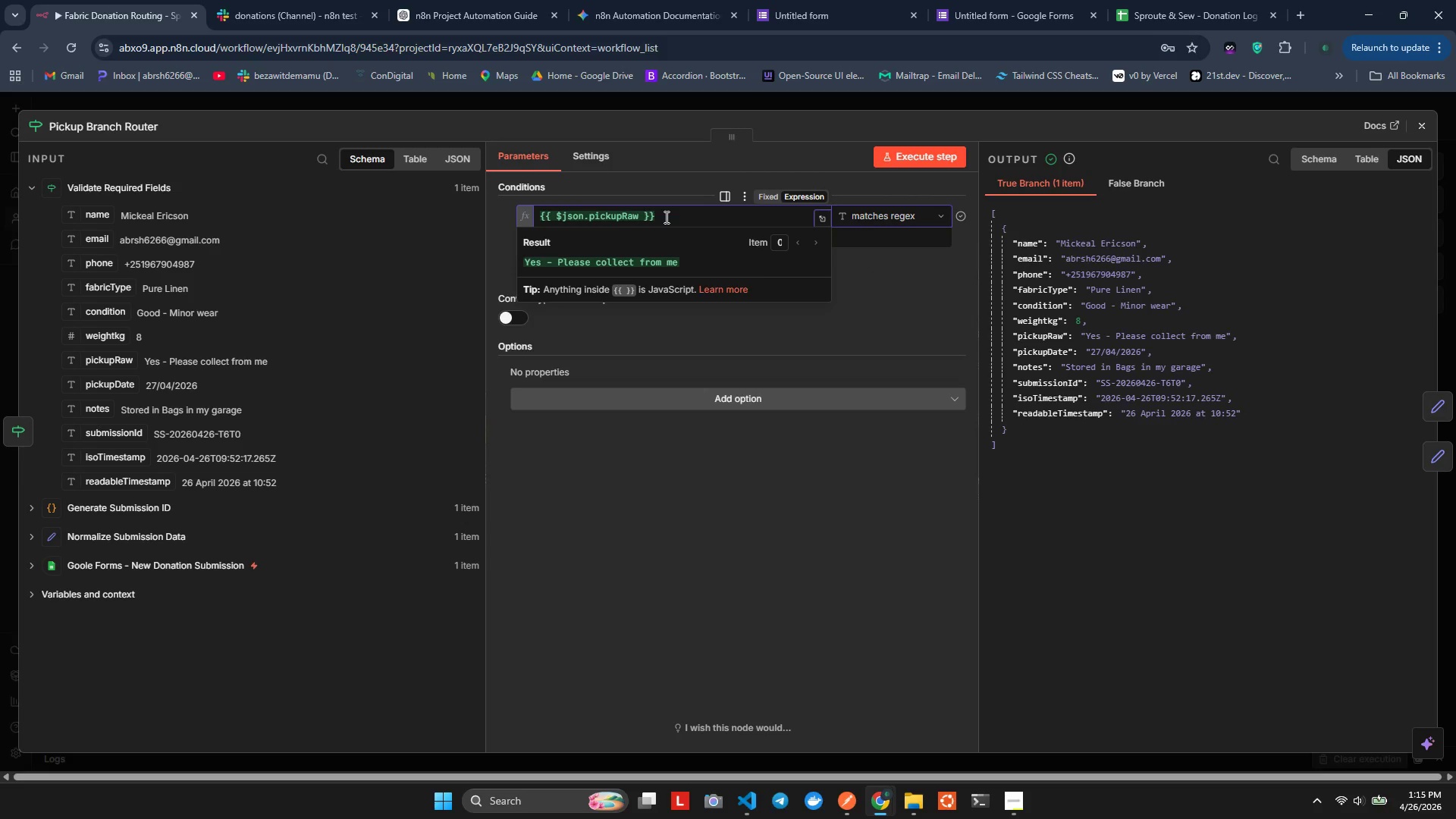 
type(ds)
 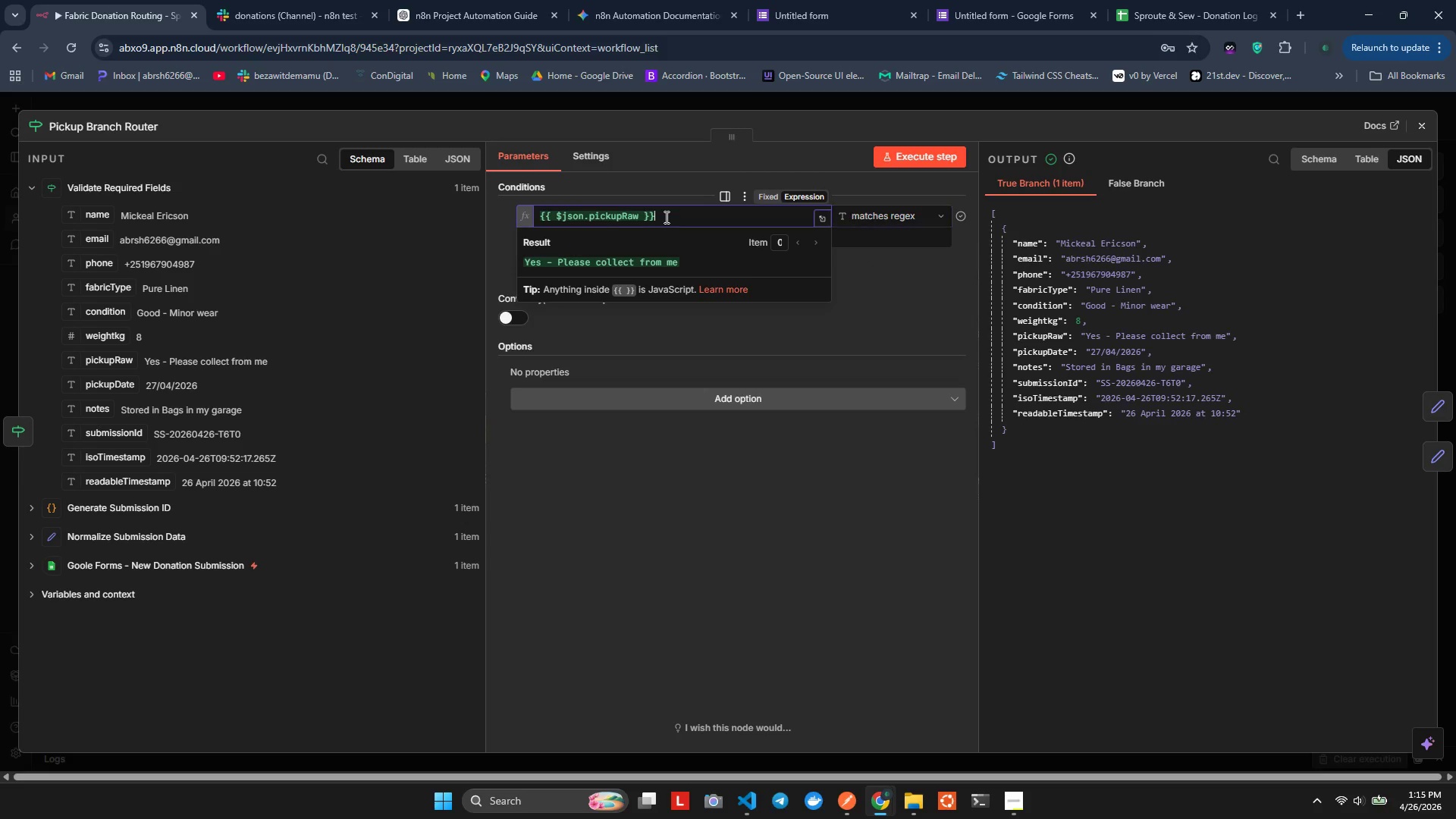 
left_click([665, 217])
 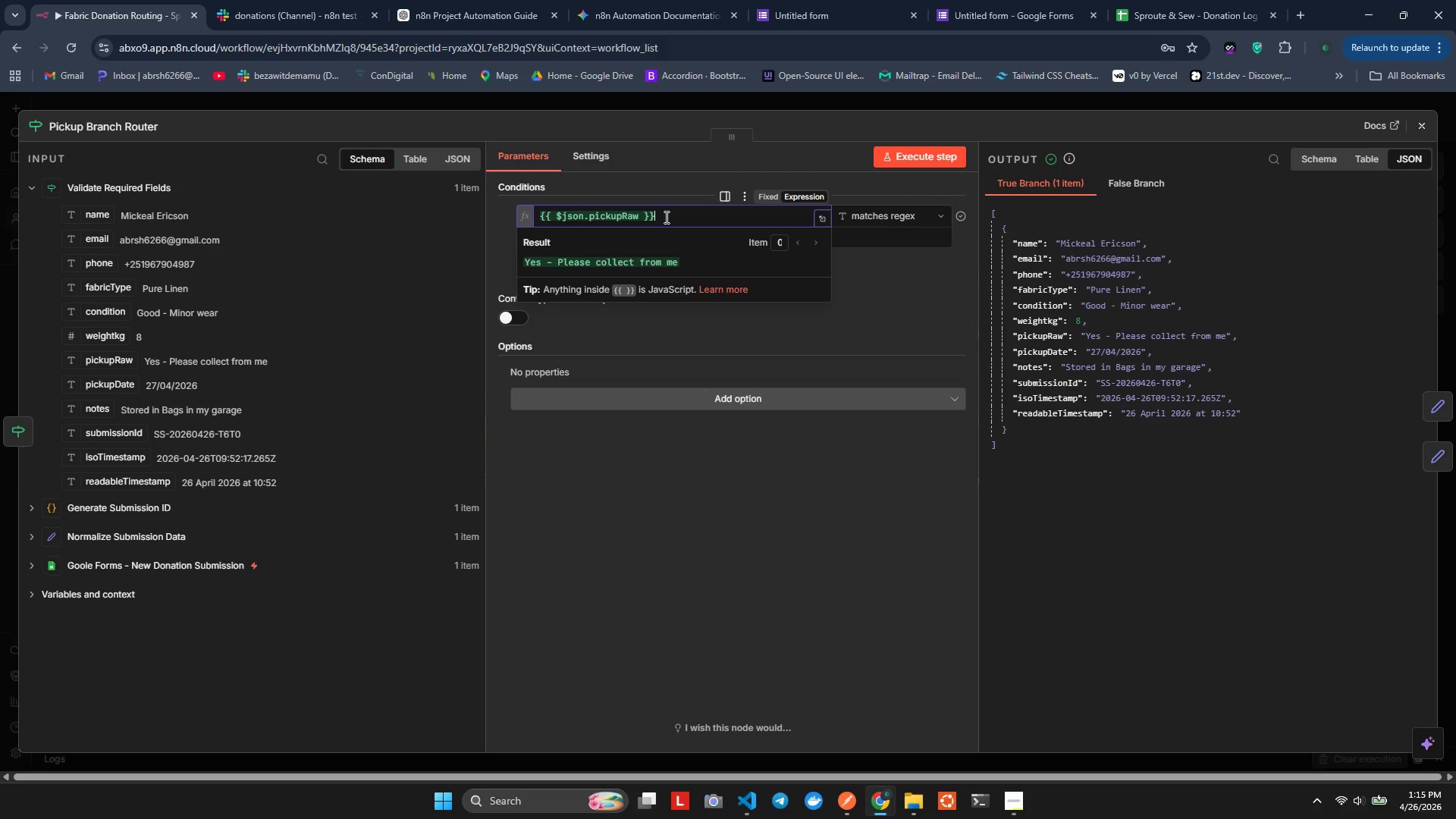 
type(ds)
 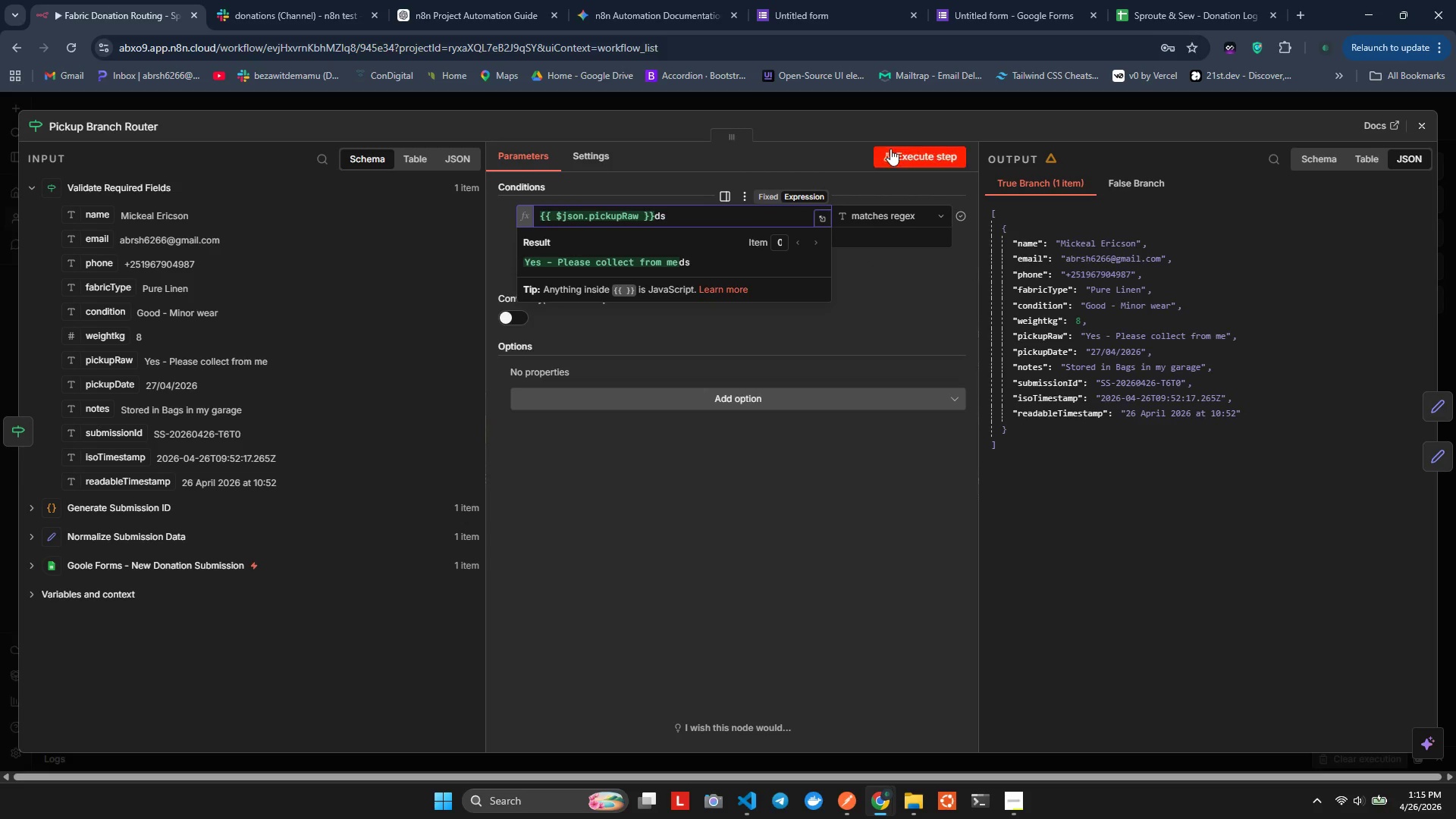 
left_click([893, 149])
 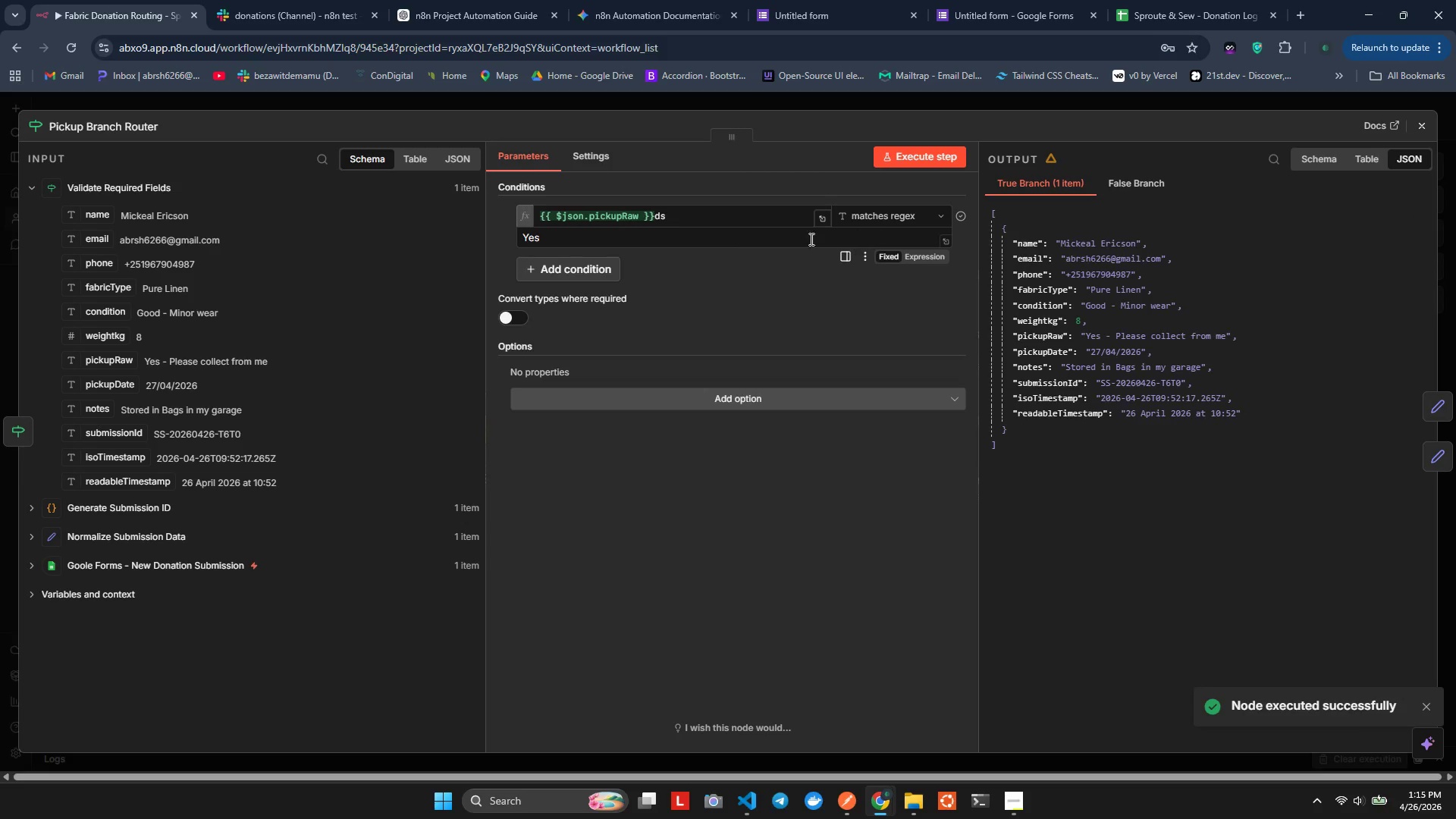 
double_click([667, 220])
 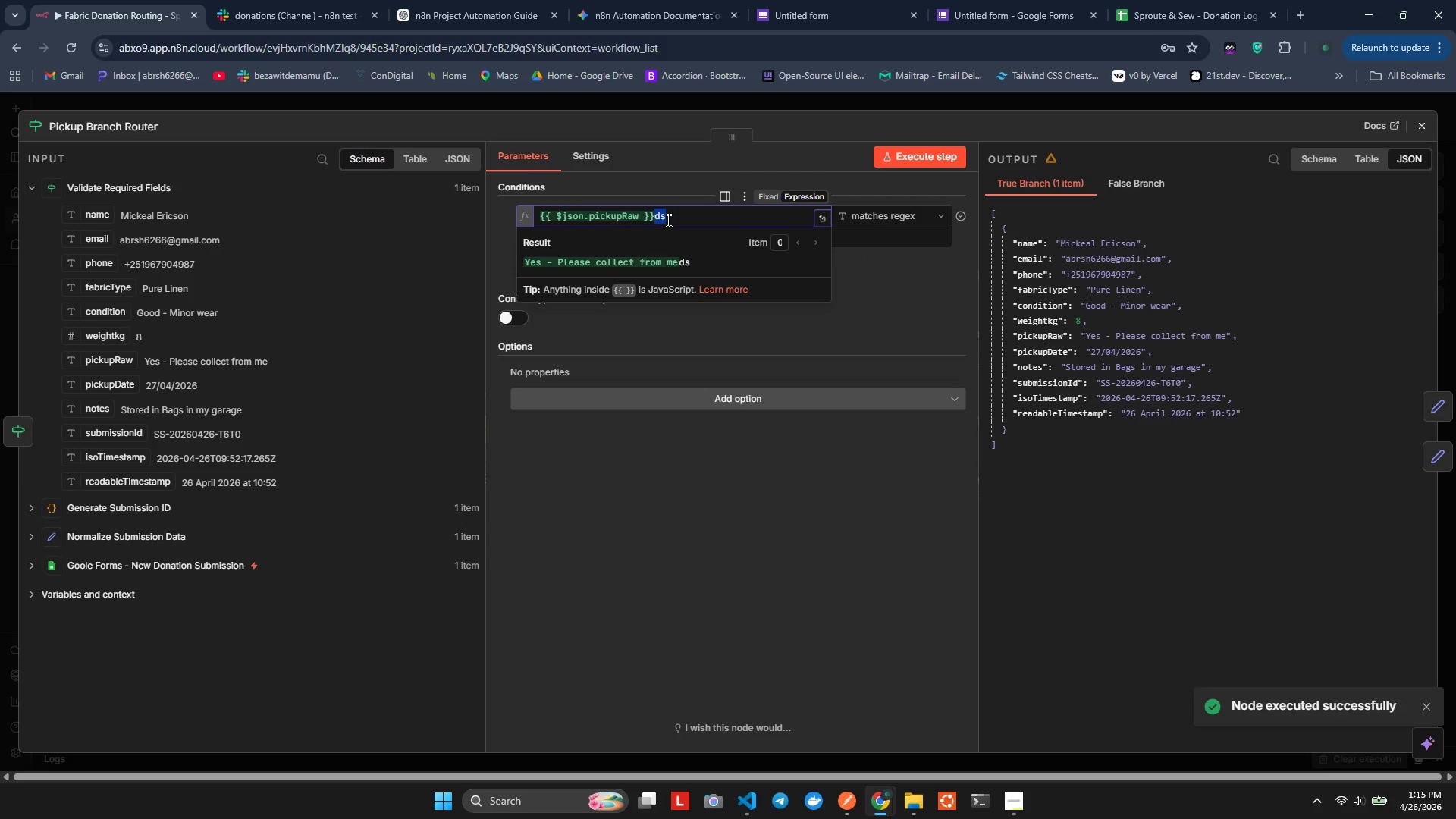 
key(Backspace)
 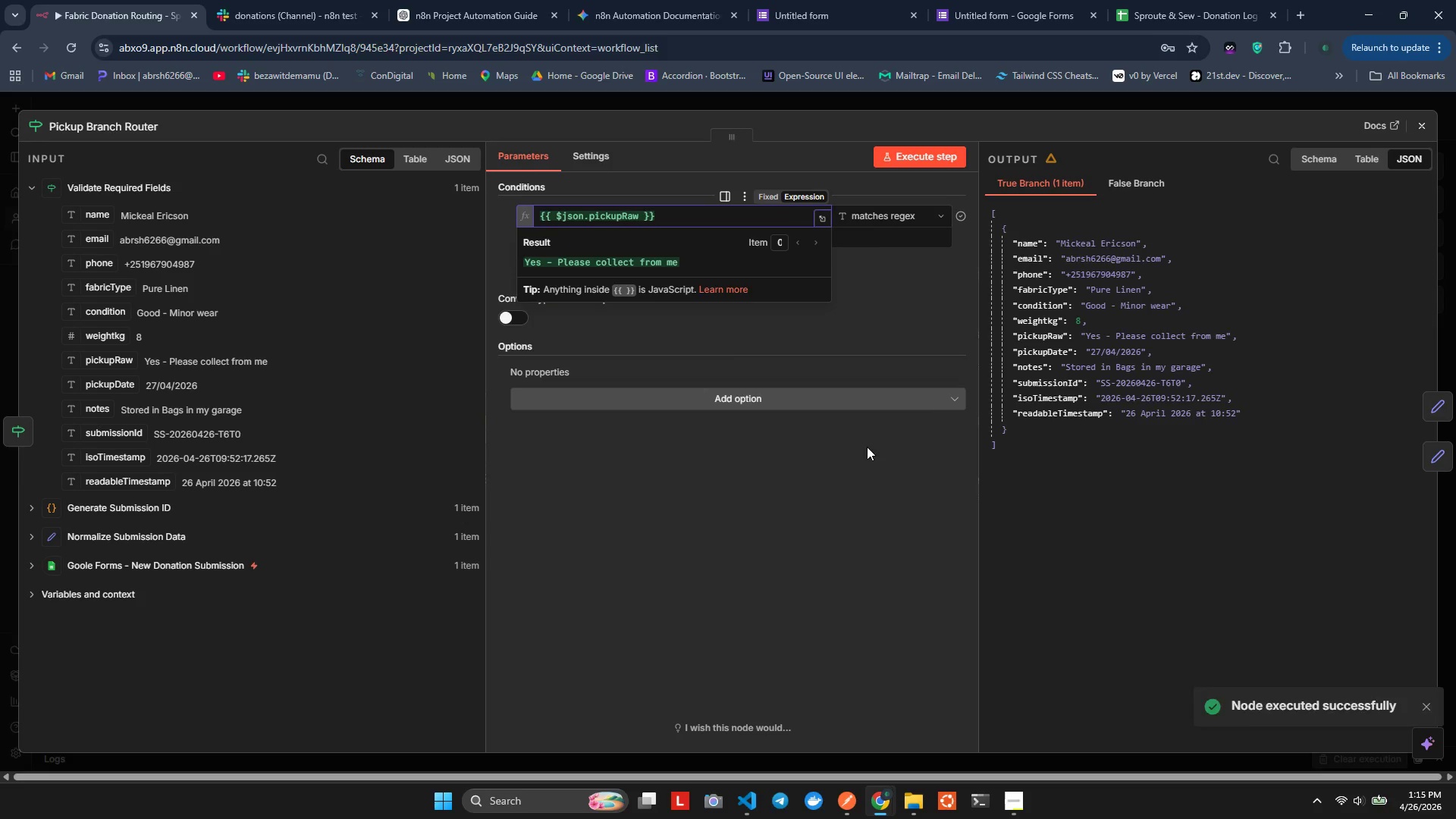 
left_click([960, 344])
 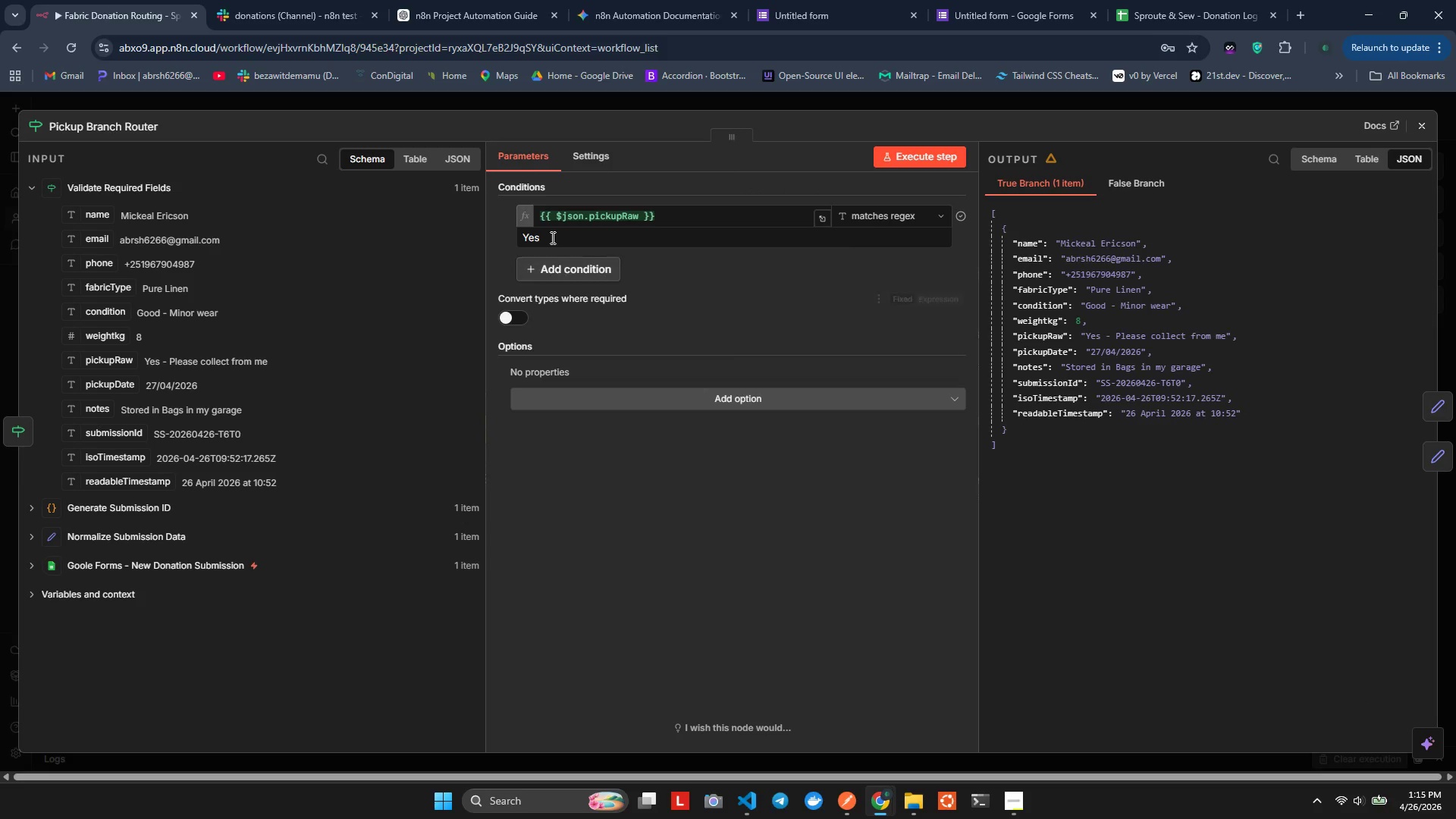 
left_click([555, 224])
 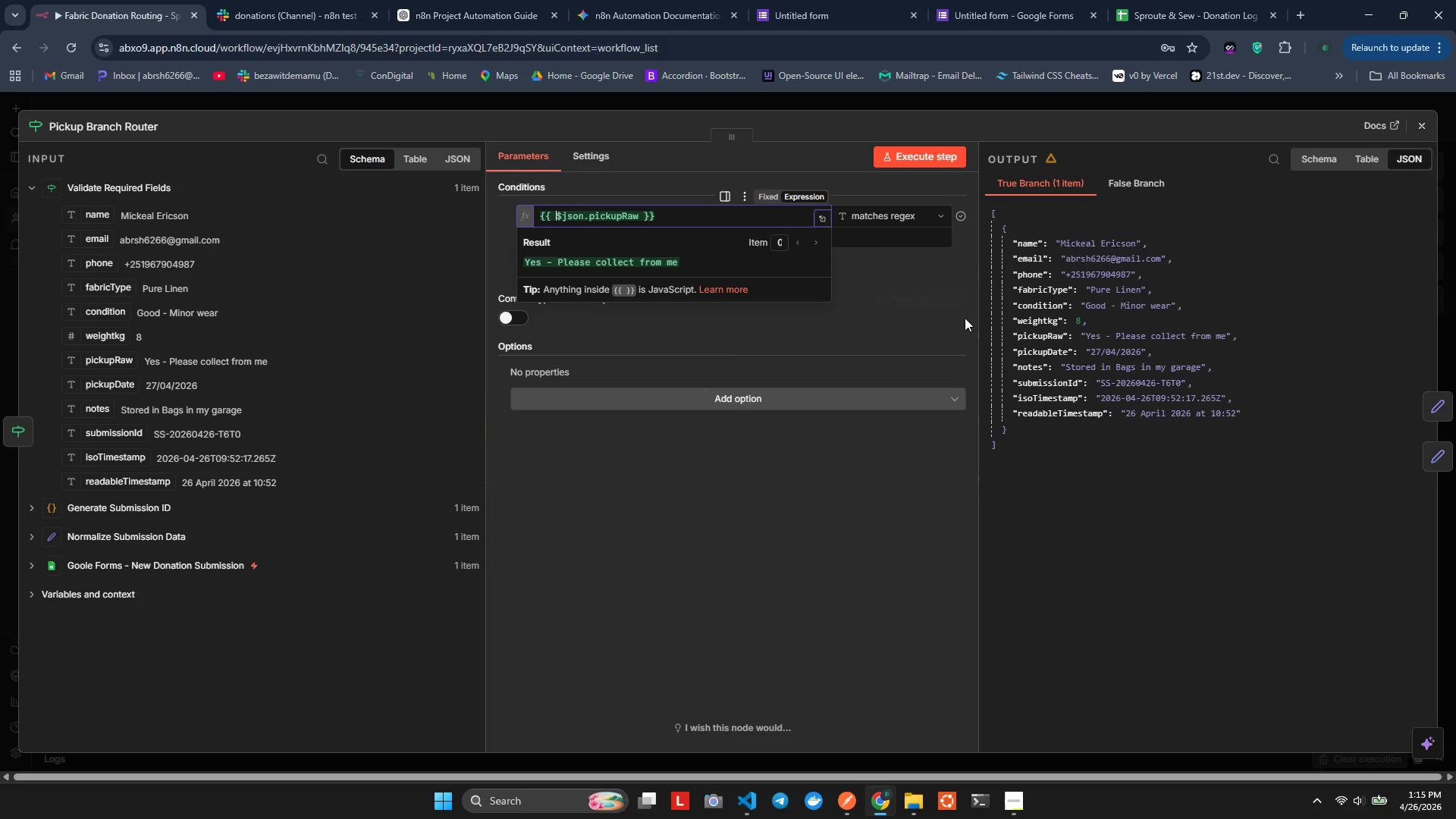 
left_click([1018, 340])
 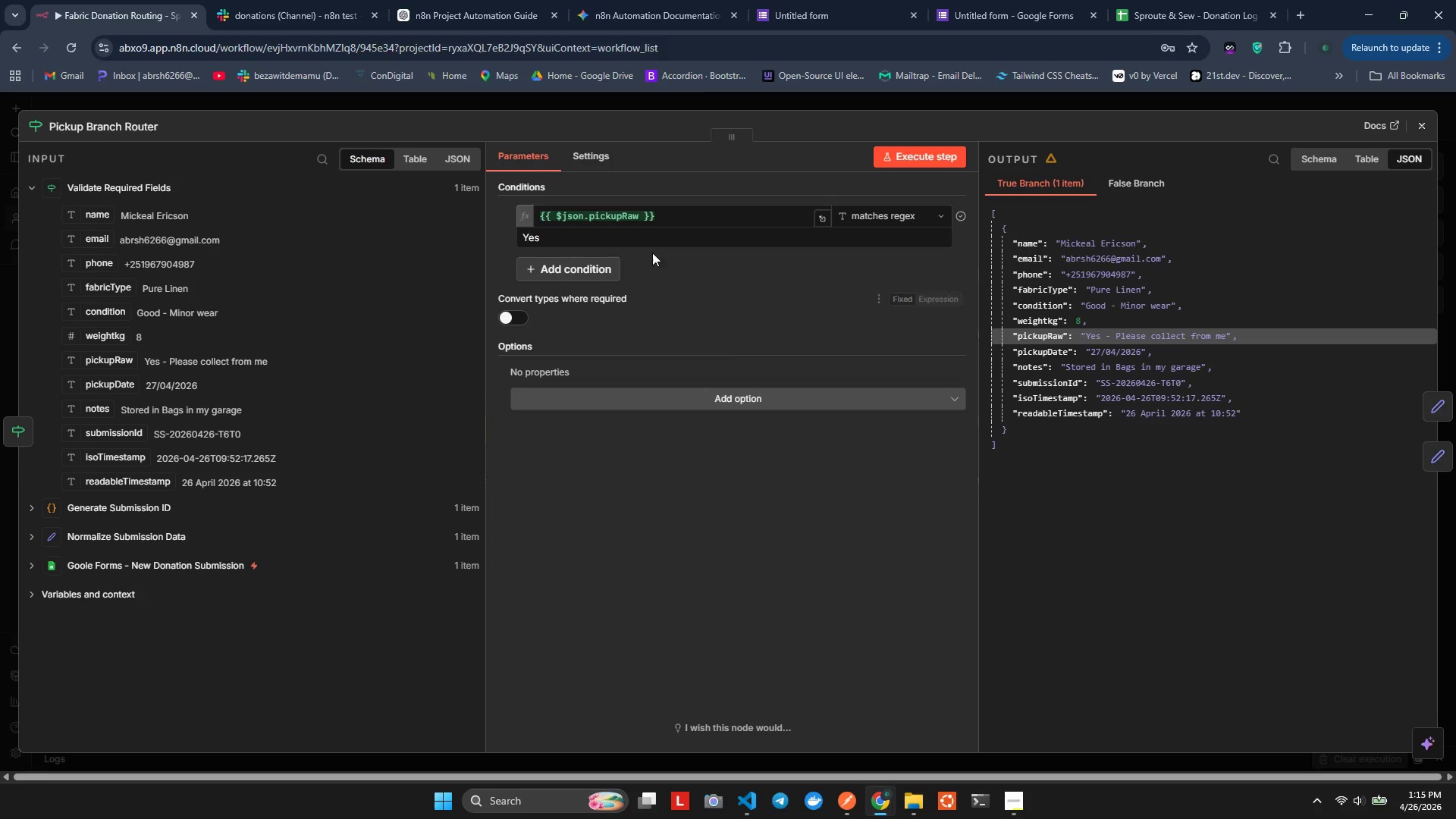 
left_click([642, 248])
 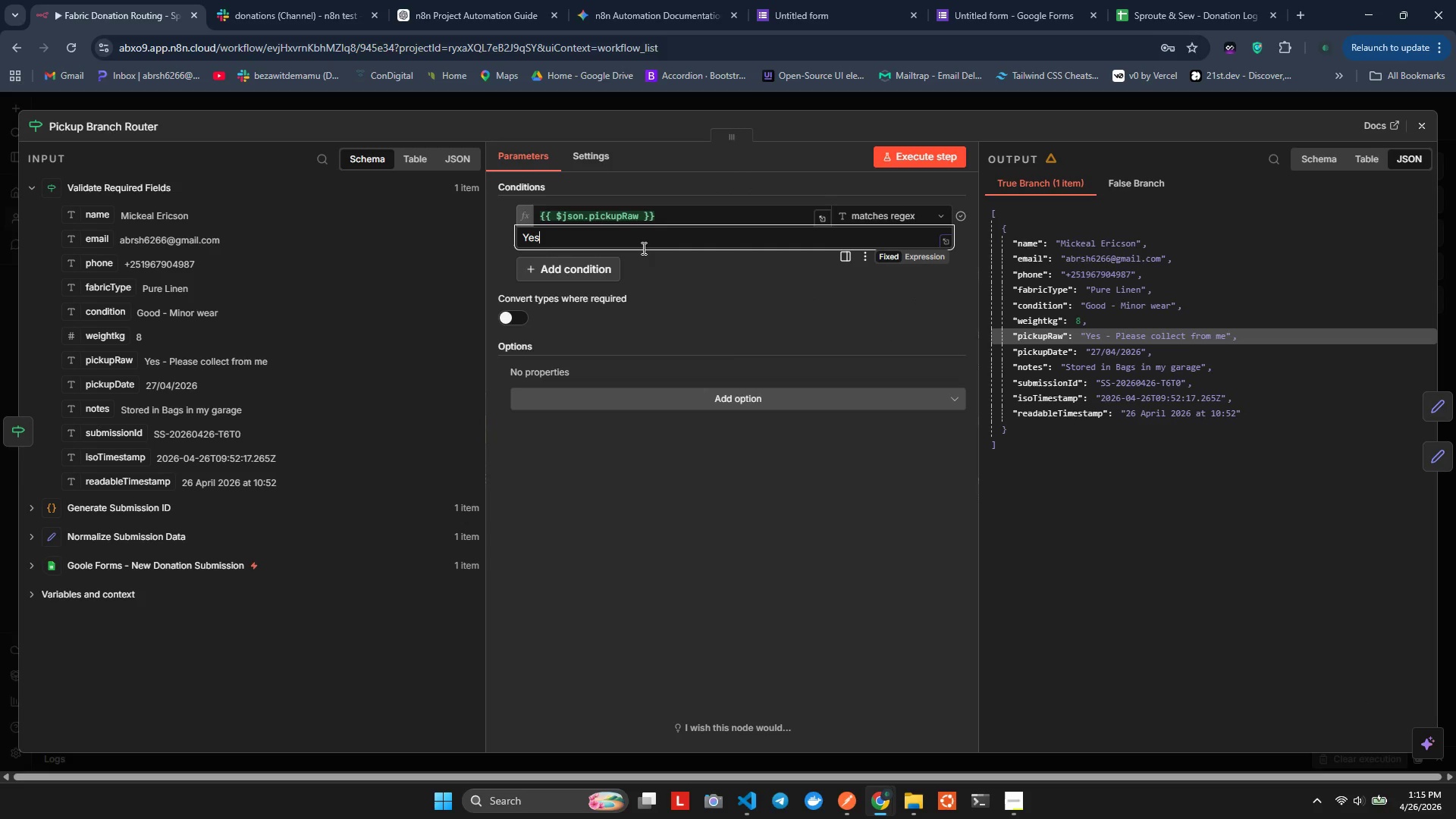 
type(dsd)
 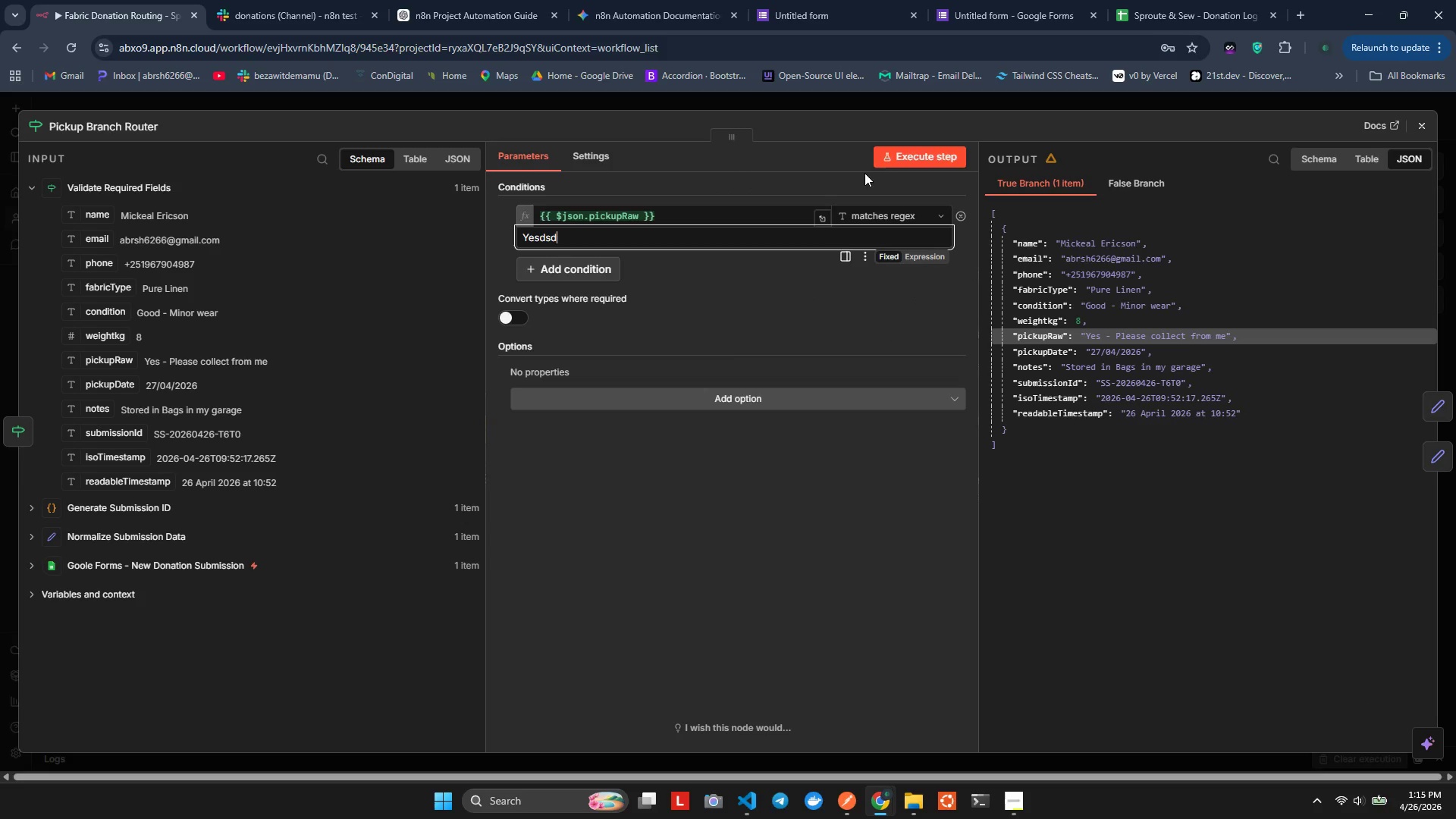 
left_click([893, 153])
 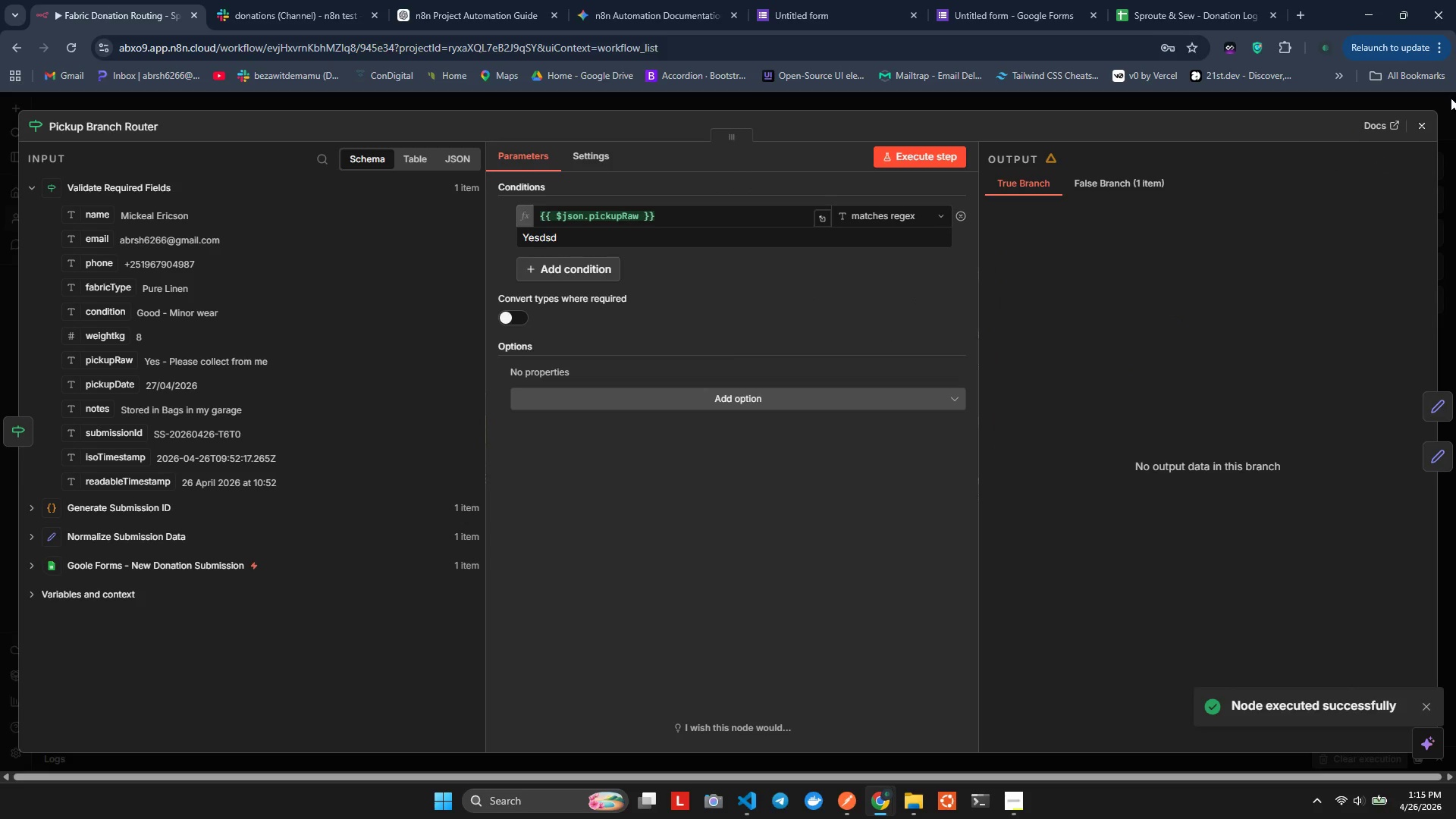 
left_click([1426, 119])
 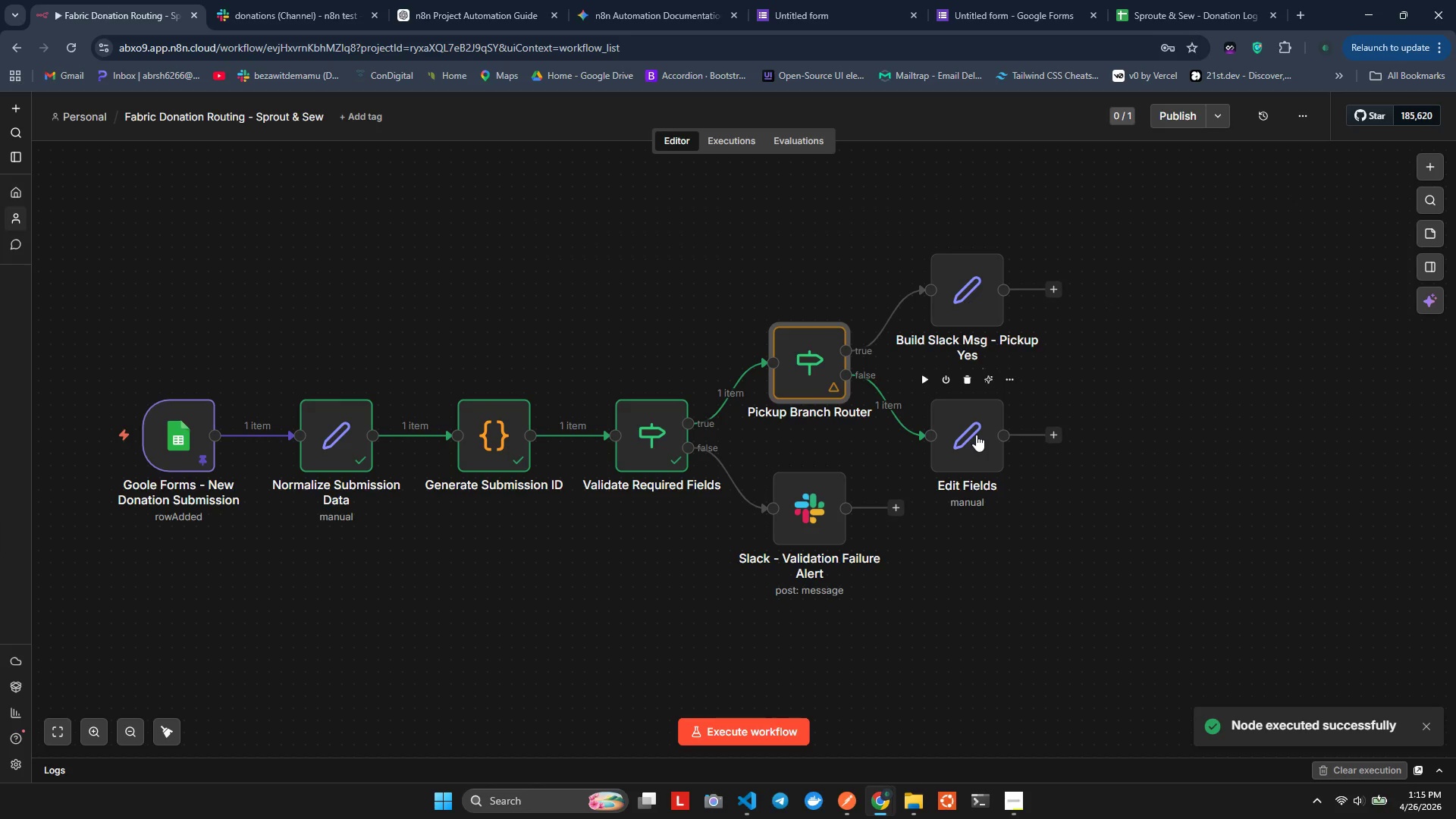 
double_click([976, 435])
 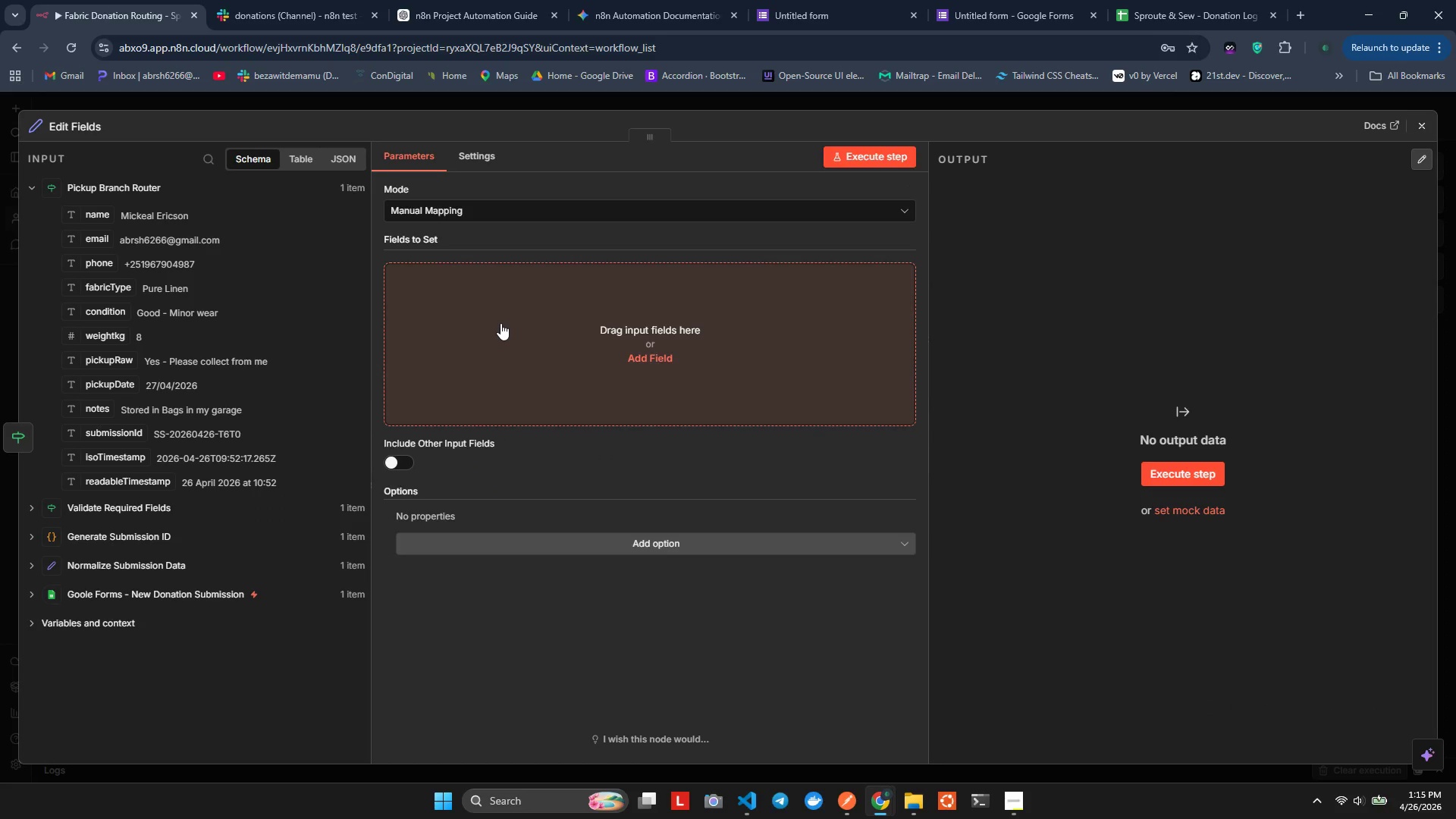 
left_click([500, 323])
 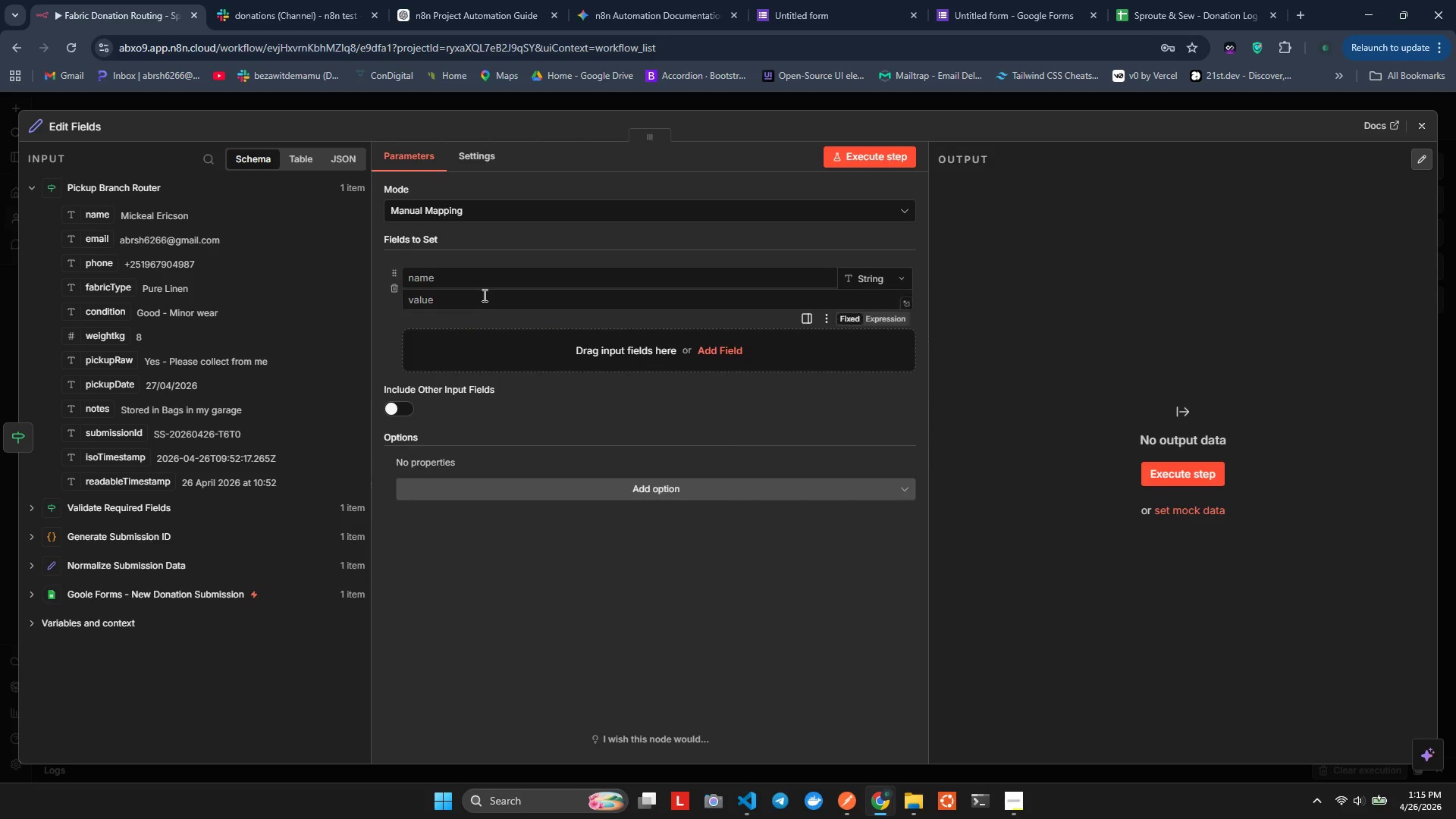 
left_click([480, 281])
 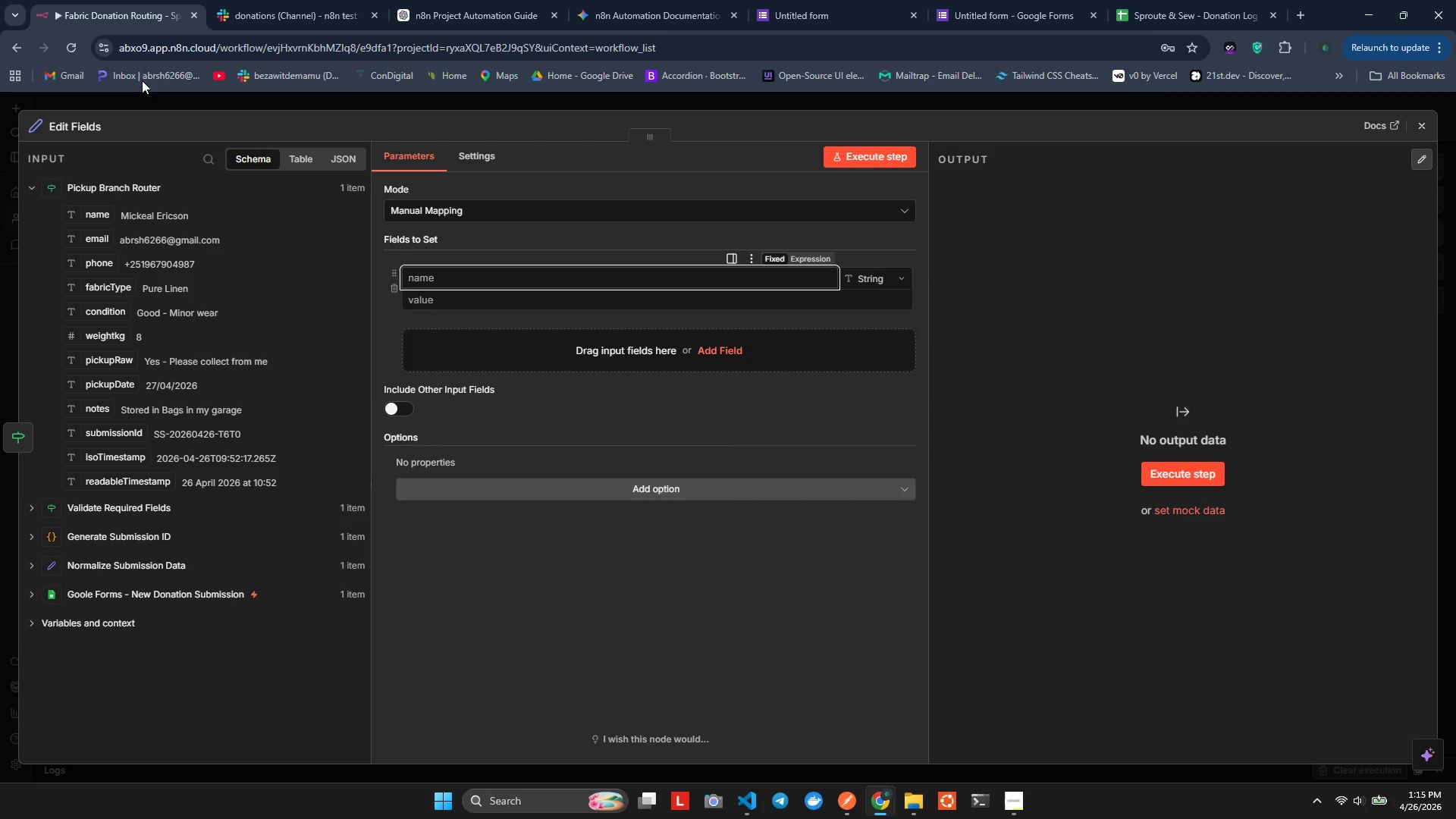 
left_click([77, 127])
 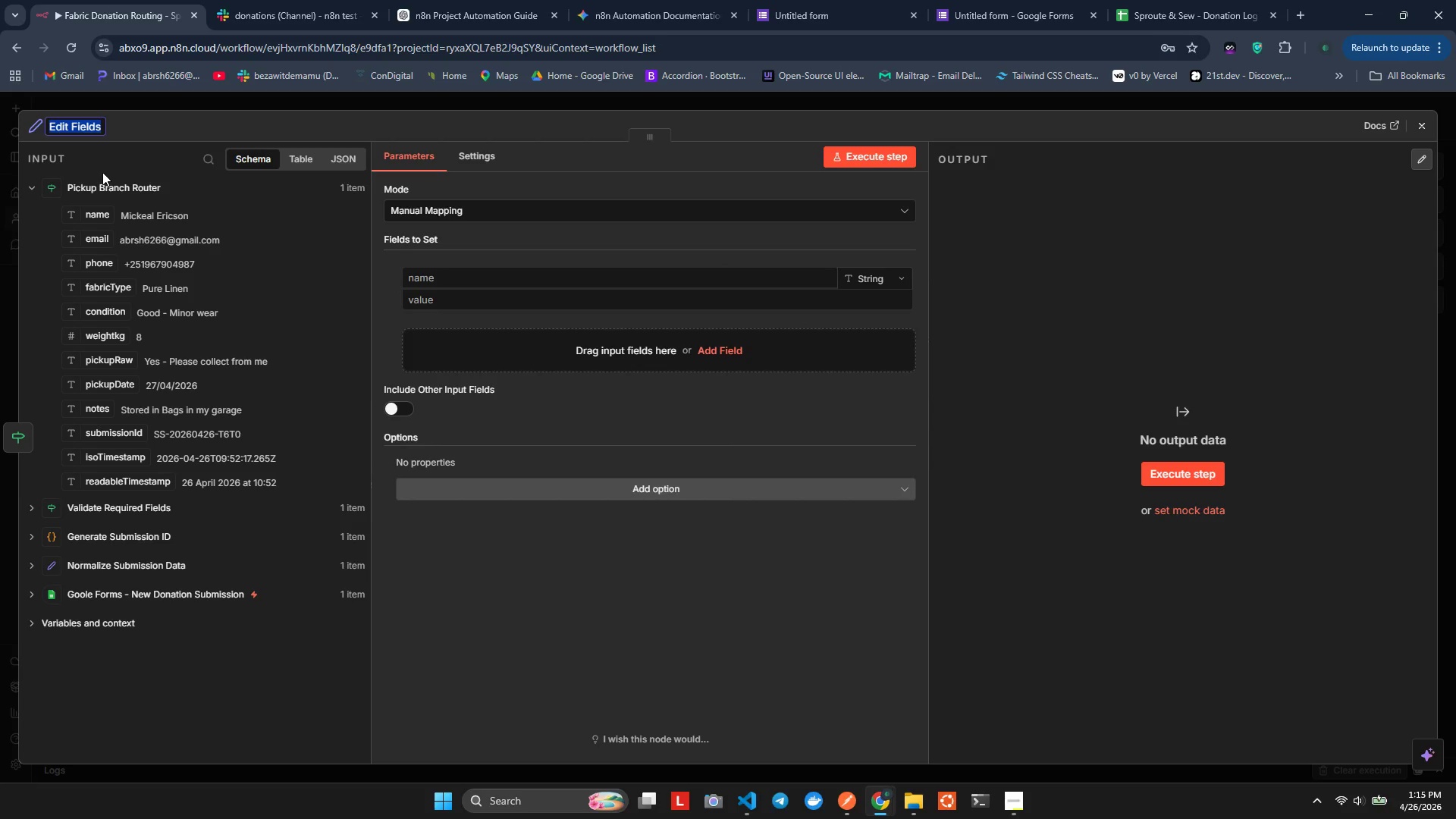 
type(Bl=)
key(Backspace)
key(Backspace)
type(uid Sack Msf)
key(Backspace)
type(g - Drop od)
key(Backspace)
key(Backspace)
type(o)
key(Backspace)
type(OFF)
key(Backspace)
key(Backspace)
type(ff)
 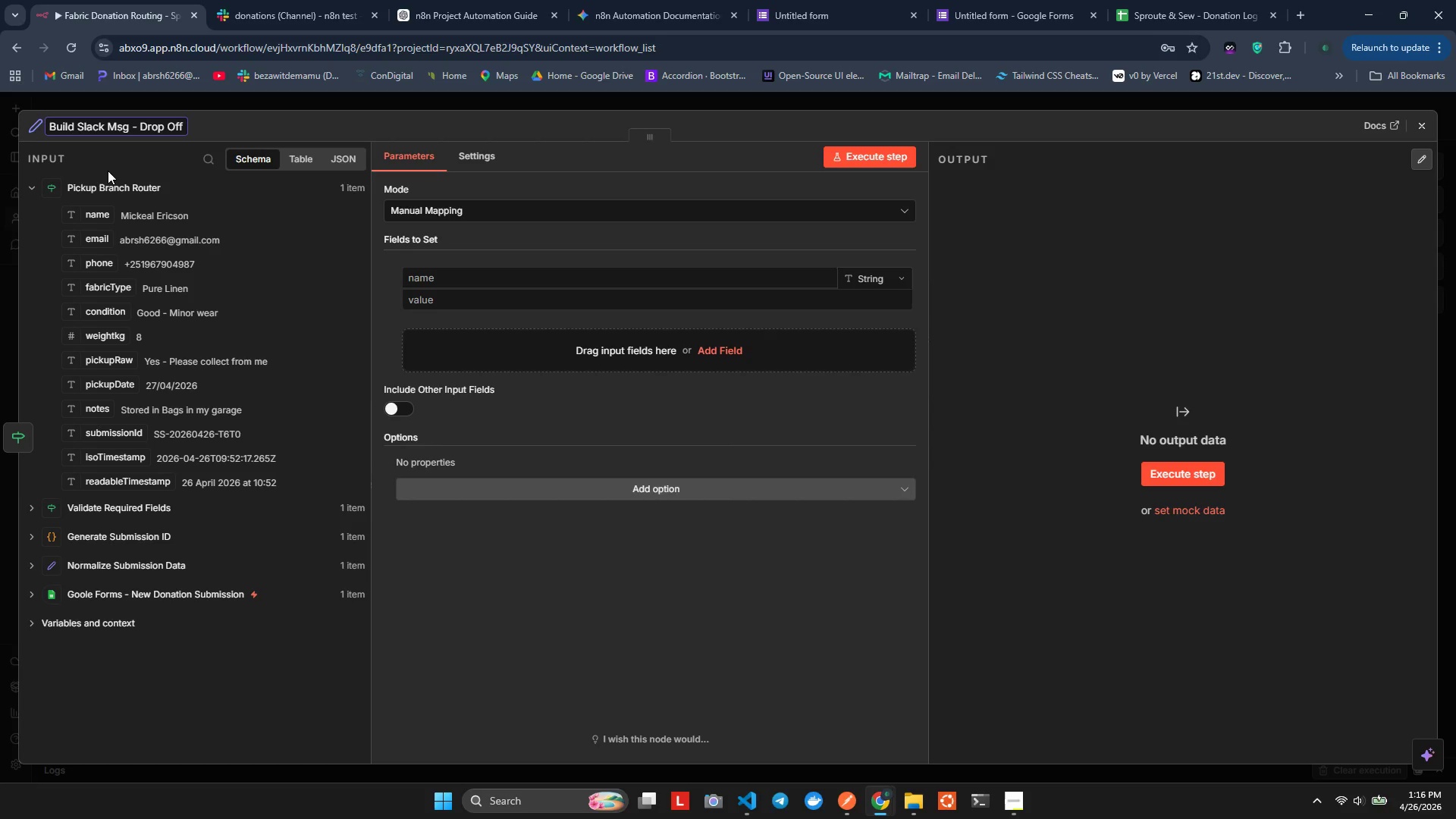 
left_click([244, 130])
 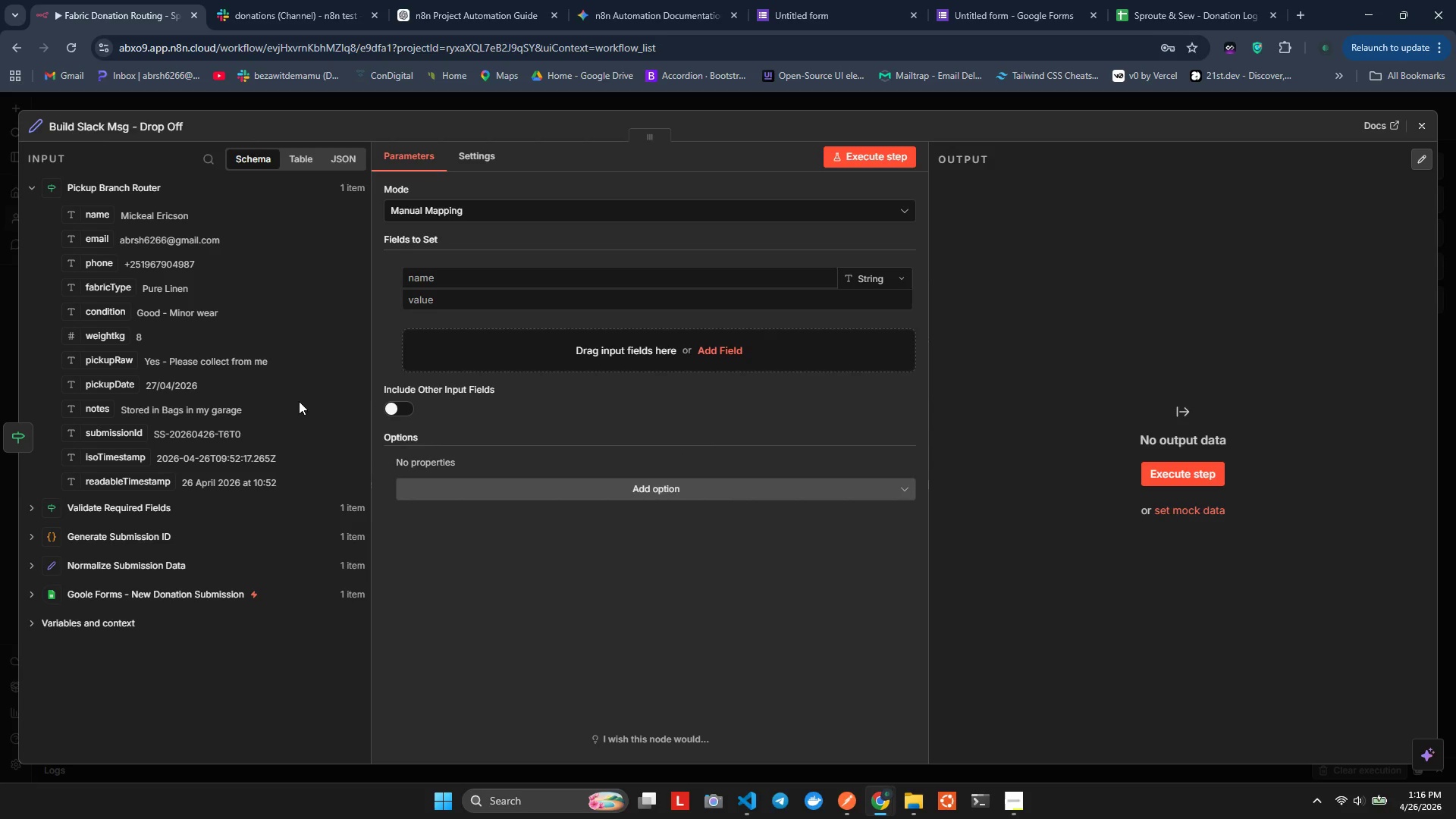 
left_click([475, 286])
 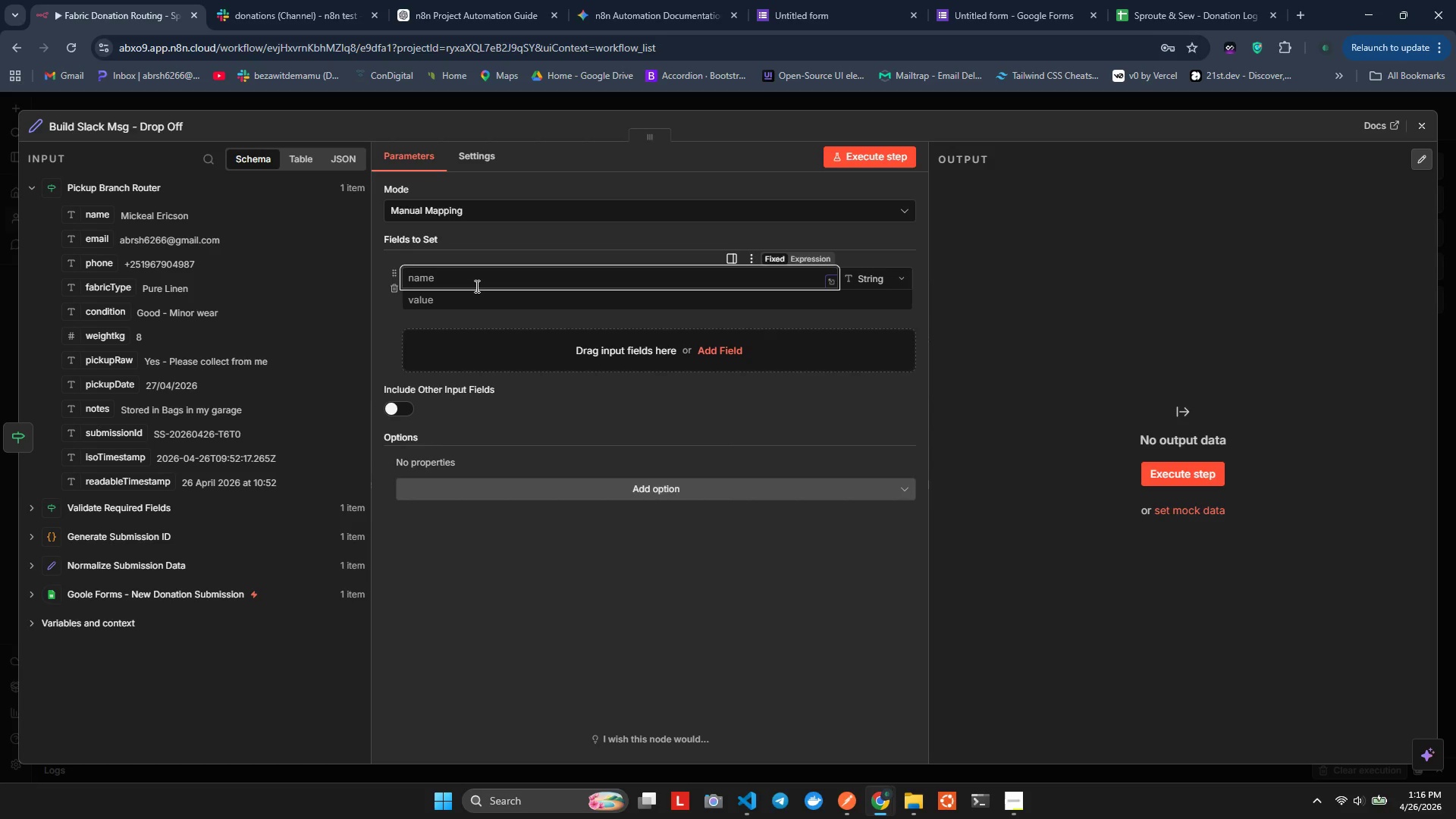 
hold_key(key=ShiftLeft, duration=0.45)
 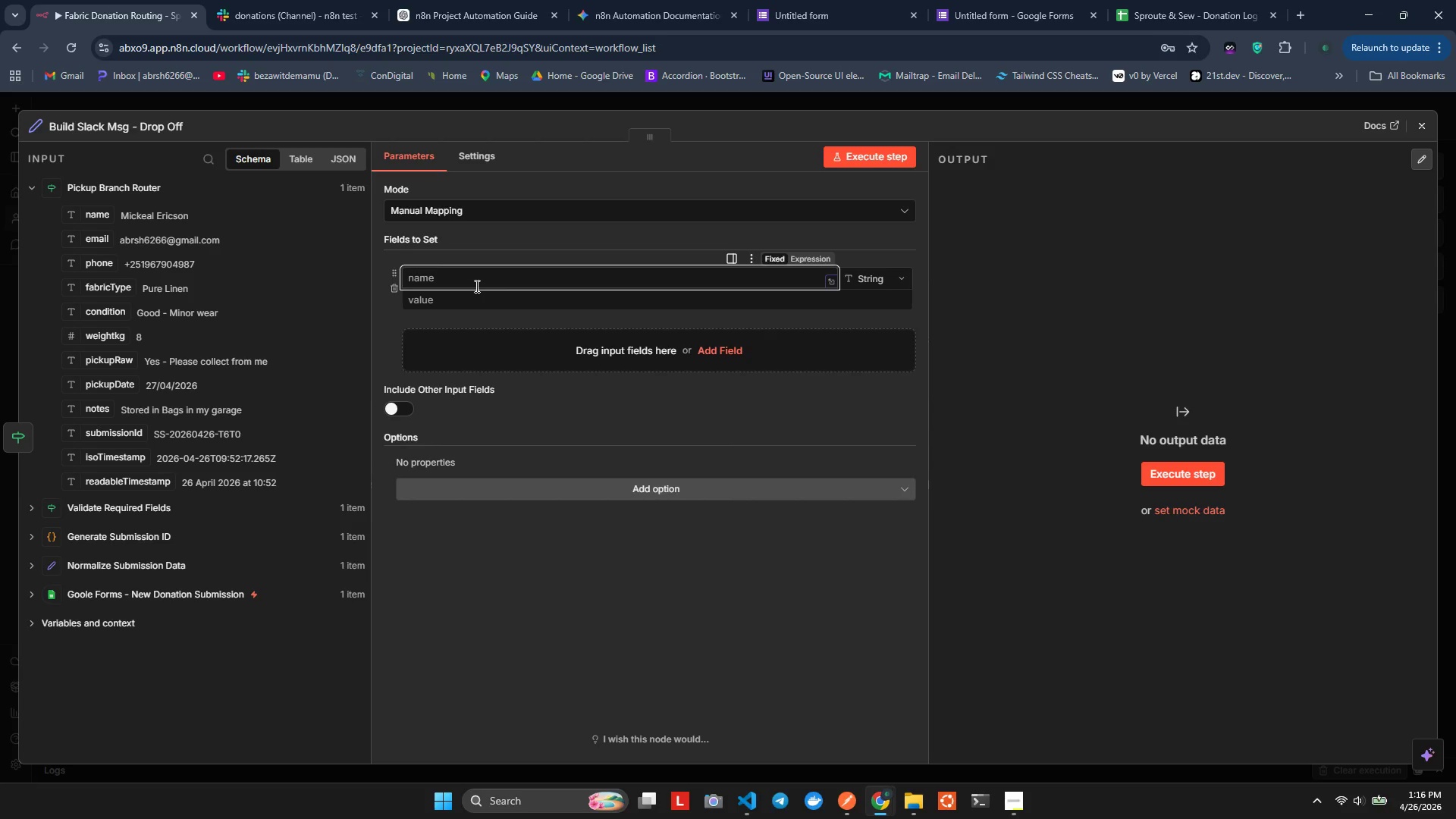 
type(sack Message)
key(Backspace)
key(Backspace)
key(Backspace)
key(Backspace)
key(Backspace)
key(Backspace)
key(Backspace)
key(Backspace)
type(Message)
 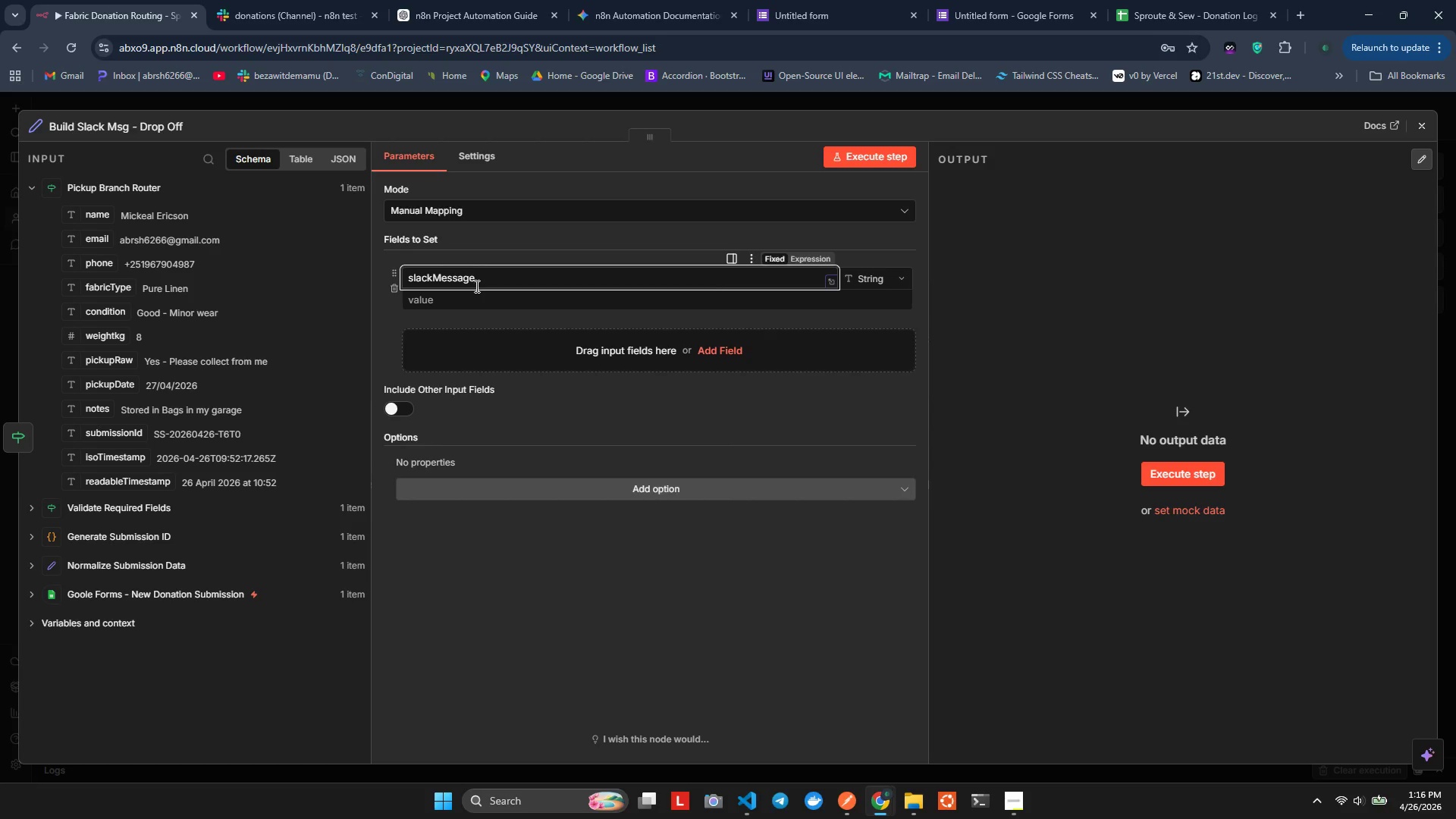 
hold_key(key=L, duration=0.55)
 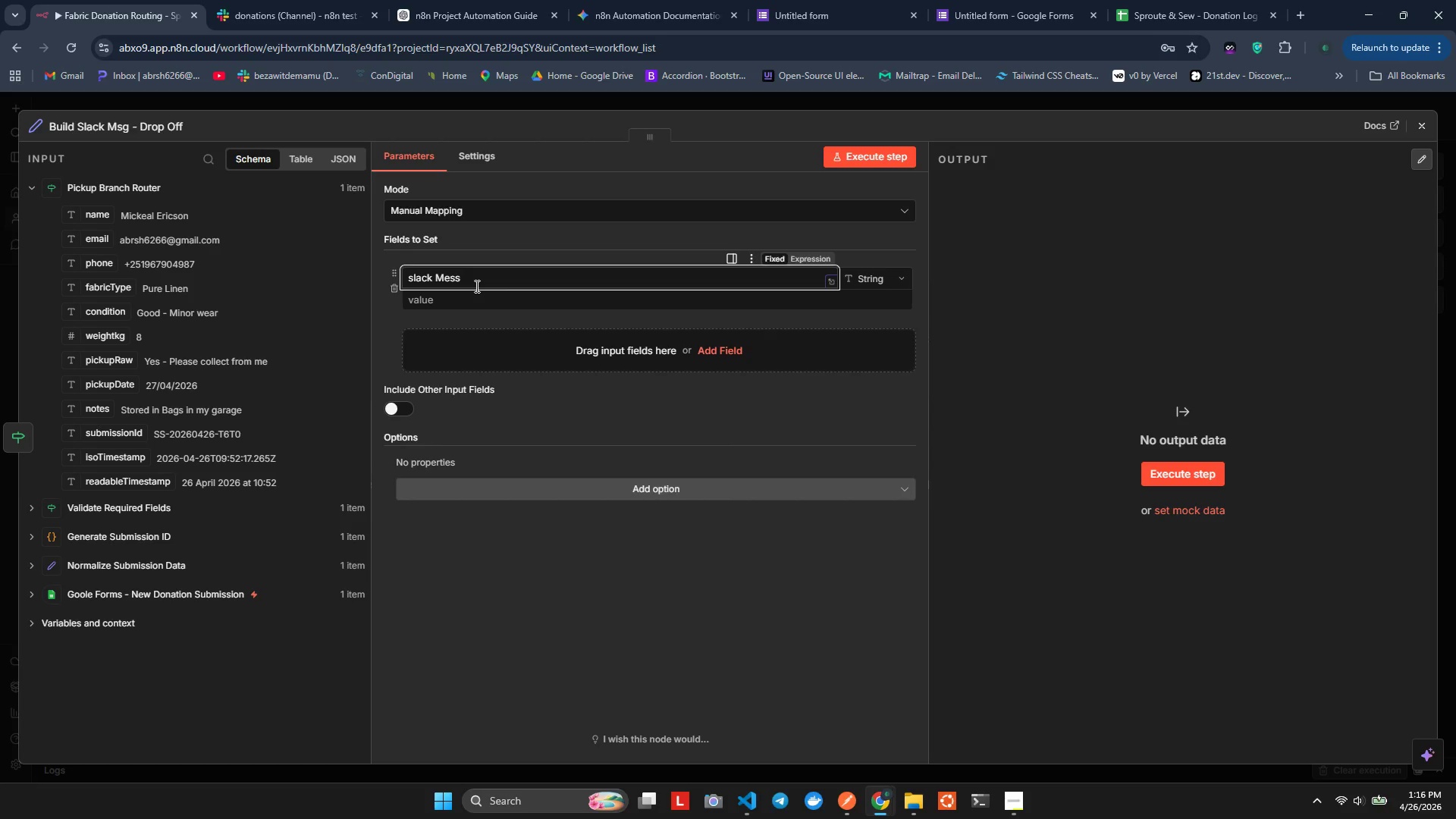 
left_click([561, 306])
 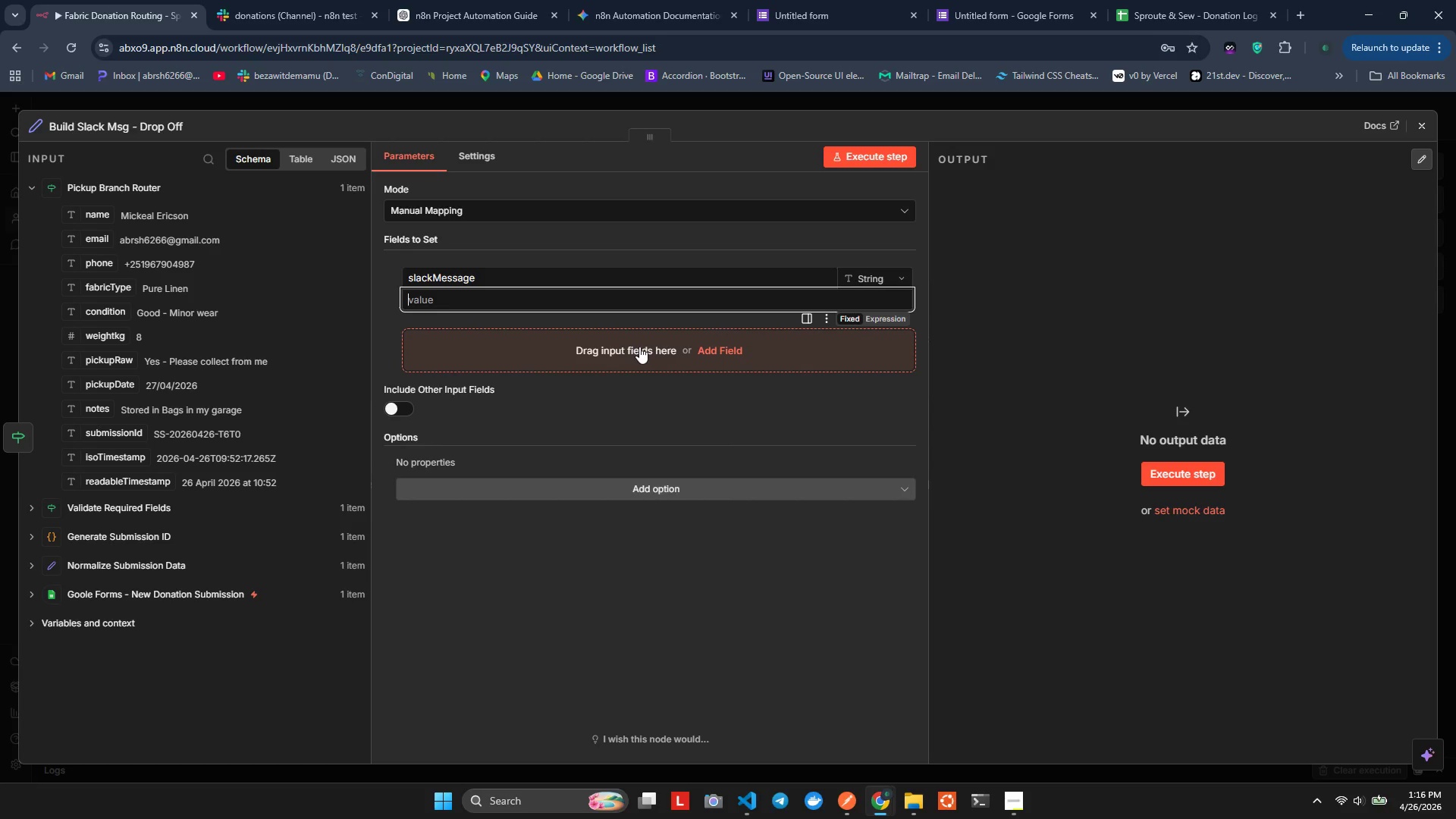 
key(Equal)
 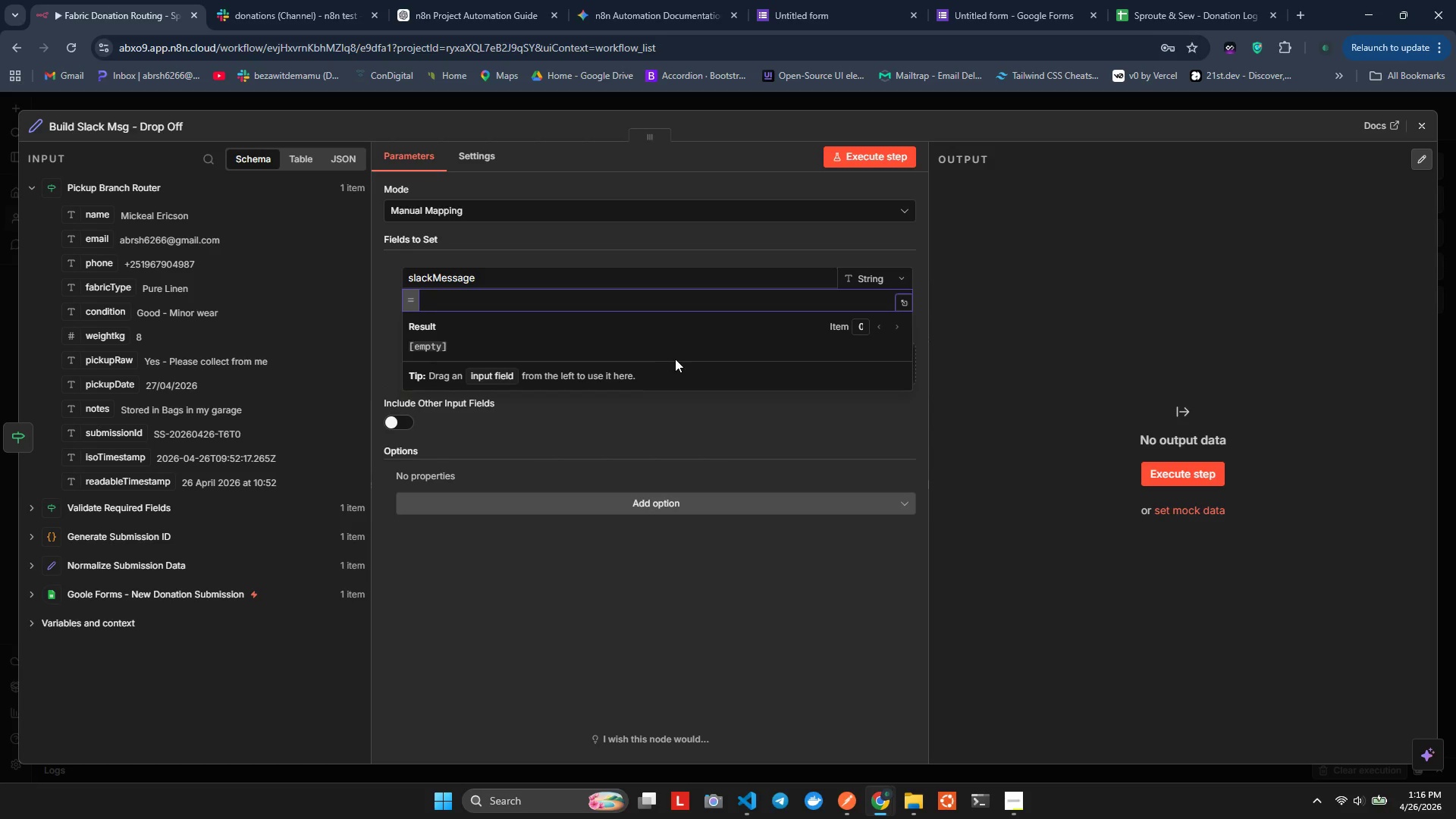 
wait(6.69)
 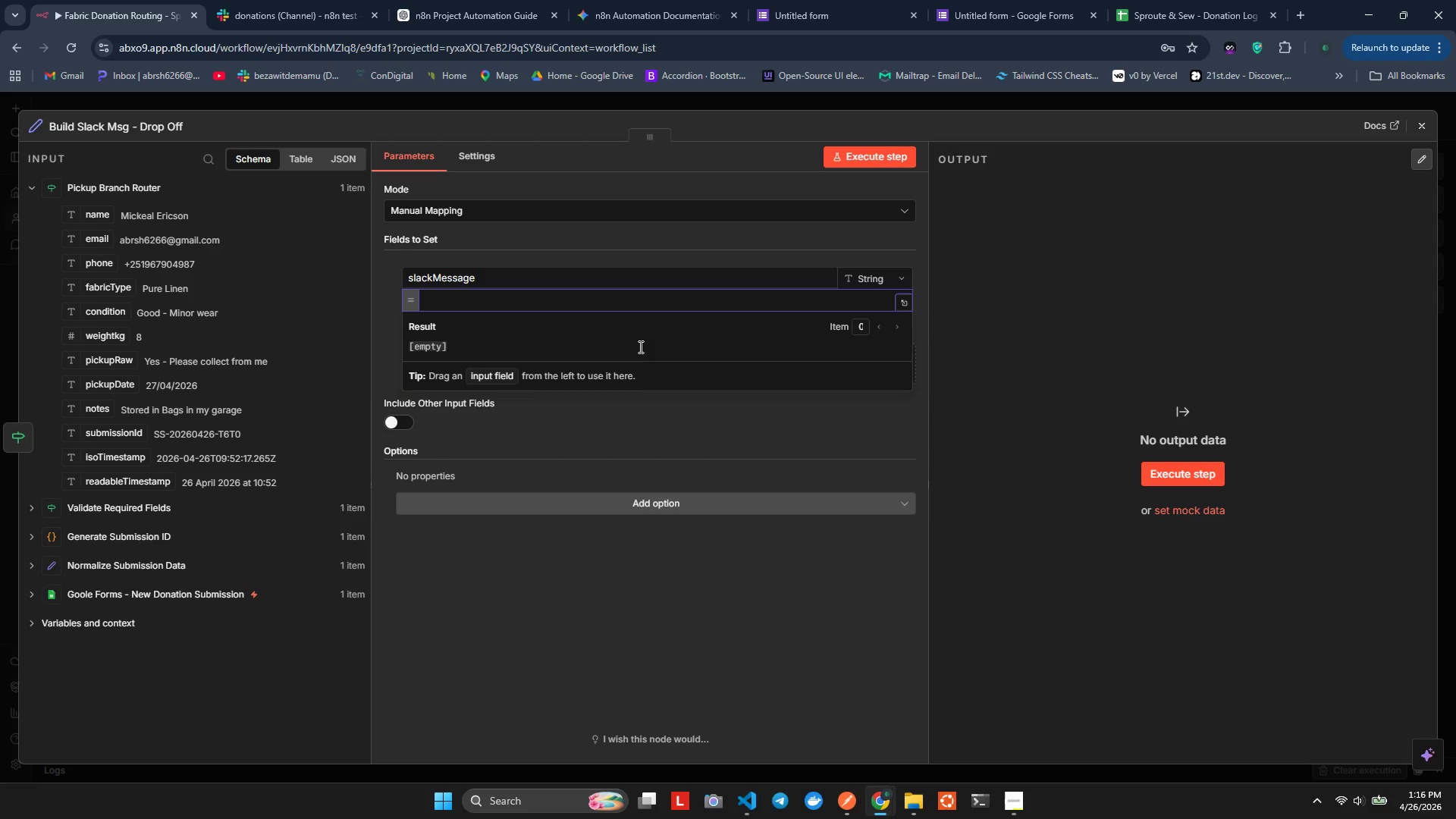 
key(Alt+Tab)
 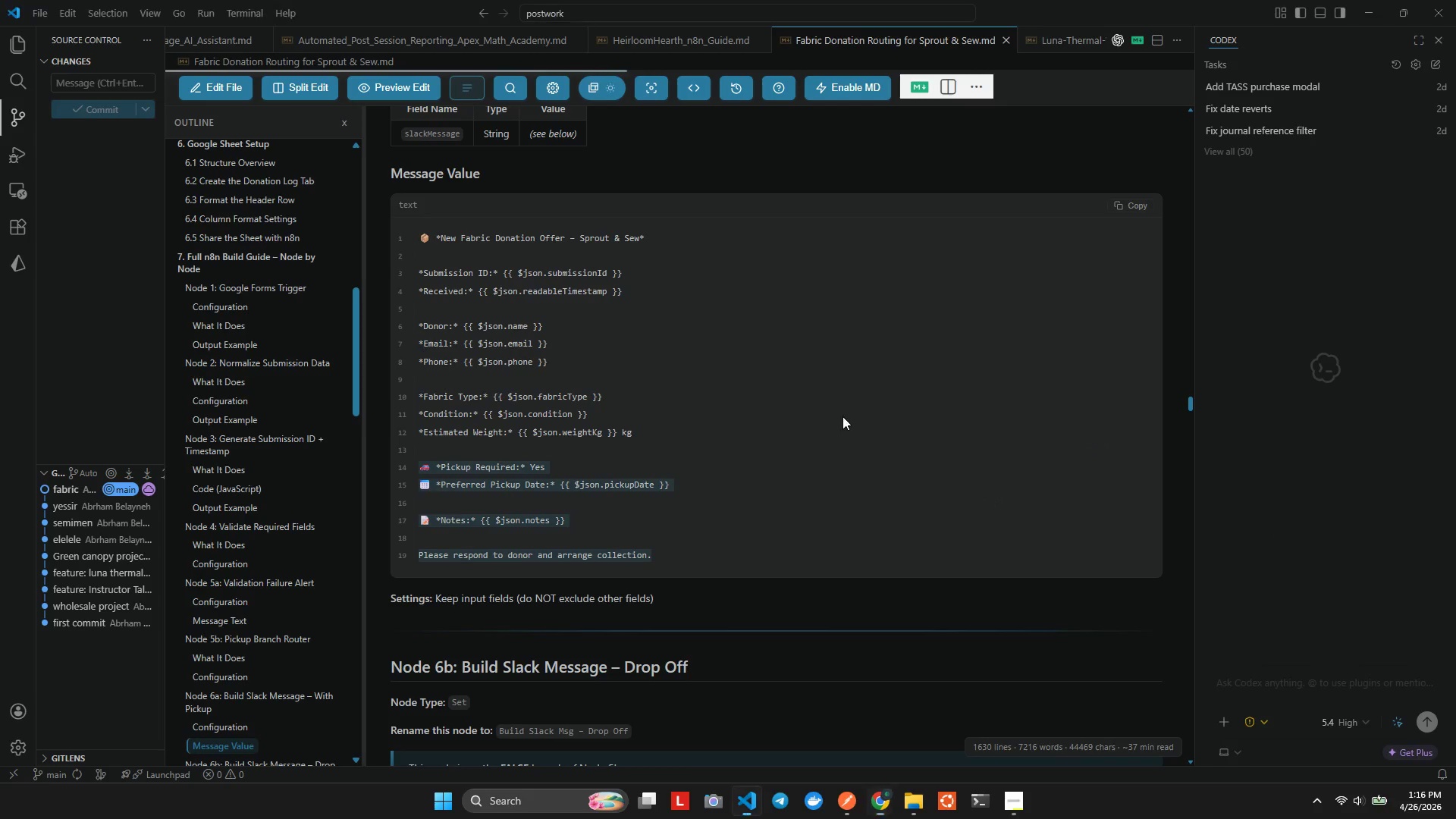 
scroll: coordinate [1048, 322], scroll_direction: down, amount: 11.0
 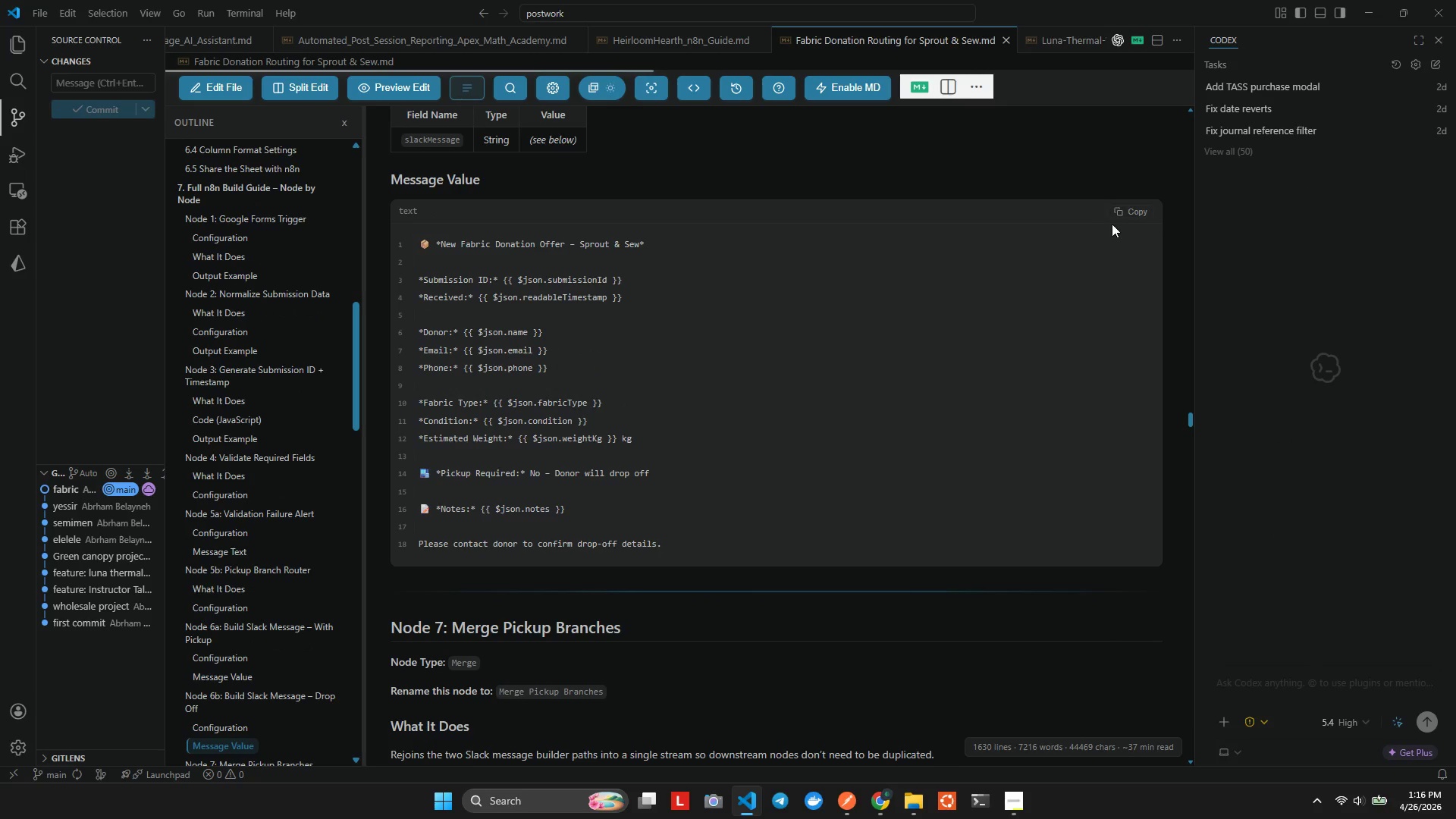 
left_click([1125, 209])
 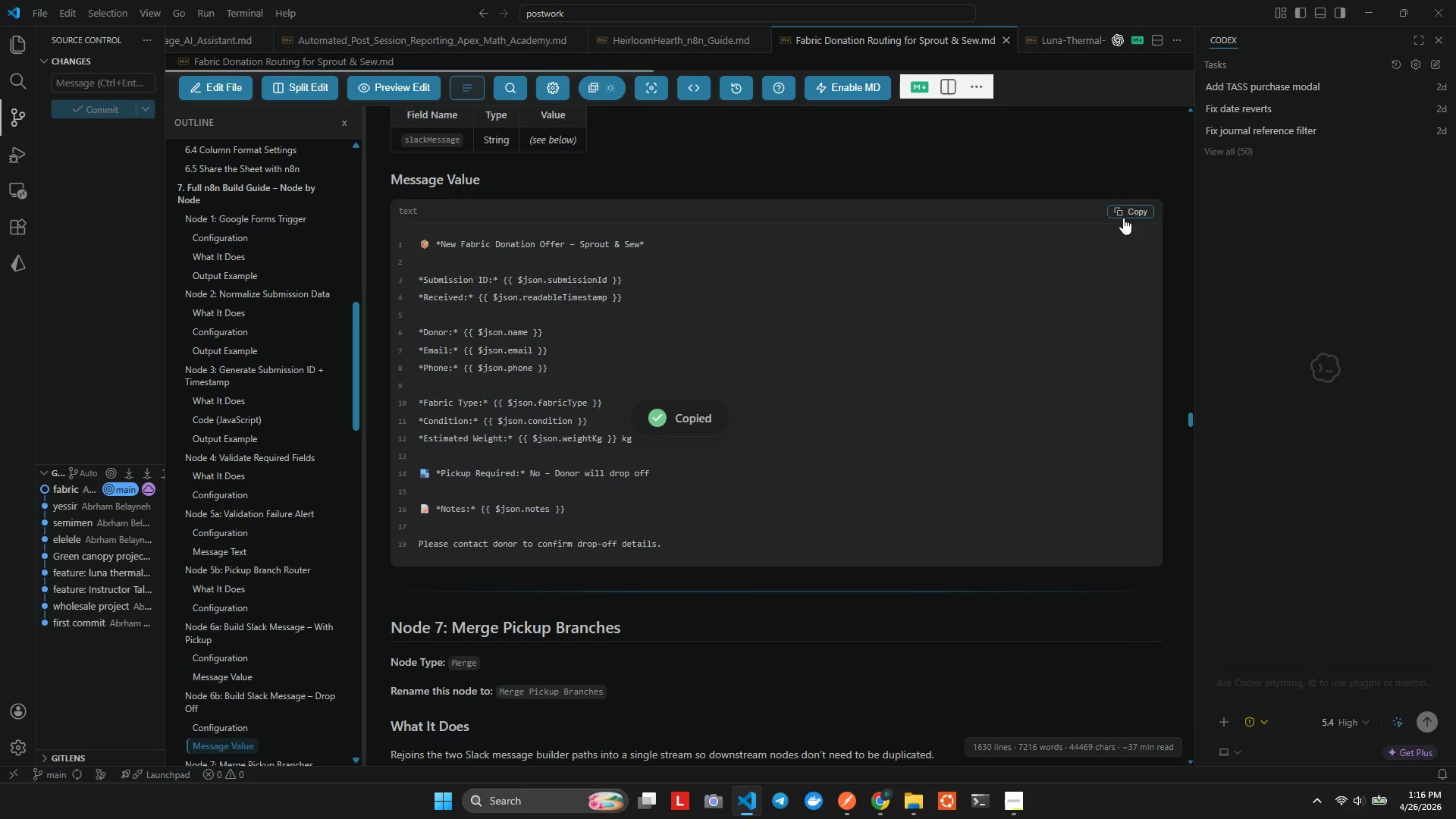 
key(Alt+Tab)
 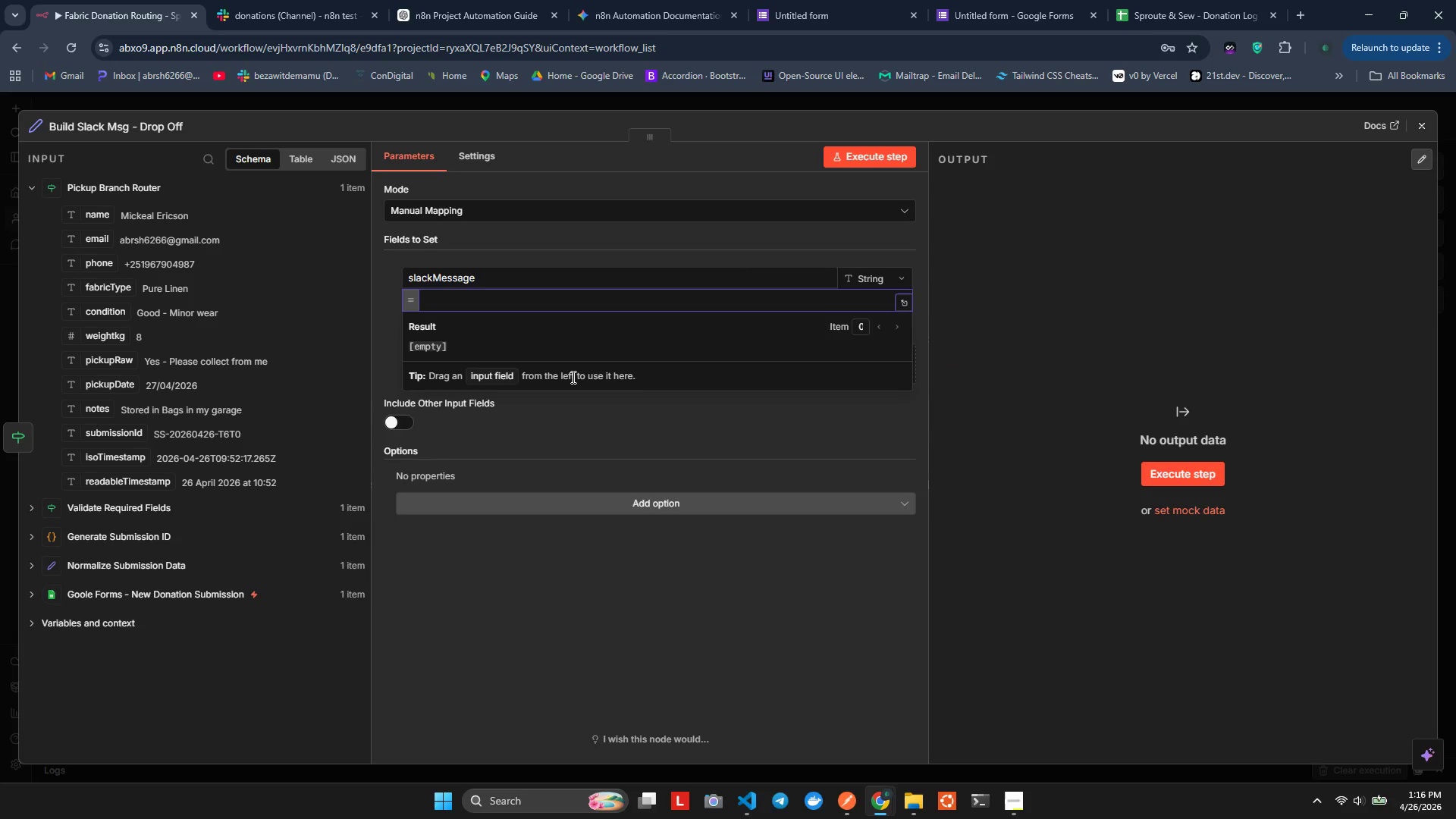 
key(Control+V)
 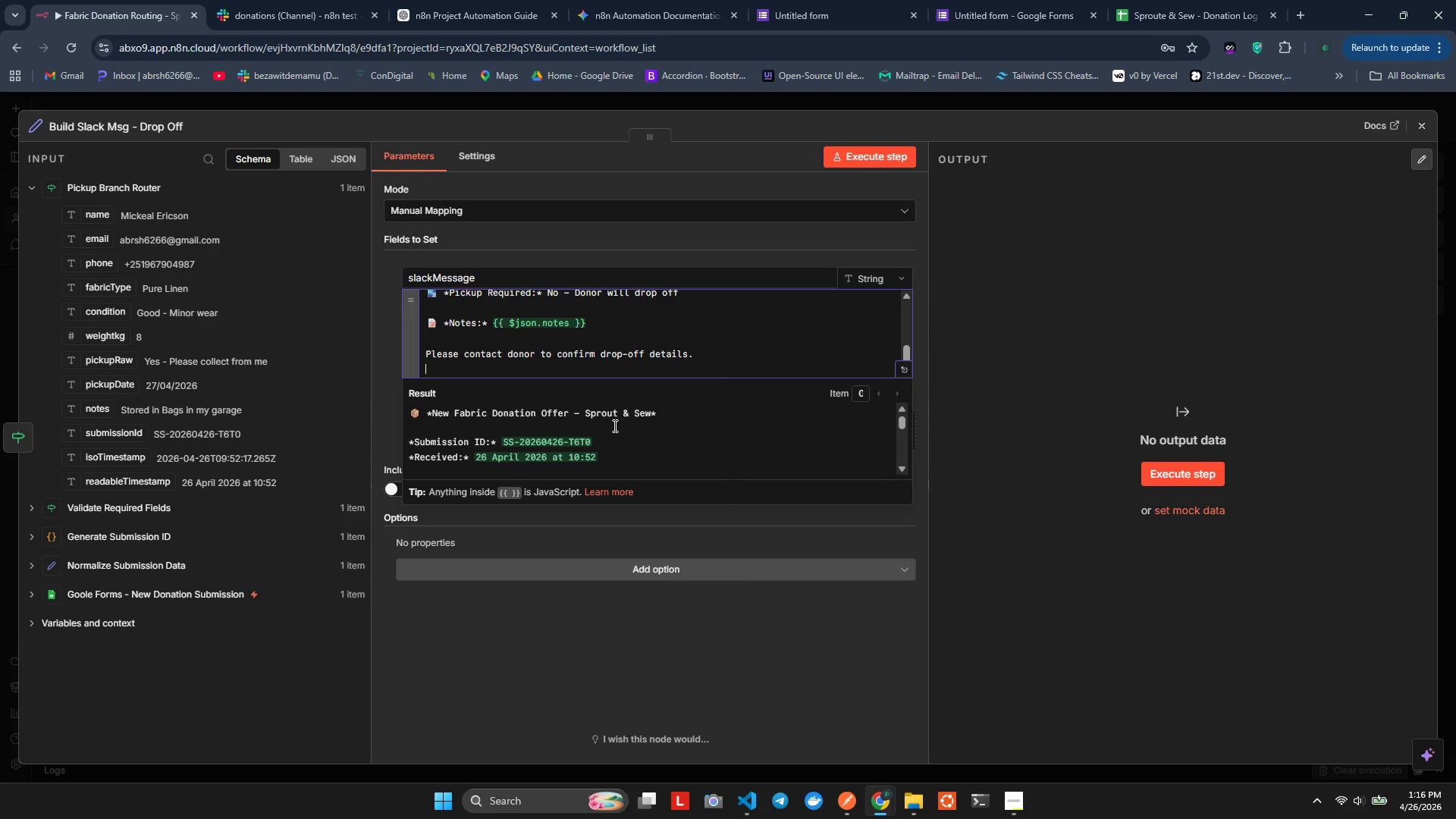 
key(Control+Backspace)
 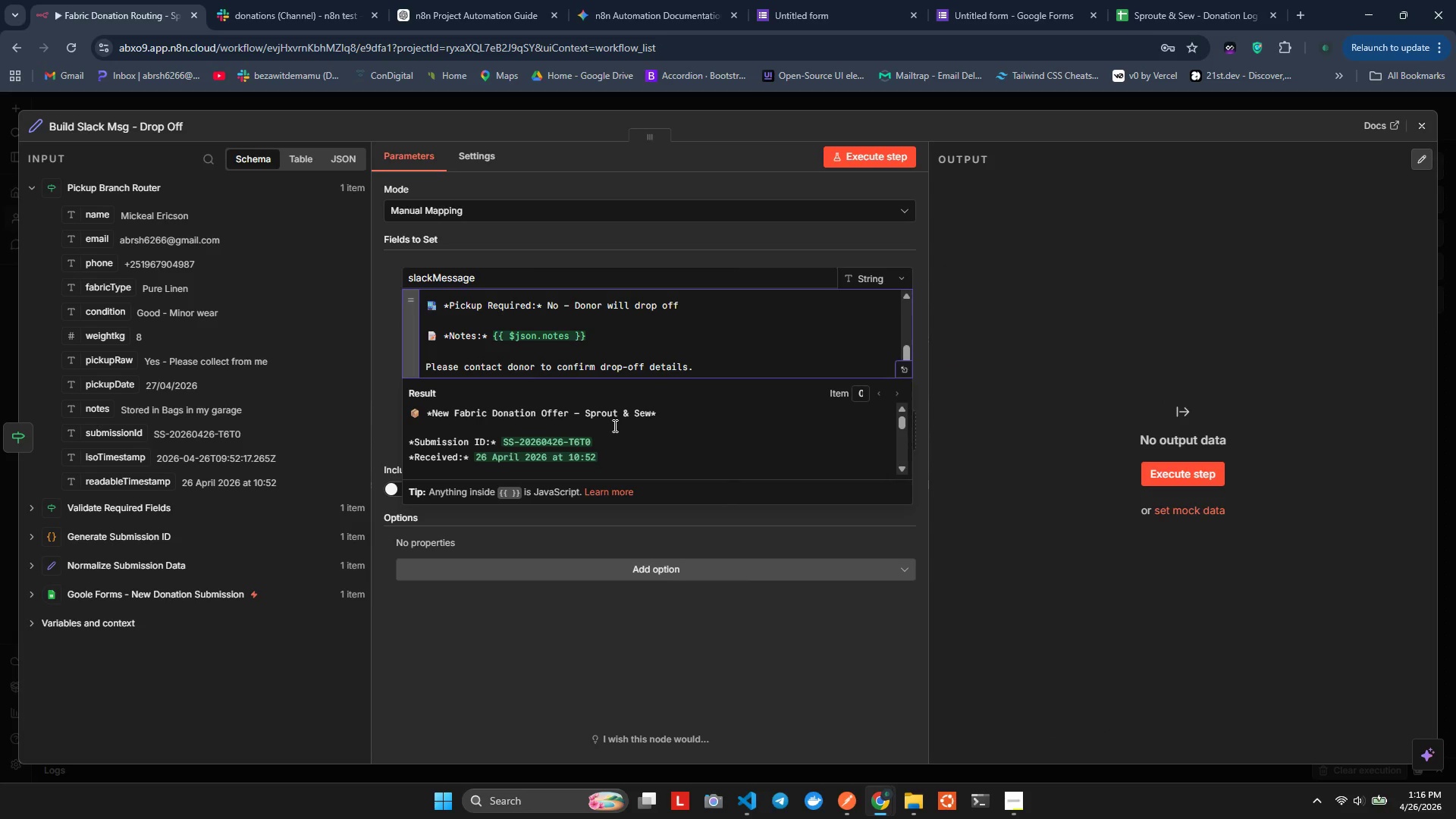 
hold_key(key=ShiftLeft, duration=0.38)
 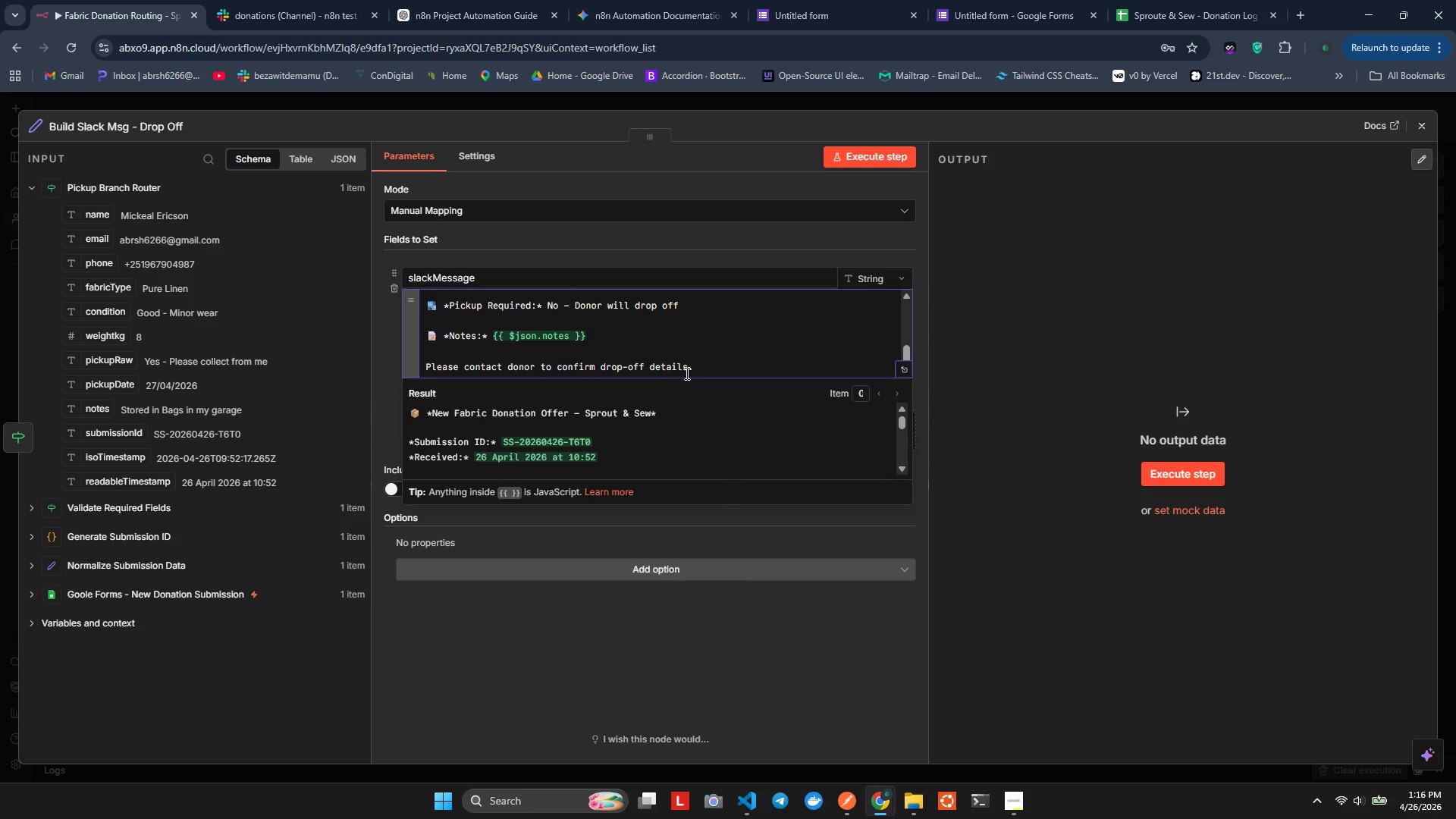 
hold_key(key=AltLeft, duration=0.31)
 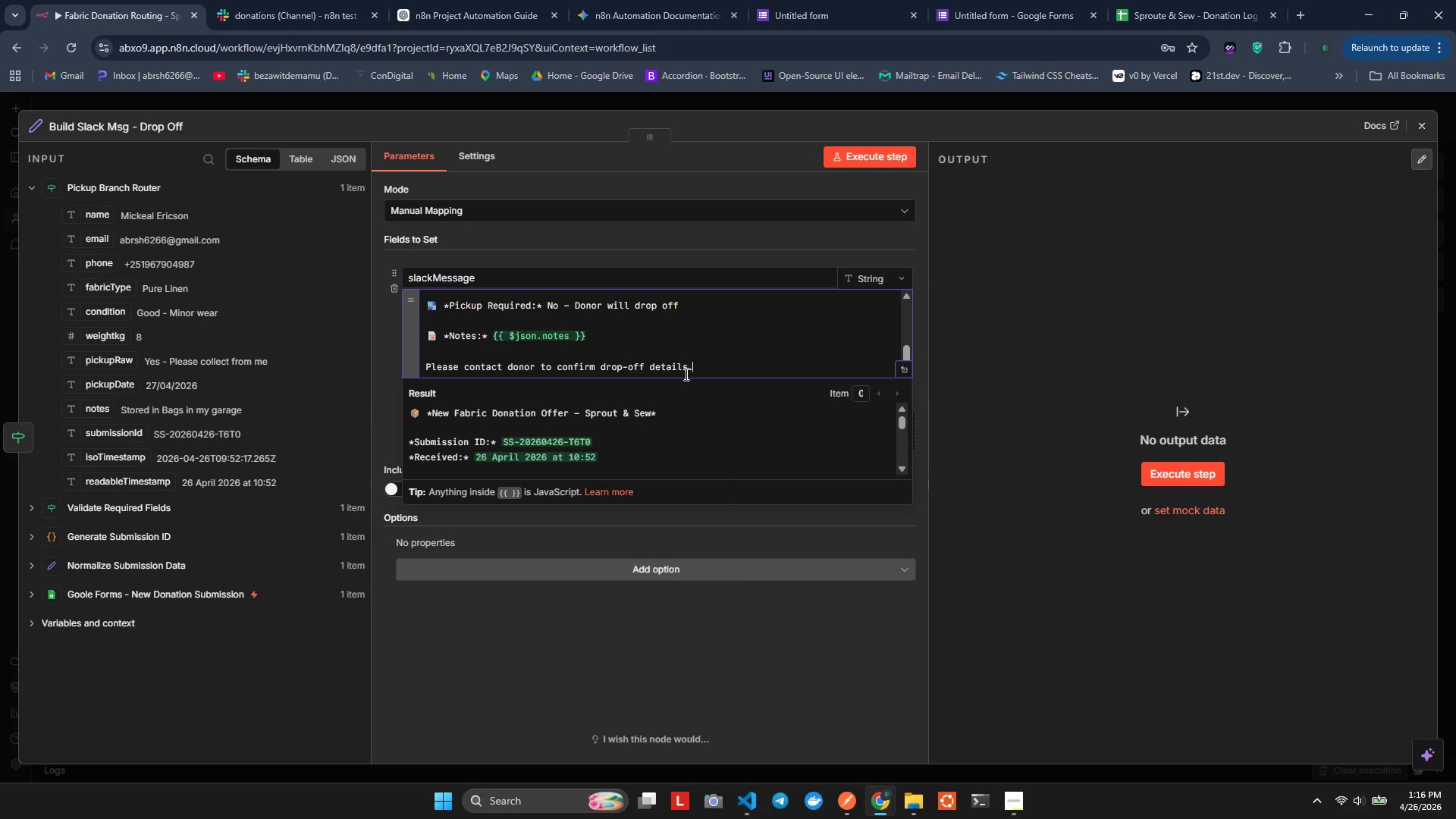 
scroll: coordinate [494, 333], scroll_direction: down, amount: 3.0
 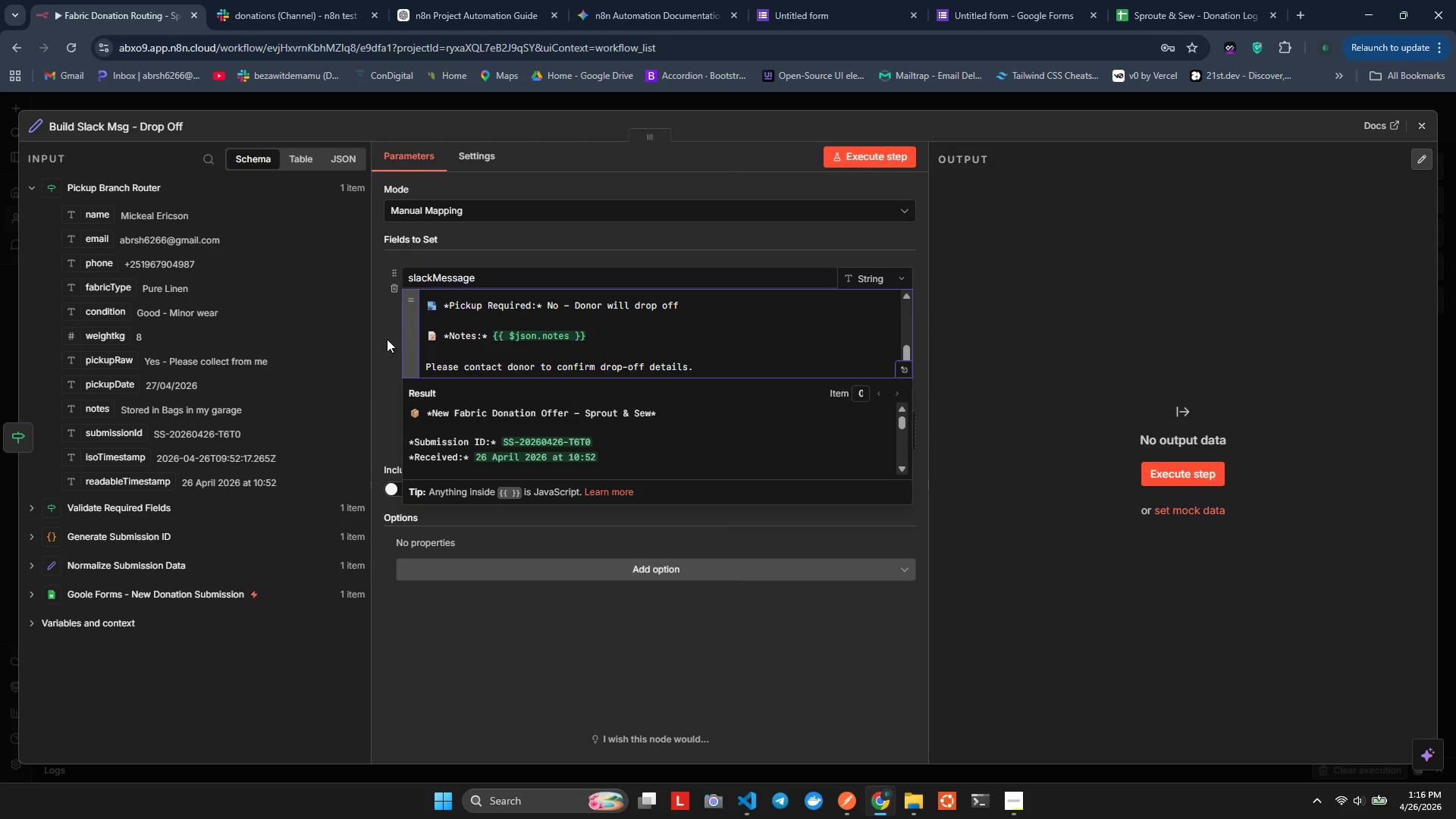 
left_click([386, 340])
 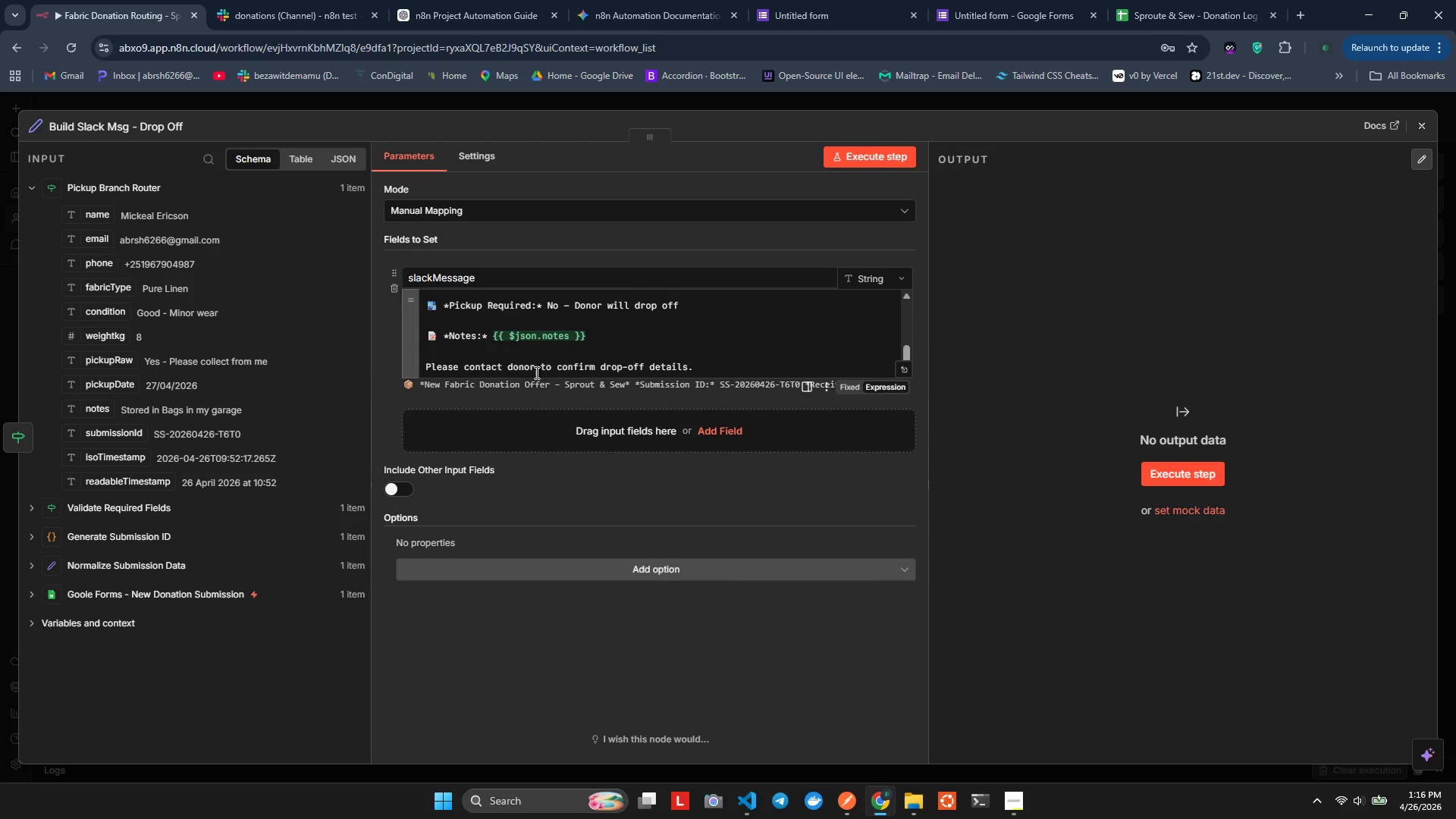 
scroll: coordinate [633, 337], scroll_direction: down, amount: 3.0
 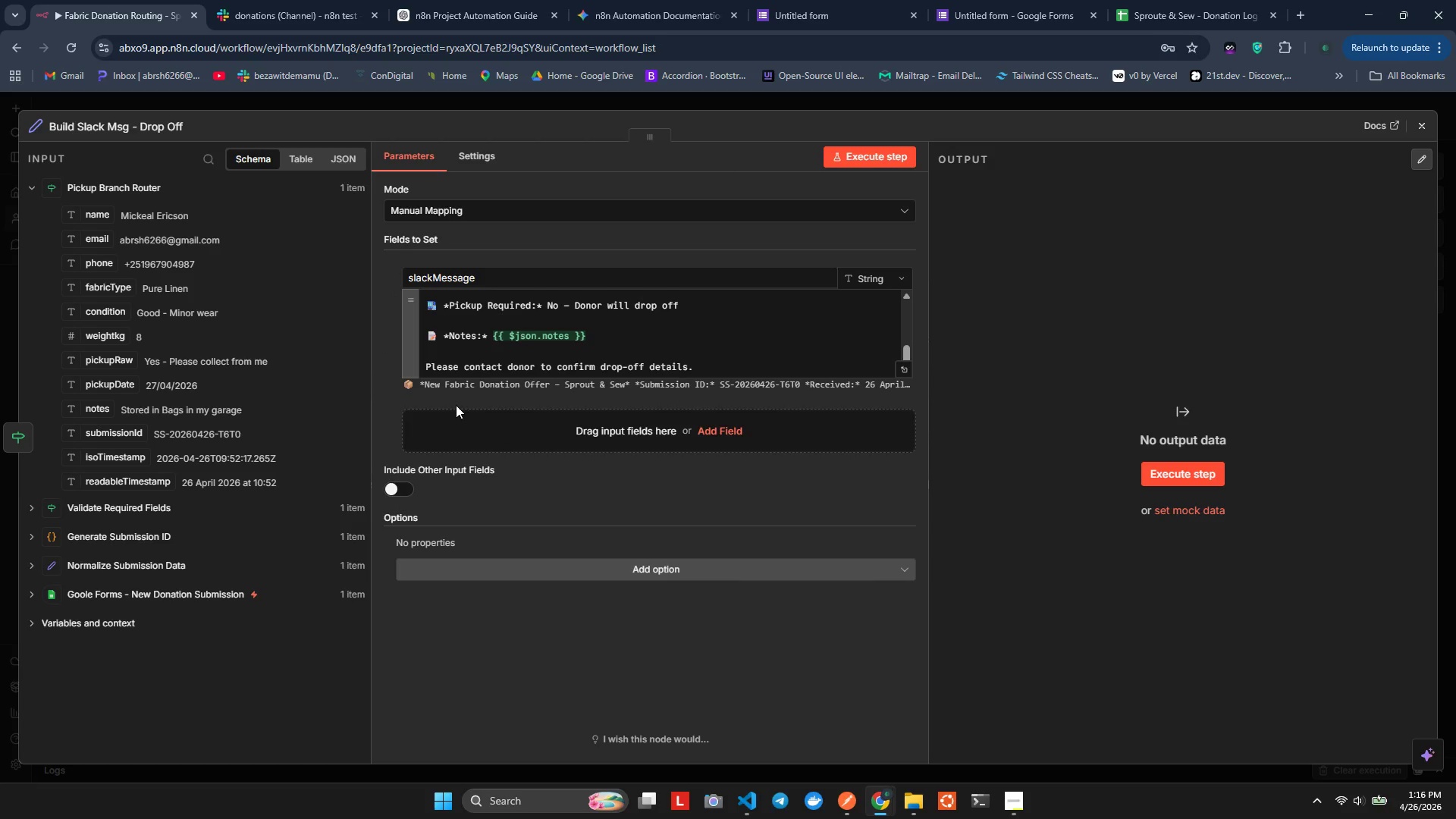 
left_click([381, 393])
 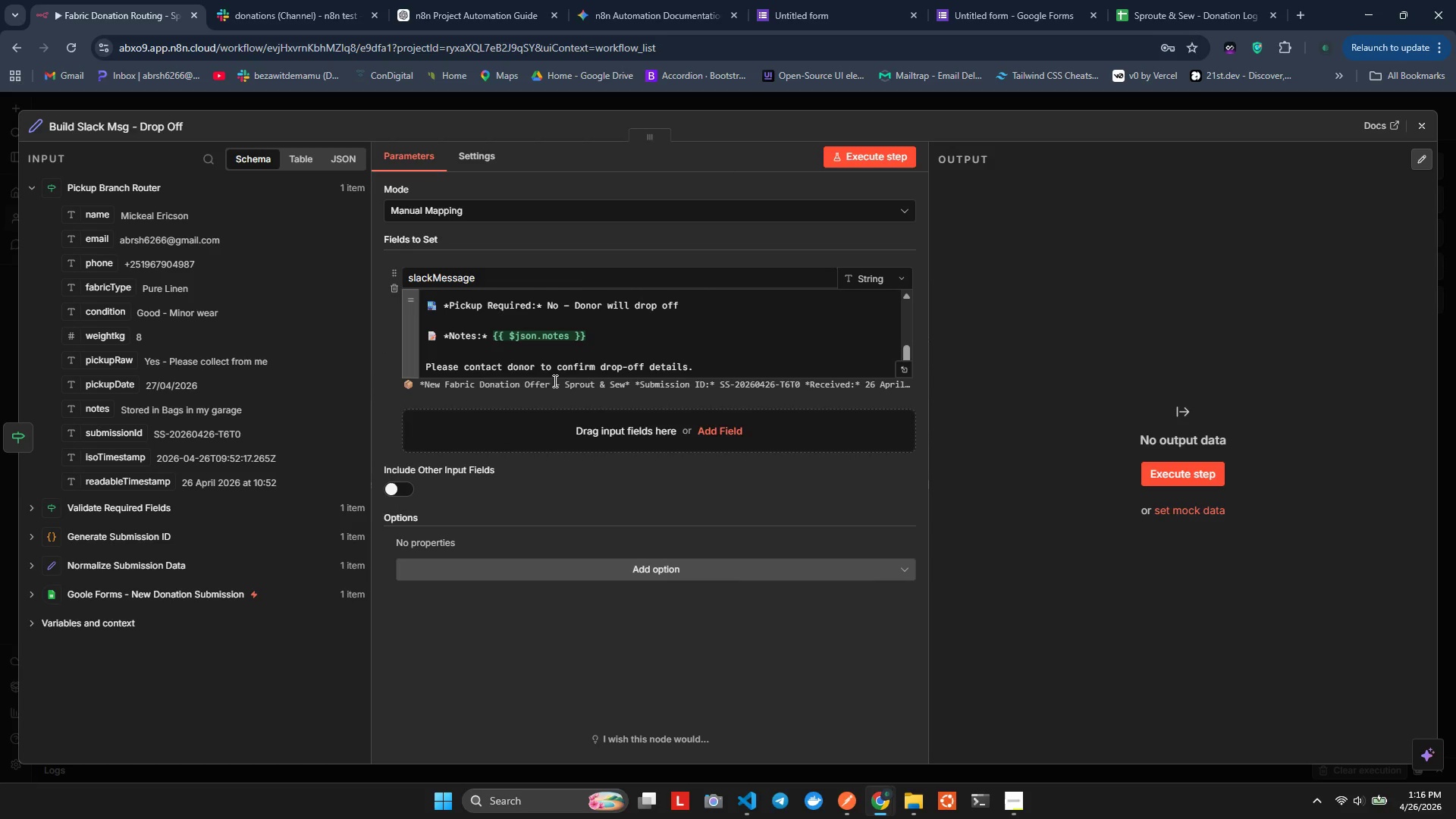 
scroll: coordinate [626, 317], scroll_direction: down, amount: 4.0
 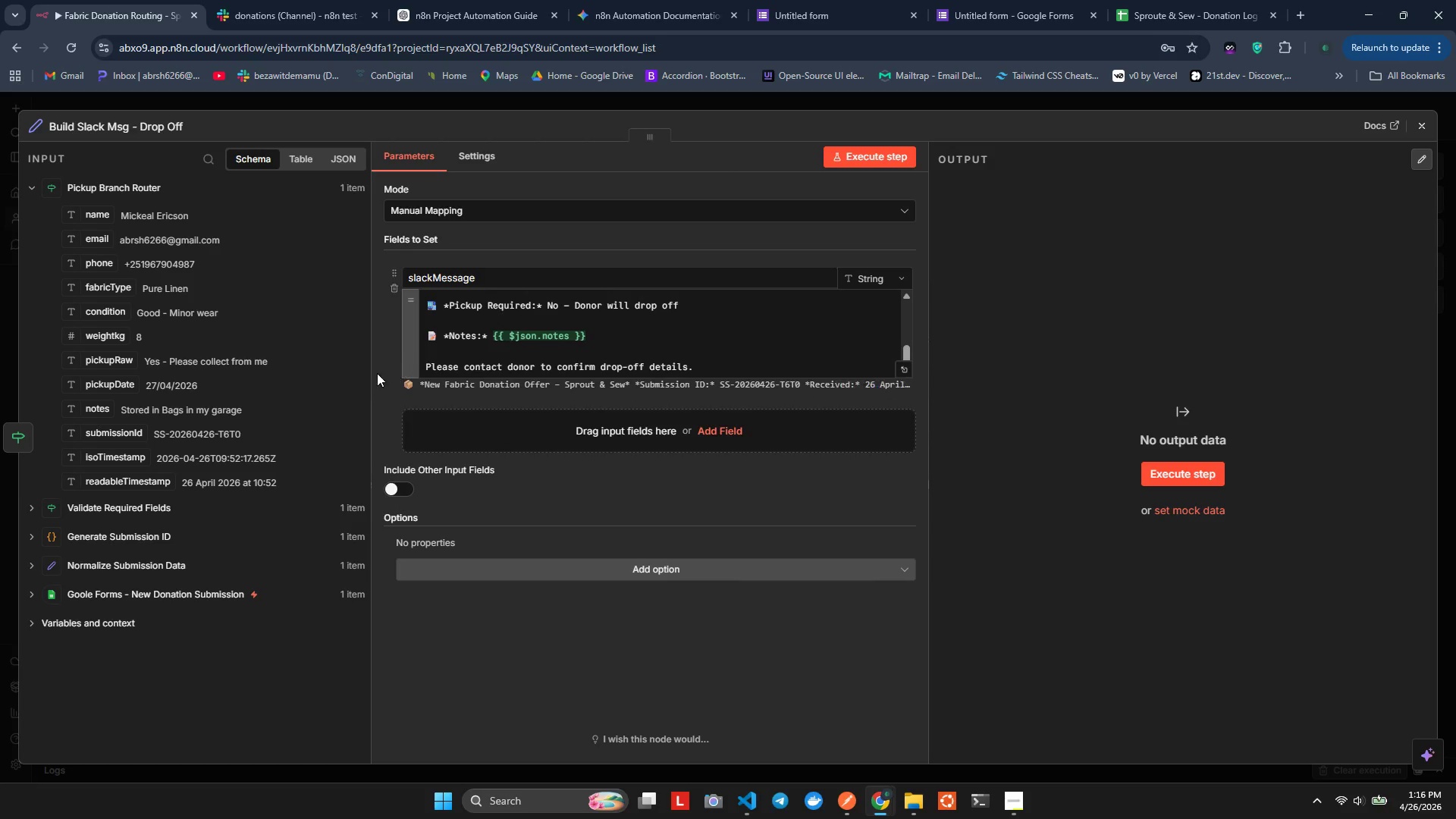 
left_click([380, 371])
 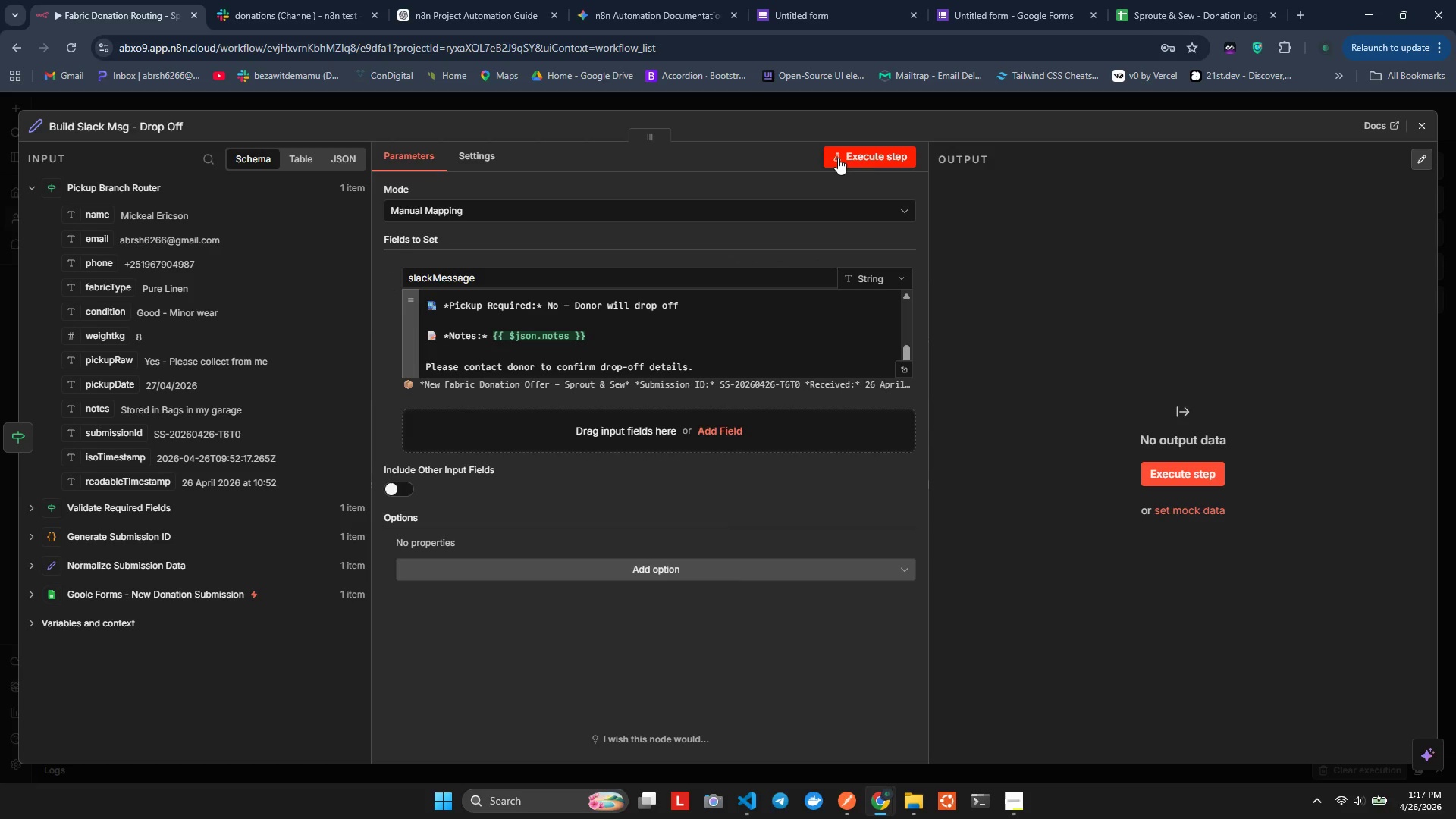 
wait(6.88)
 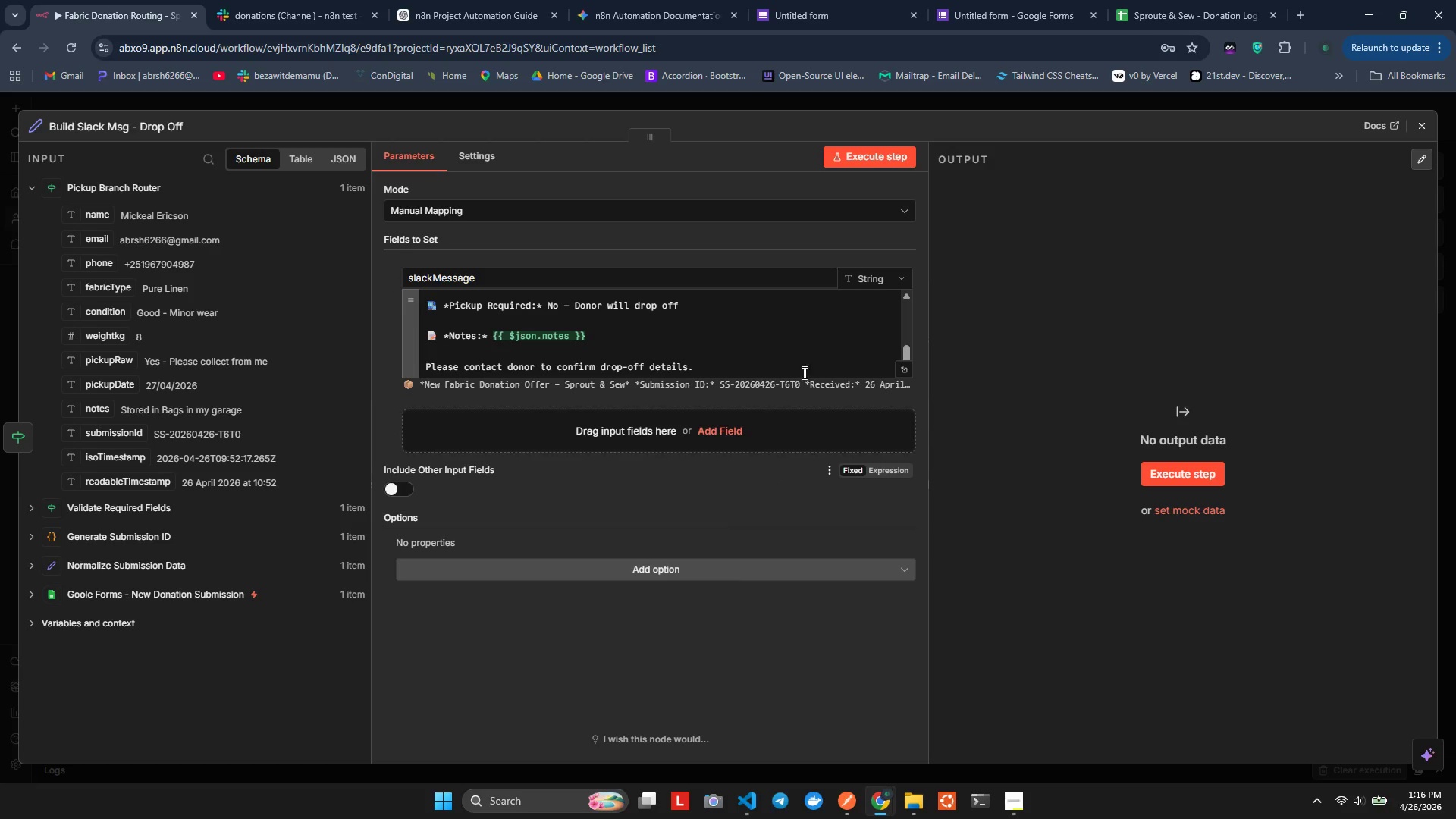 
left_click([400, 486])
 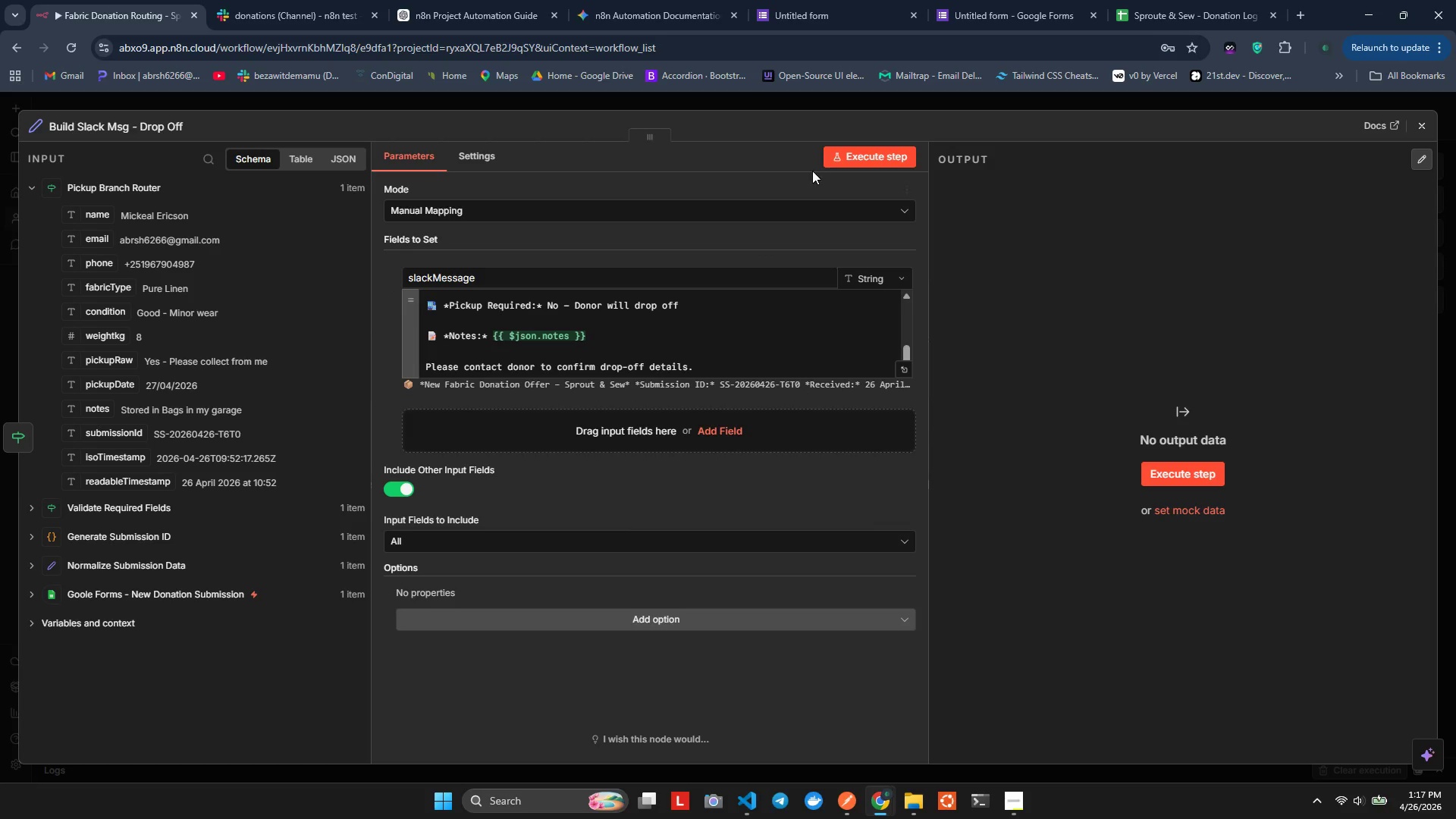 
left_click([824, 162])
 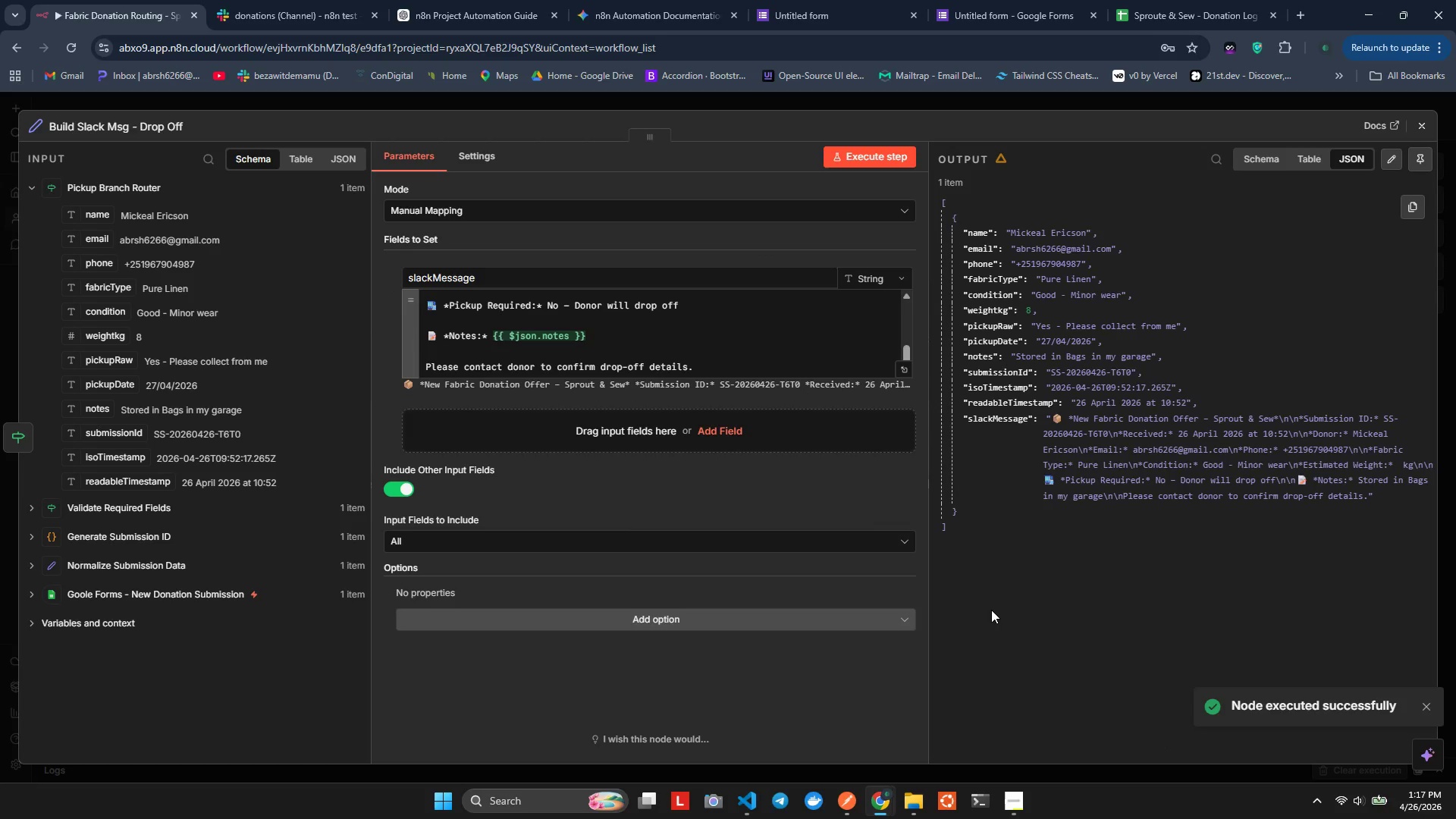 
scroll: coordinate [536, 344], scroll_direction: down, amount: 3.0
 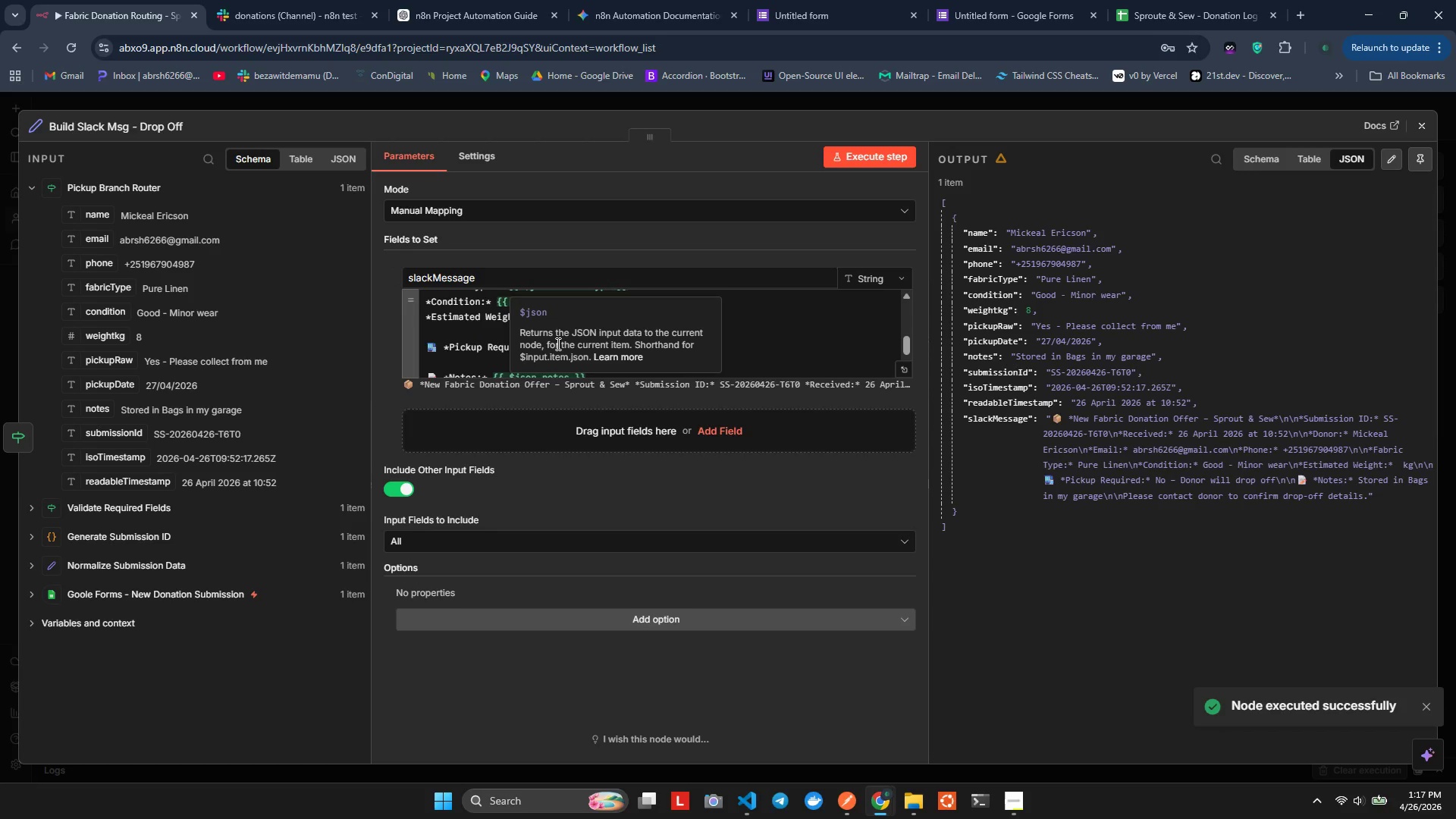 
scroll: coordinate [581, 344], scroll_direction: none, amount: 0.0
 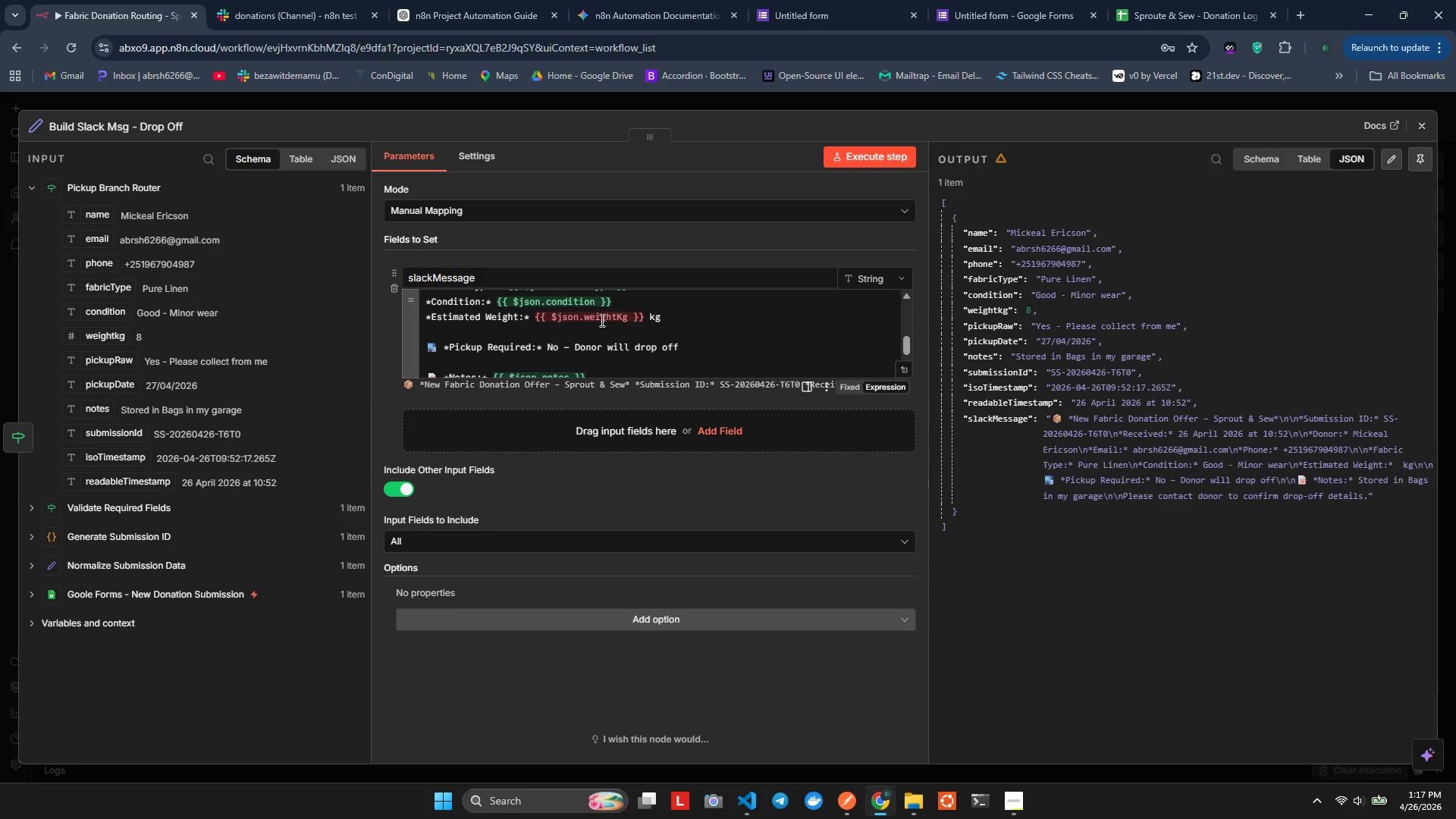 
left_click([625, 316])
 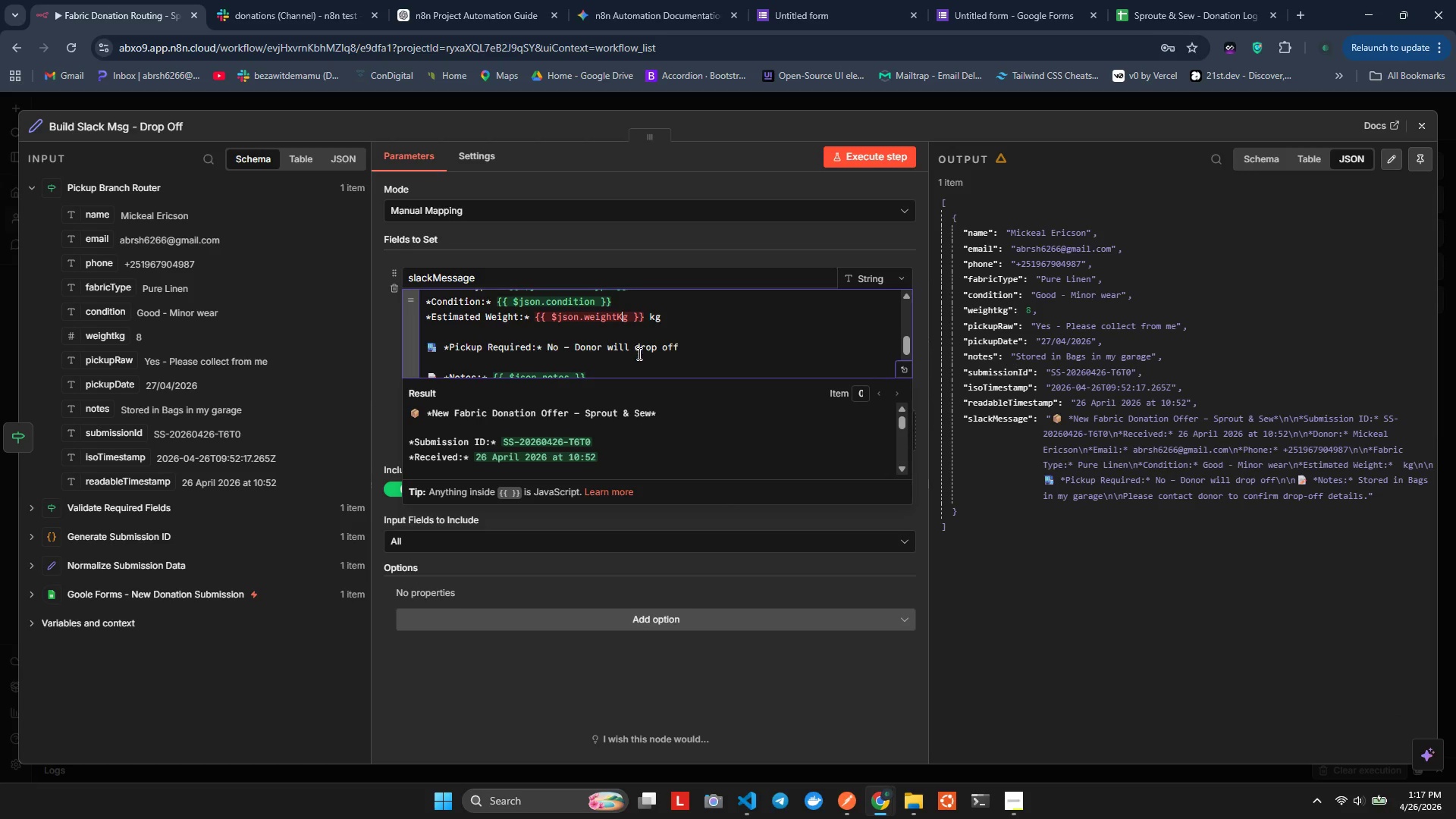 
hold_key(key=ControlLeft, duration=0.53)
 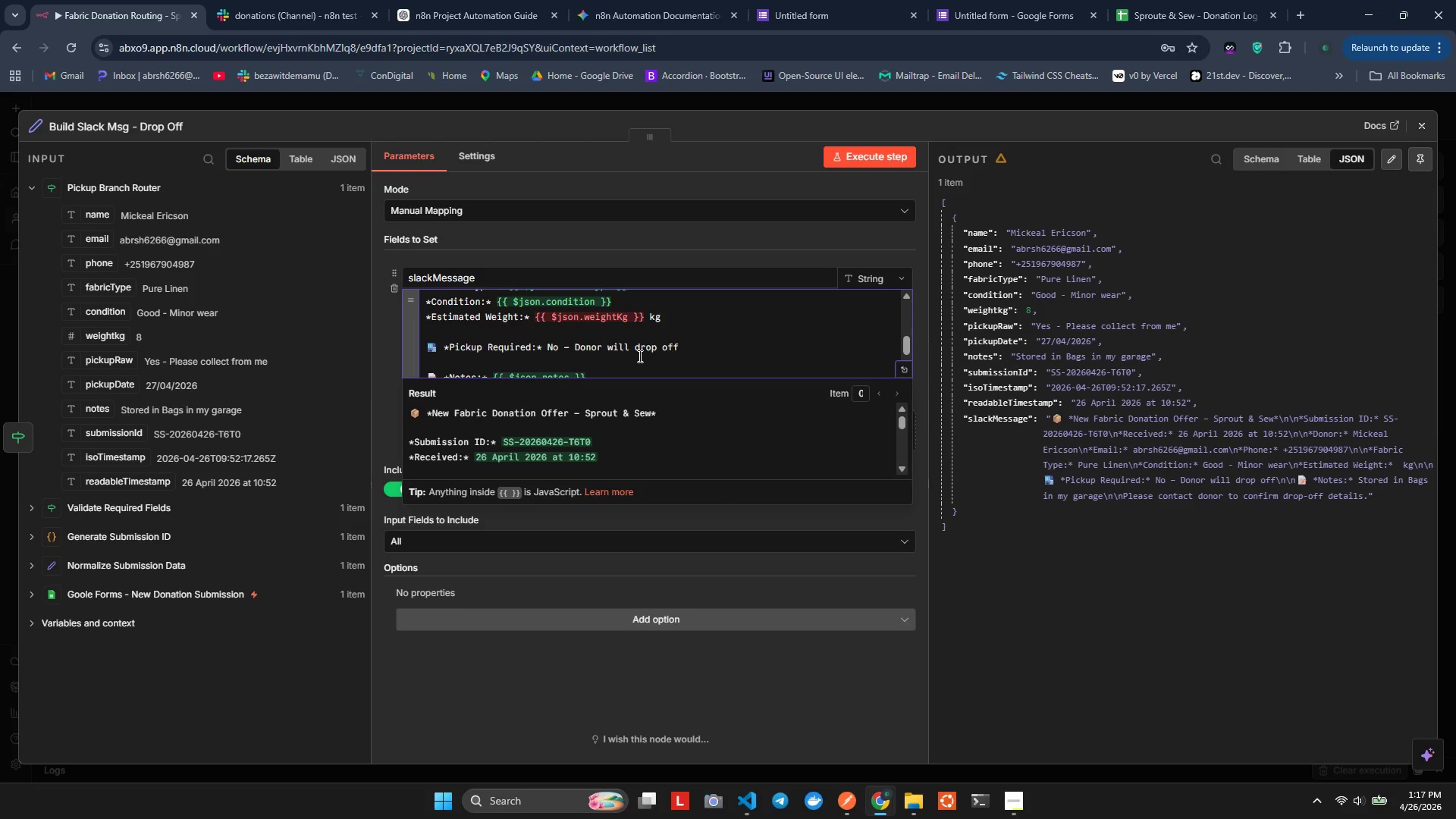 
hold_key(key=Backspace, duration=0.67)
 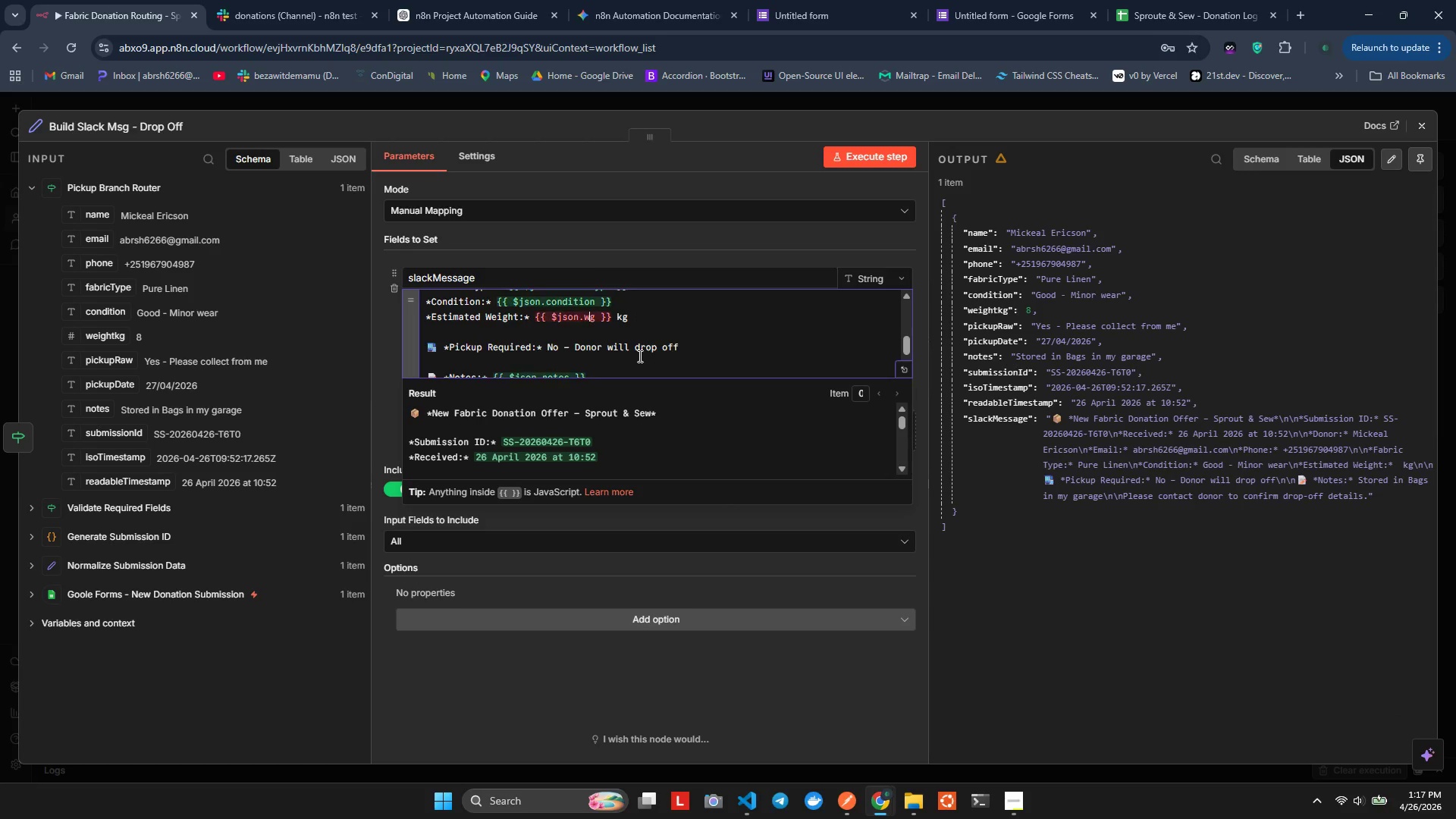 
key(Control+Space)
 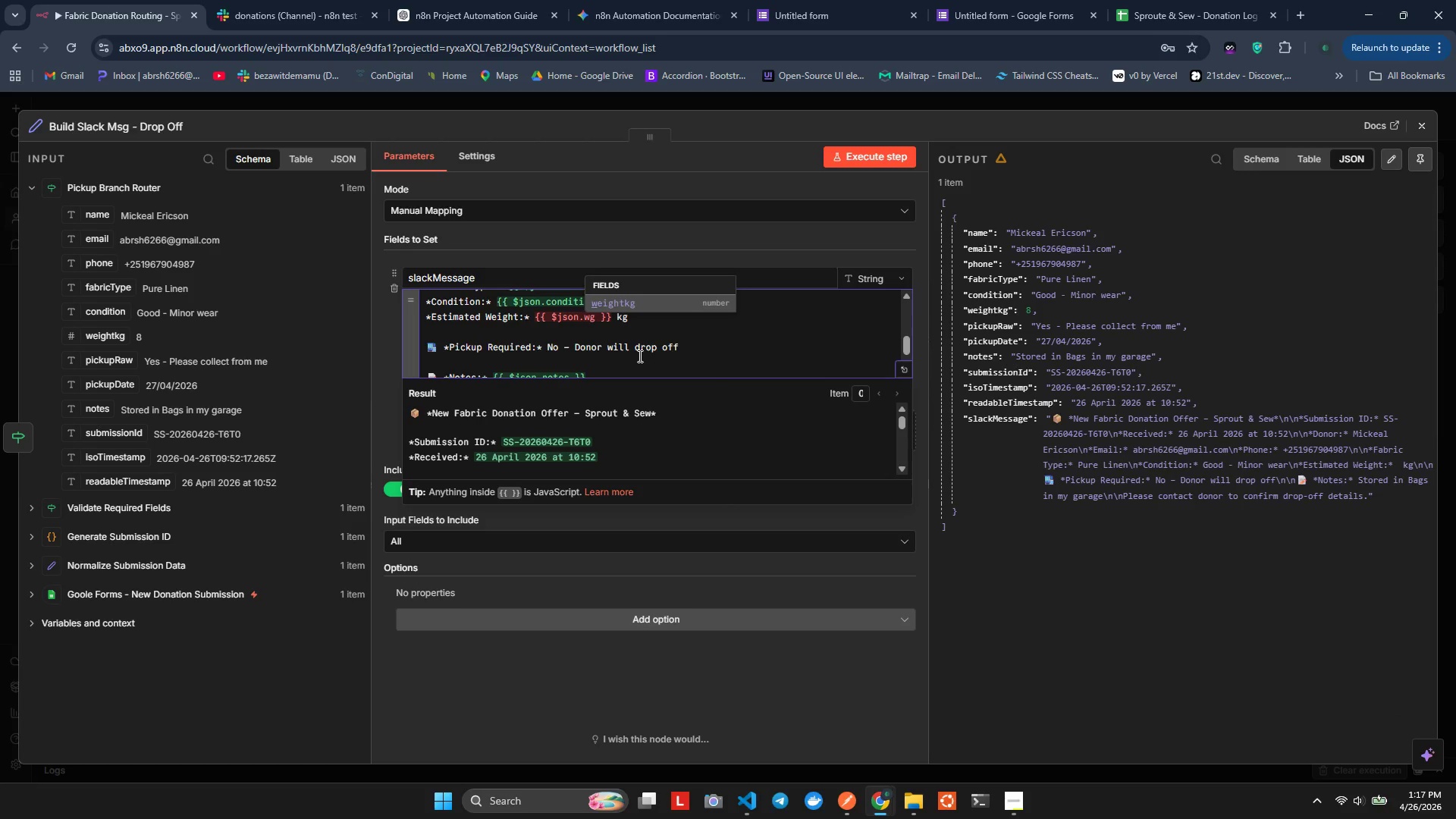 
key(Enter)
 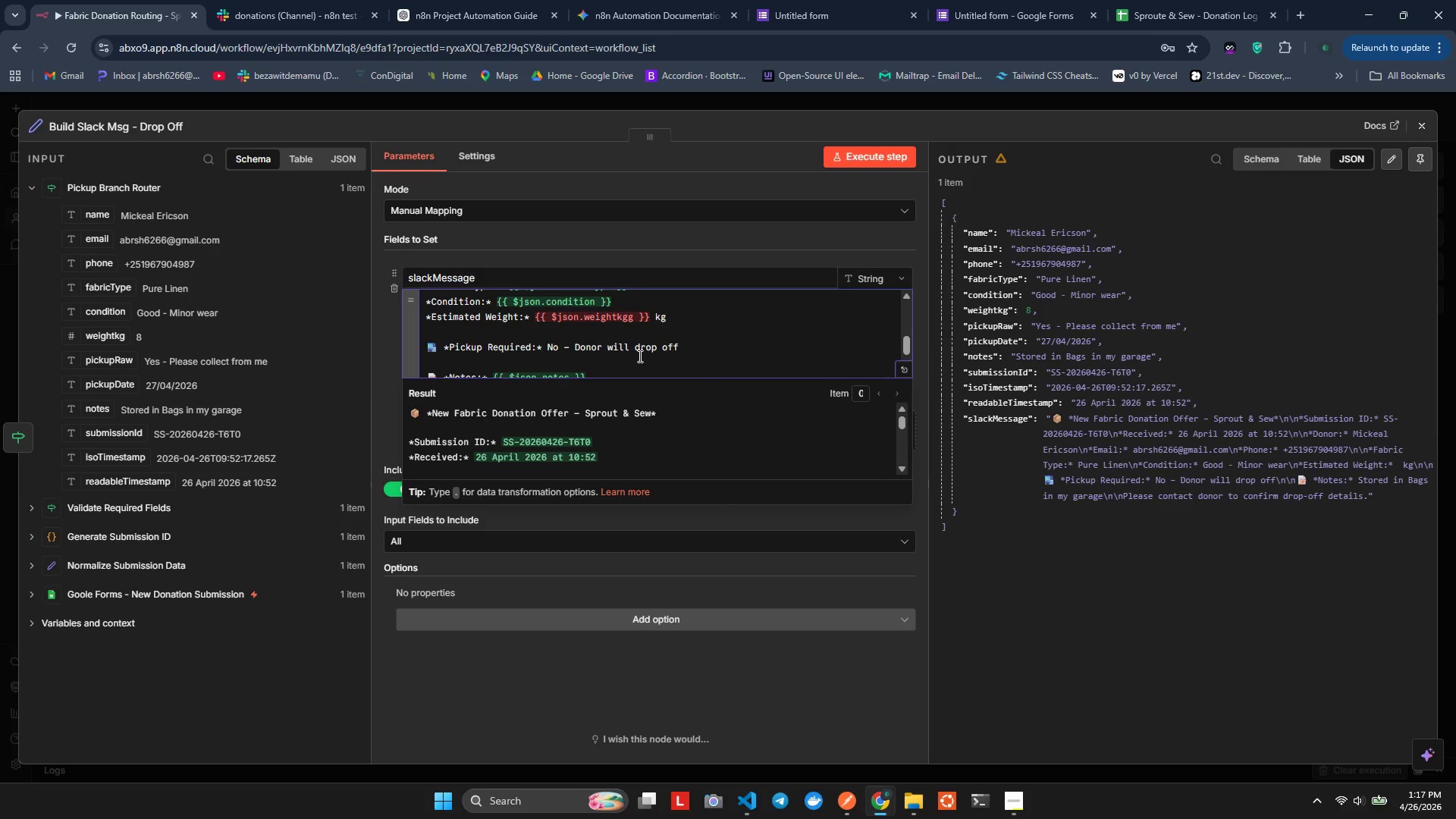 
key(Backspace)
 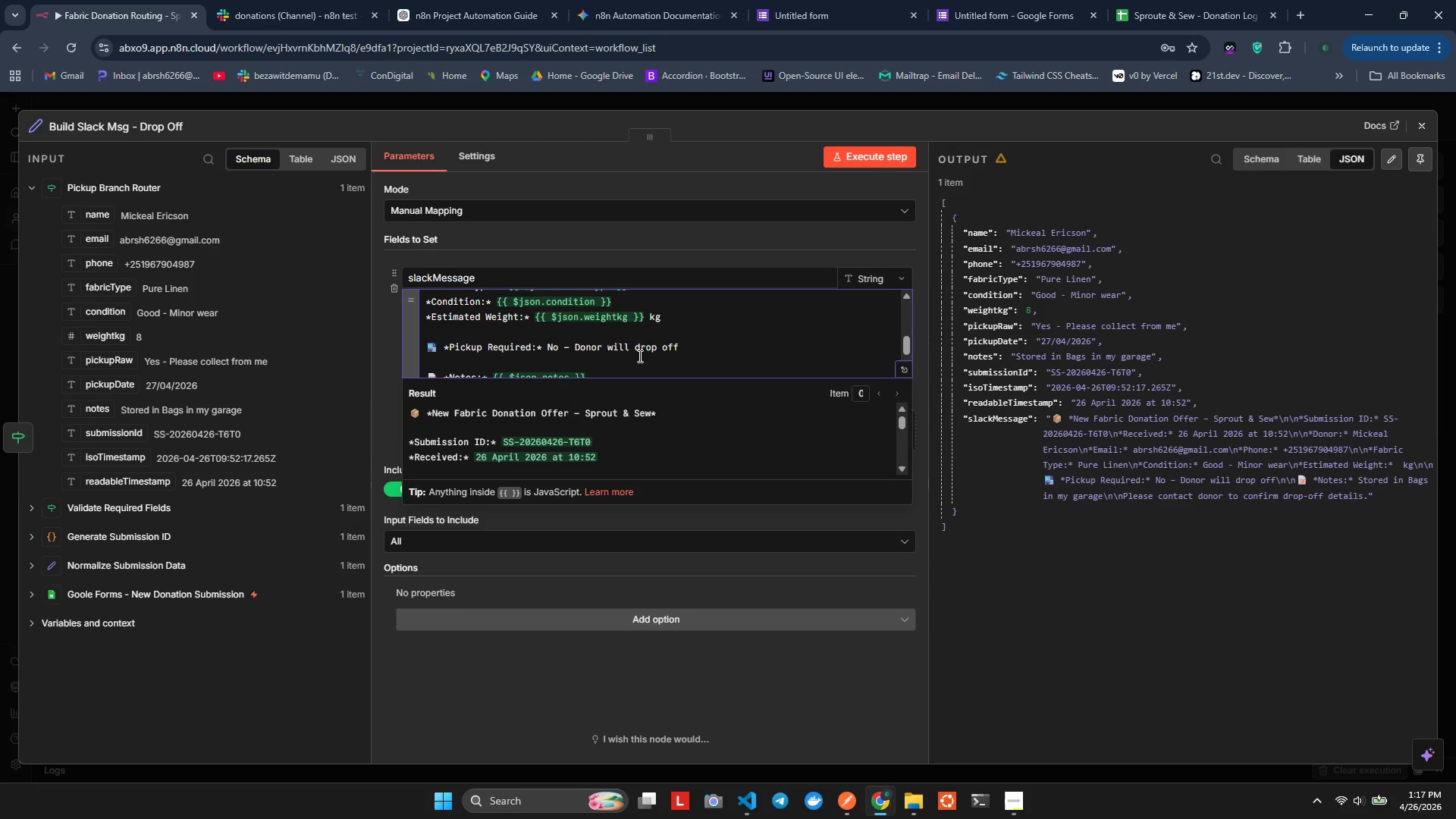 
wait(5.26)
 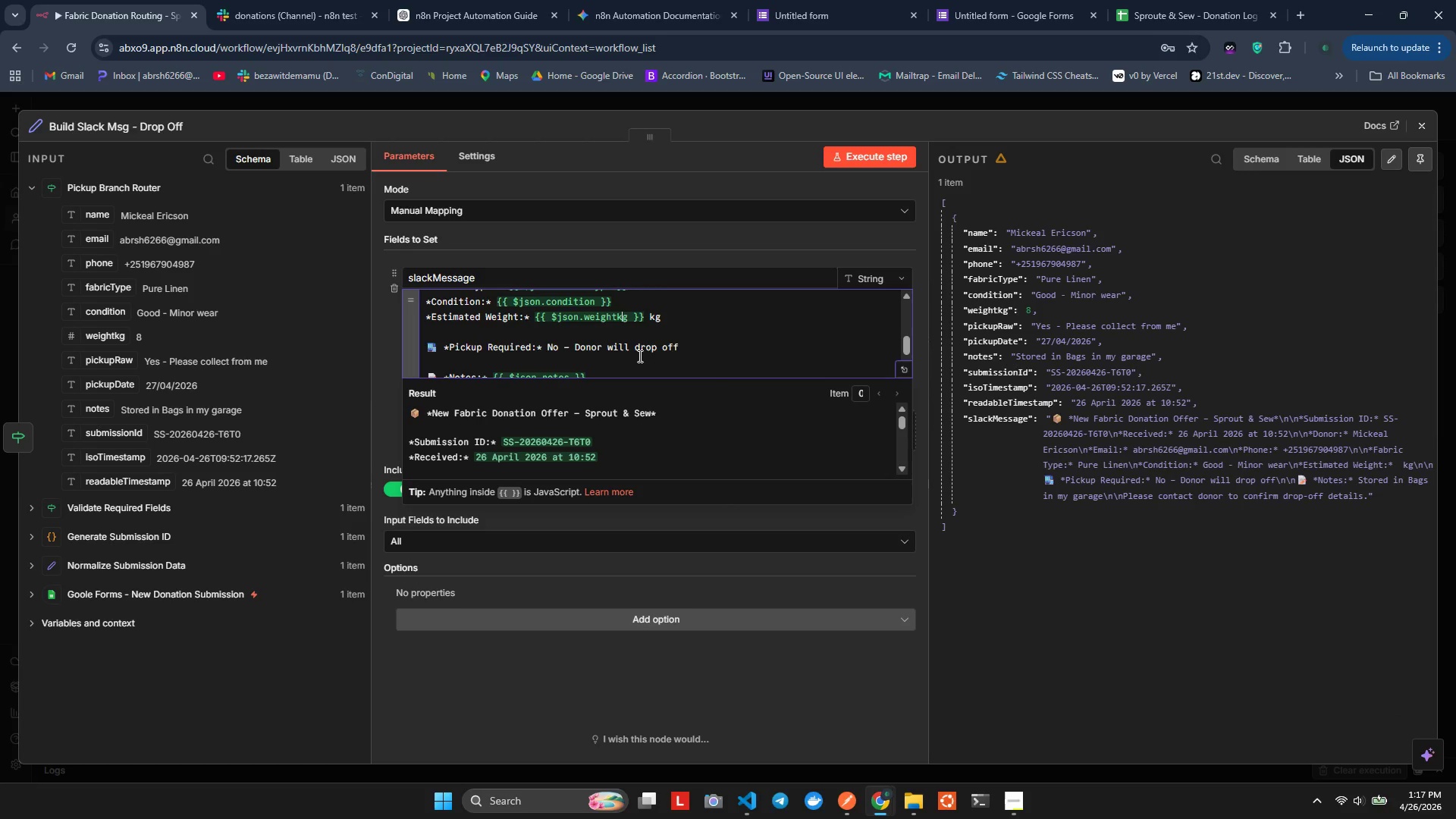 
left_click([839, 150])
 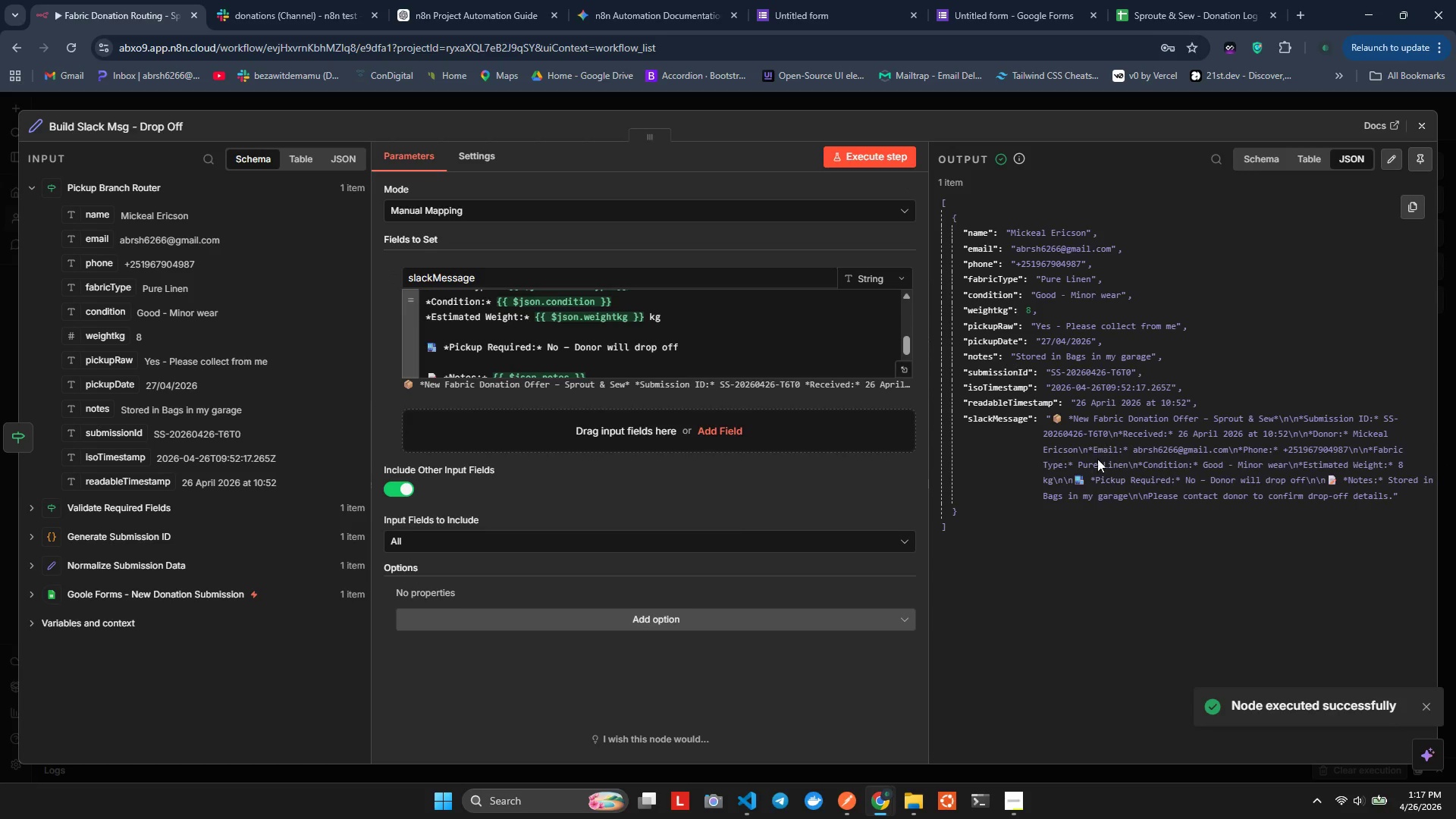 
scroll: coordinate [630, 320], scroll_direction: down, amount: 6.0
 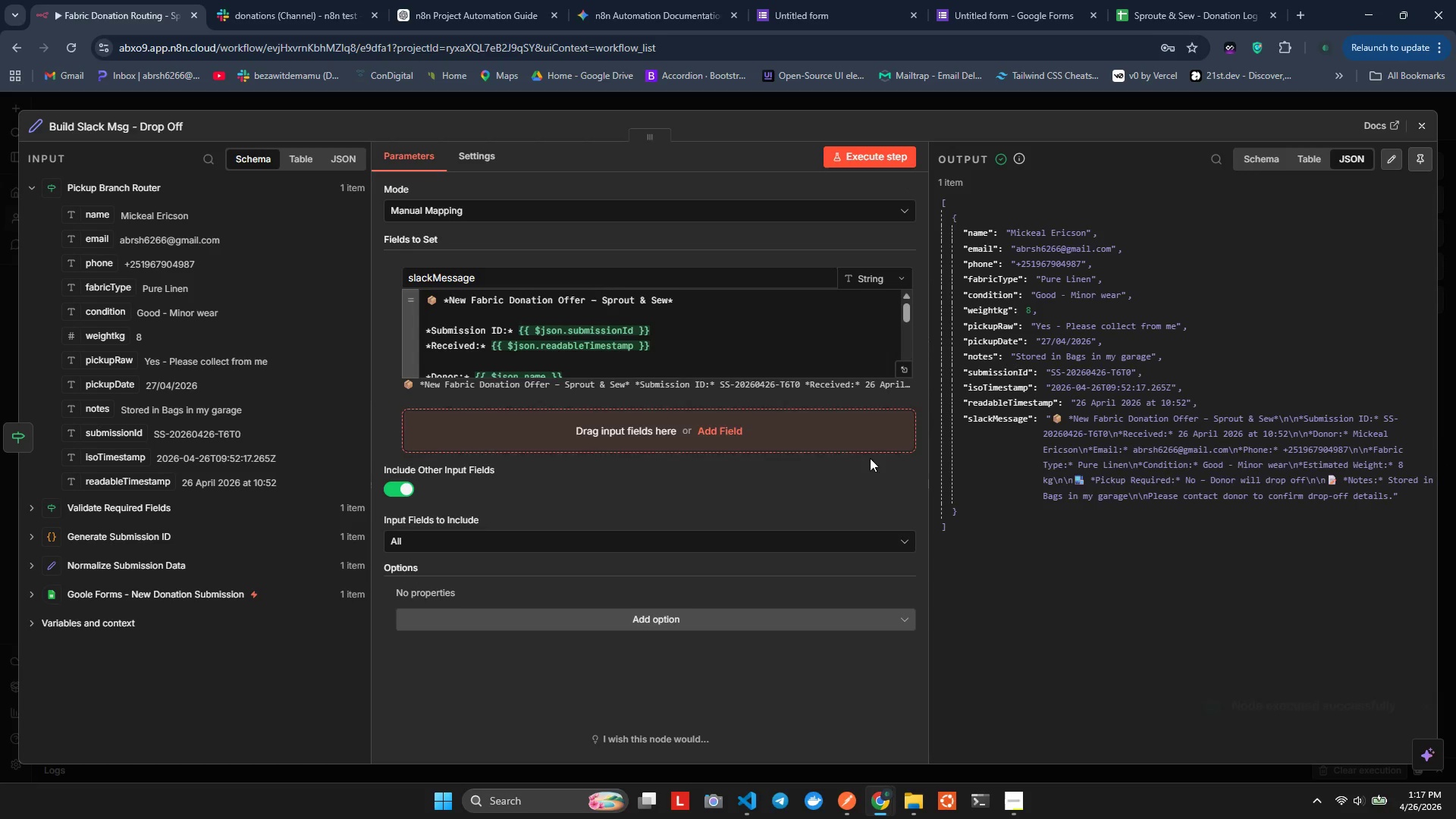 
left_click([833, 488])
 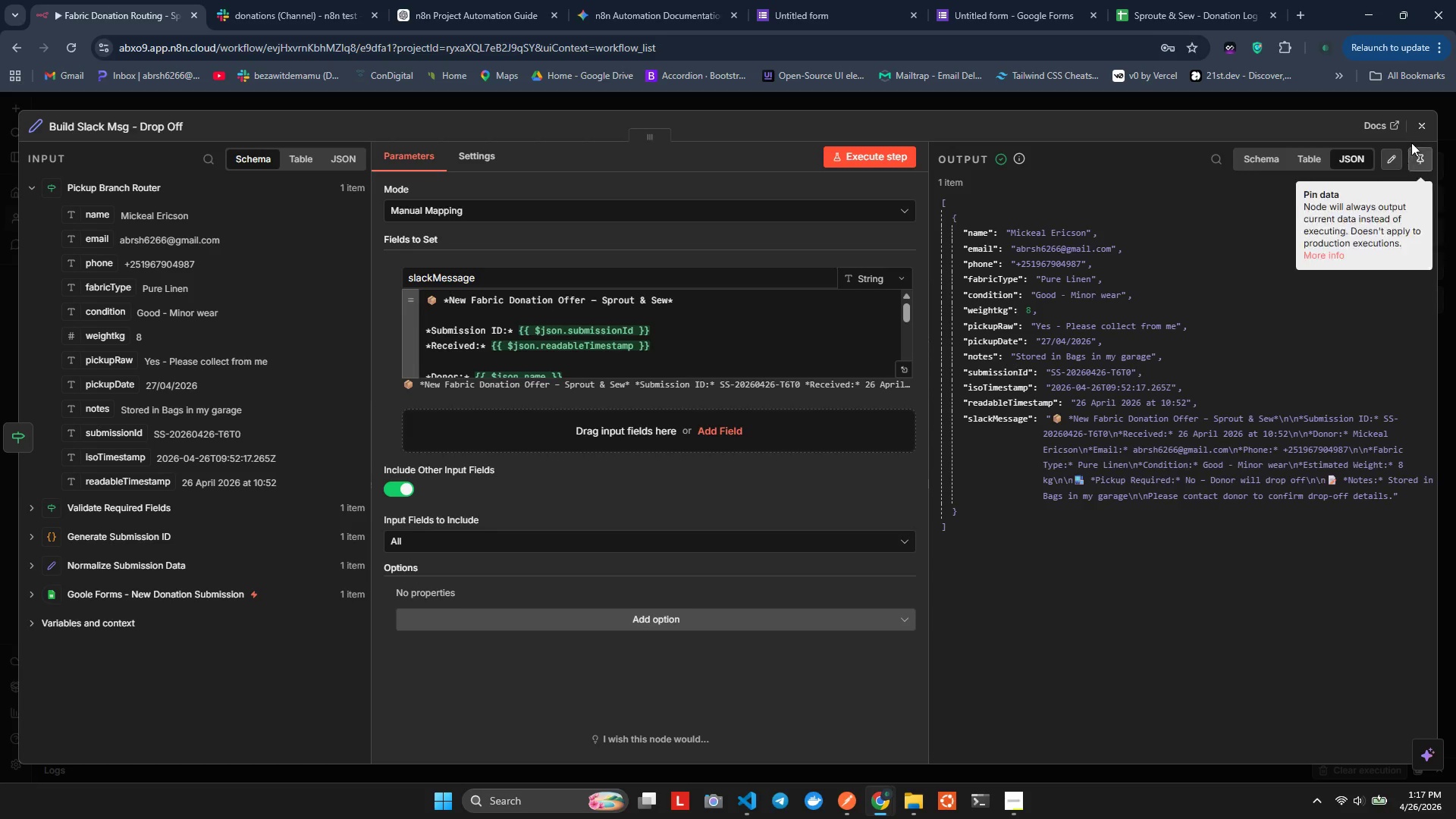 
left_click([1421, 128])
 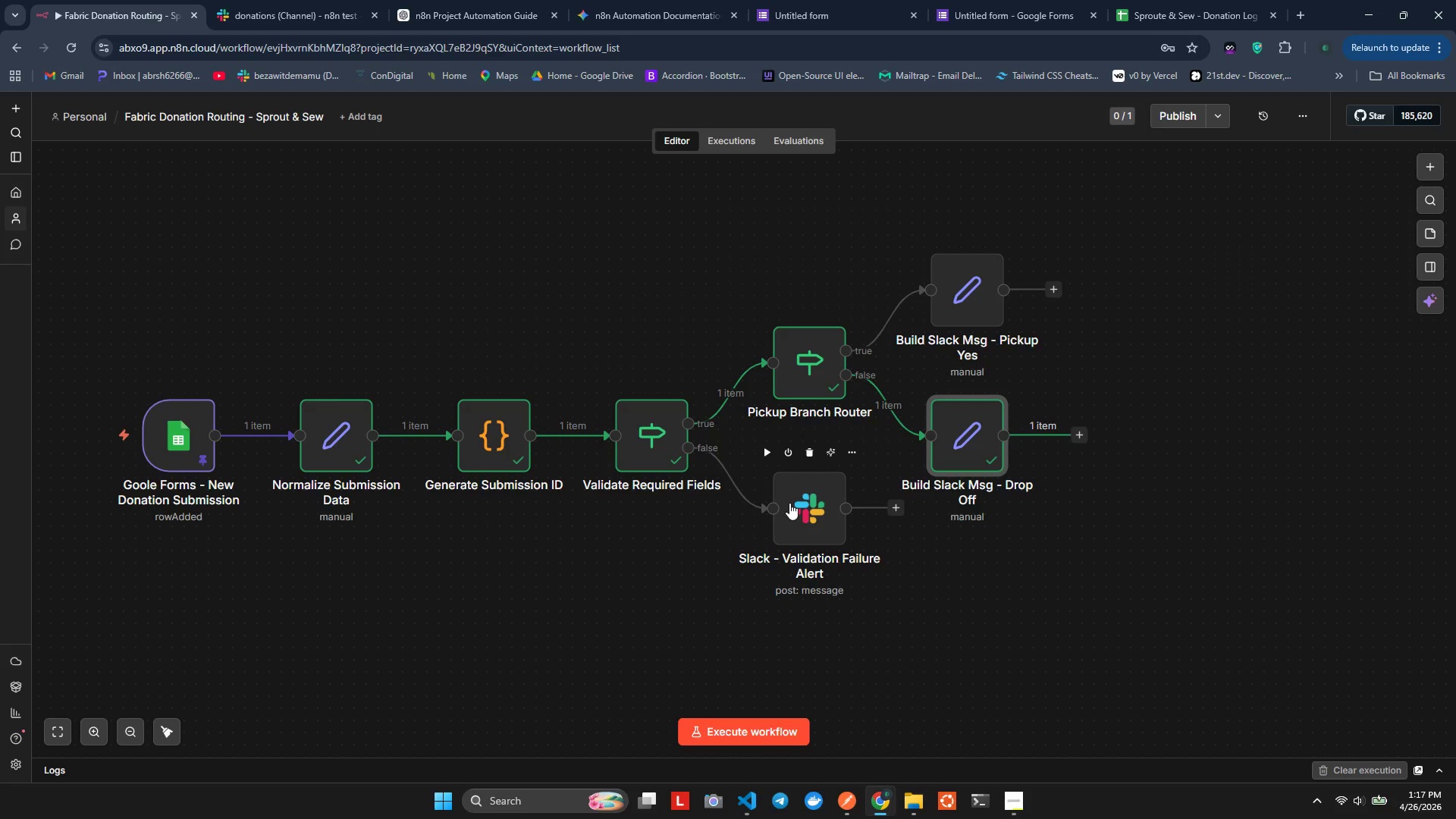 
wait(20.25)
 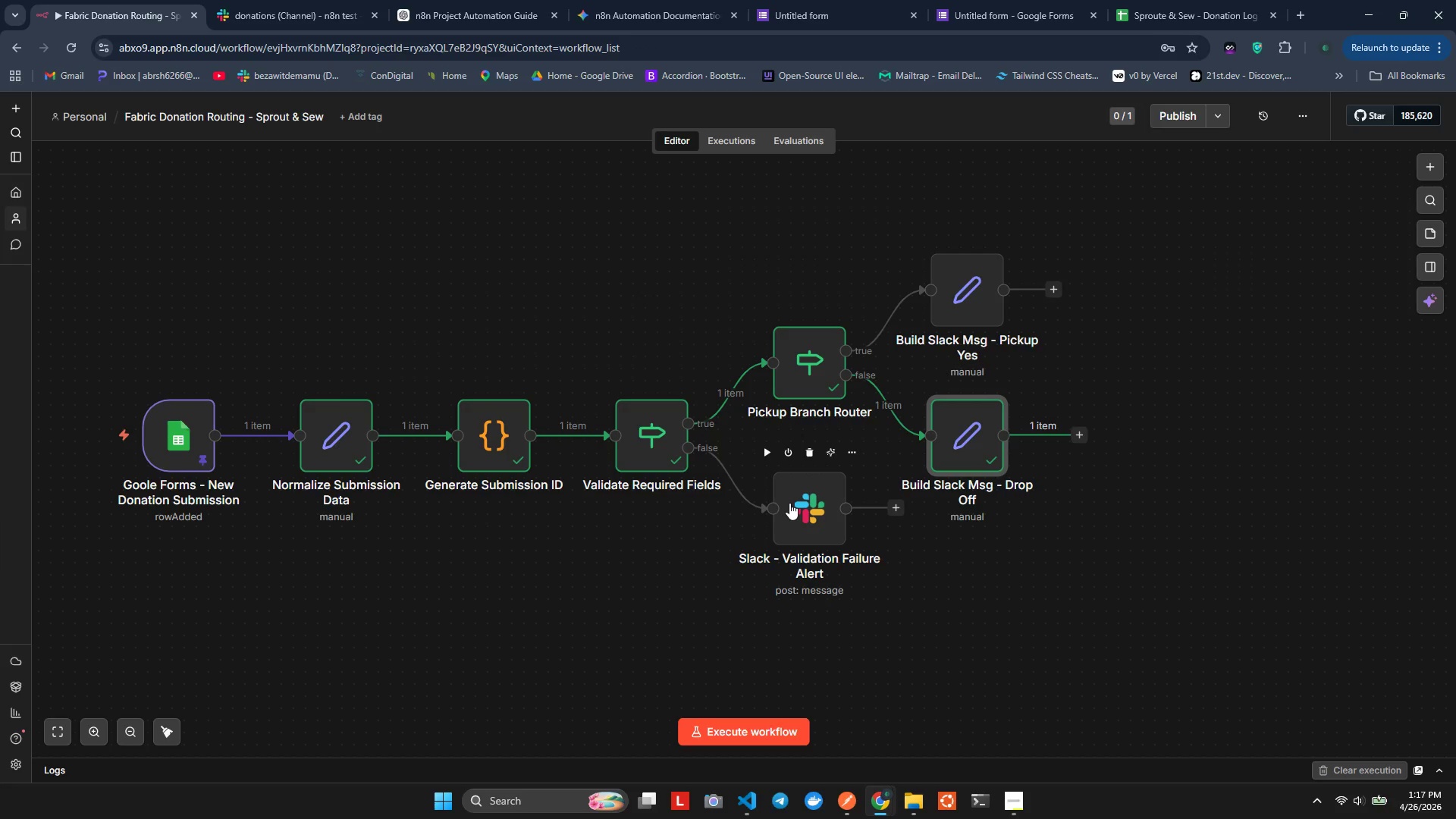 
scroll: coordinate [740, 463], scroll_direction: up, amount: 1.0
 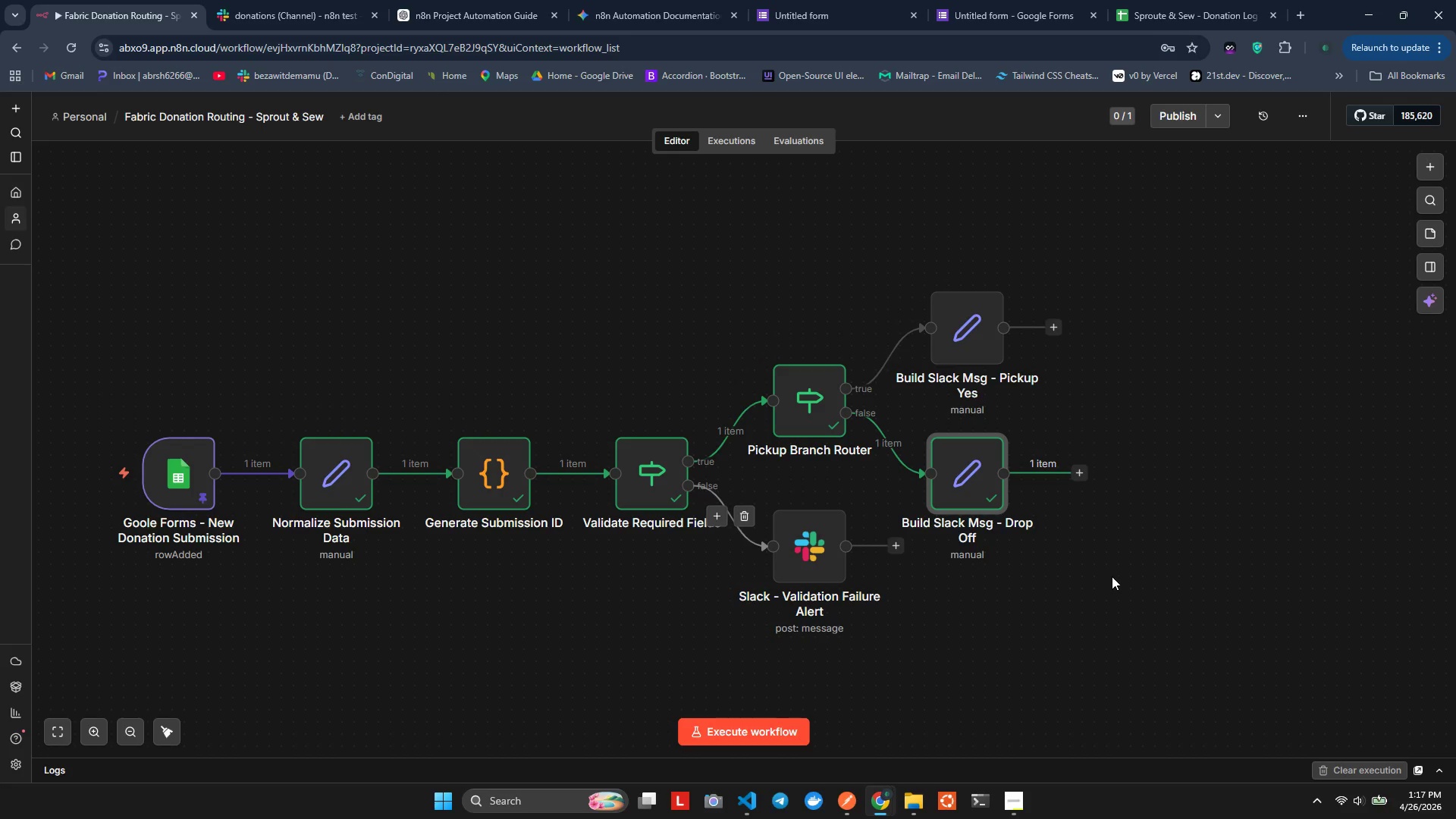 
left_click([1110, 586])
 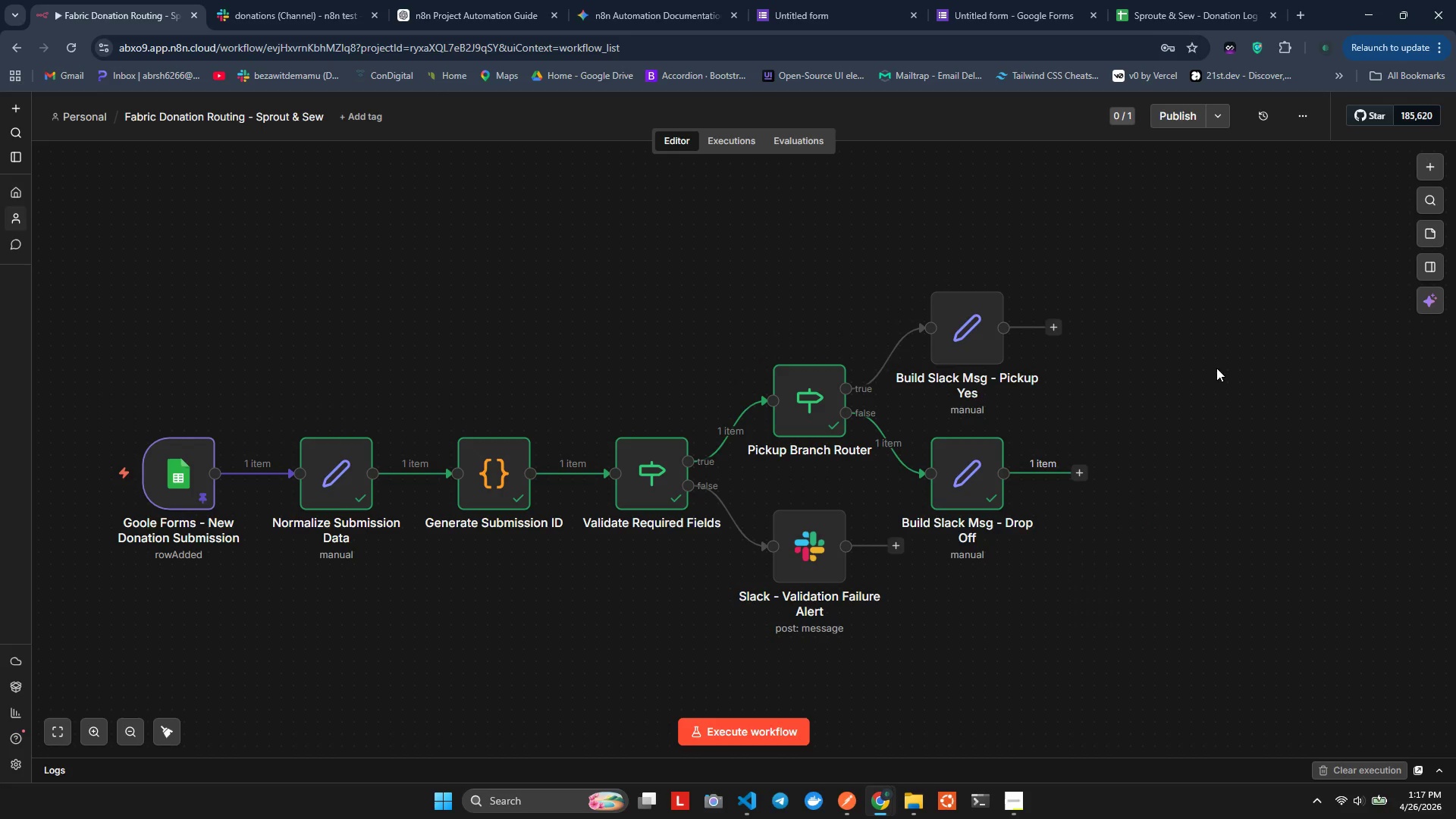 
left_click([1432, 165])
 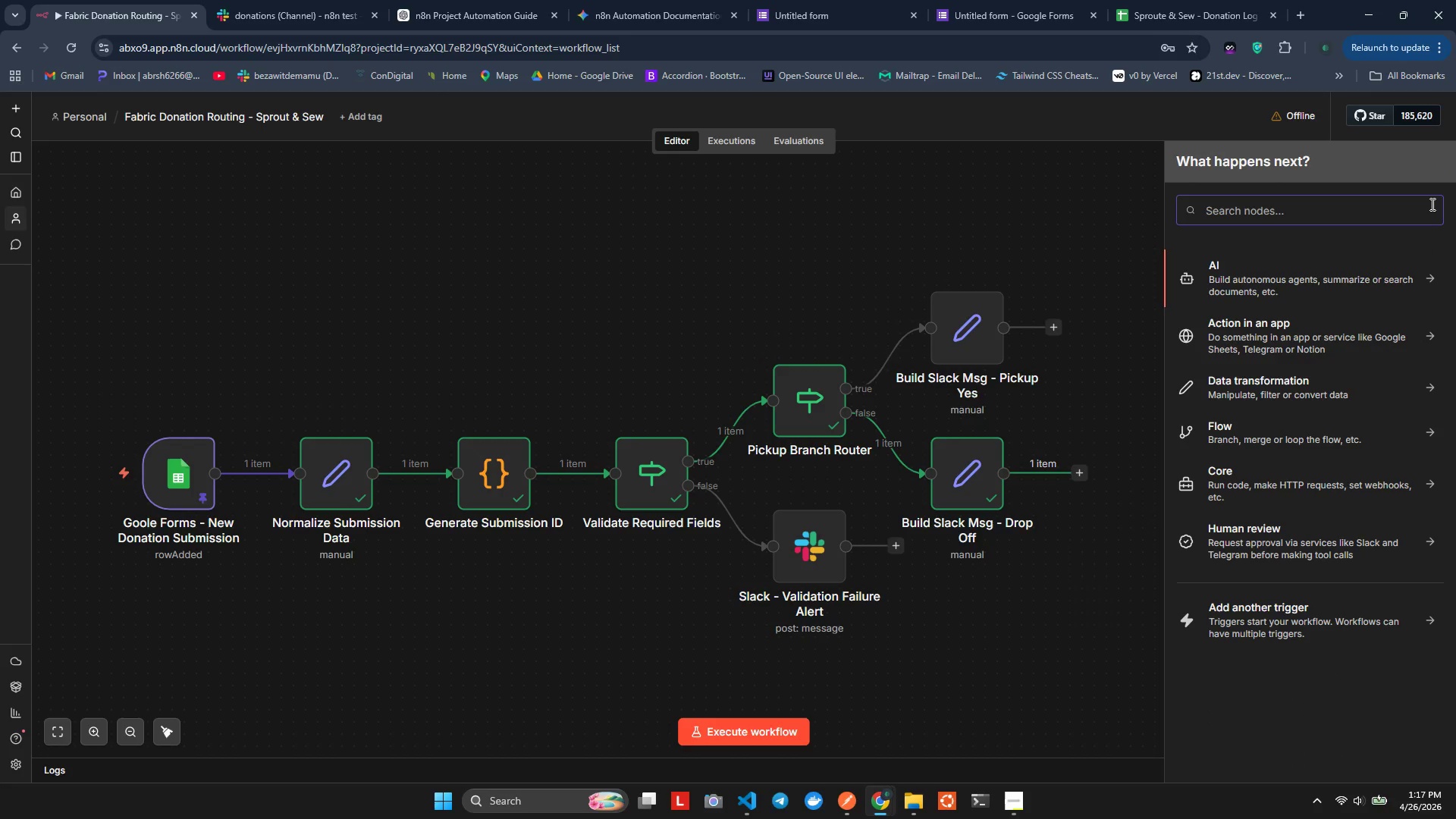 
type(Merge)
 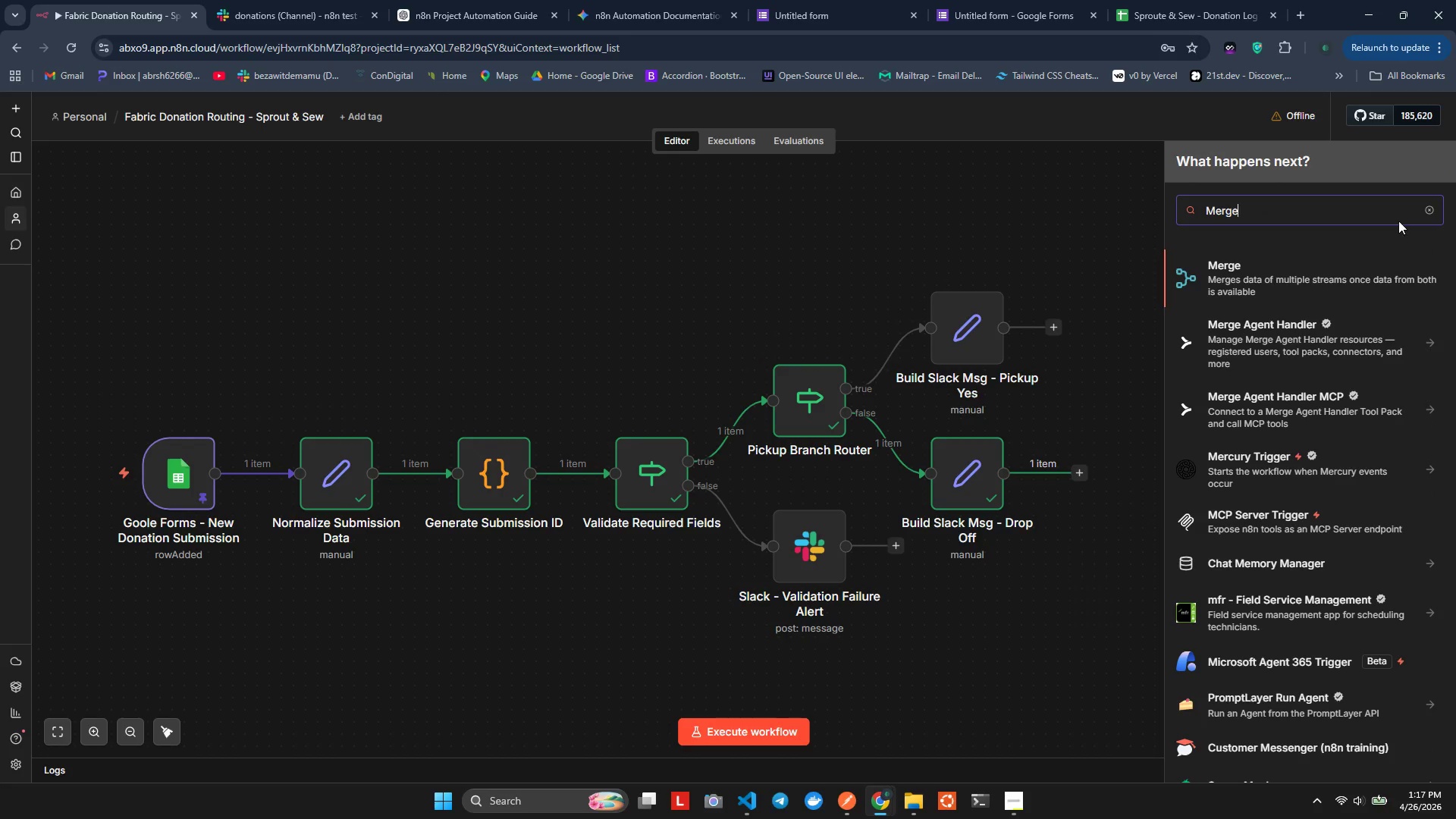 
left_click([1353, 256])
 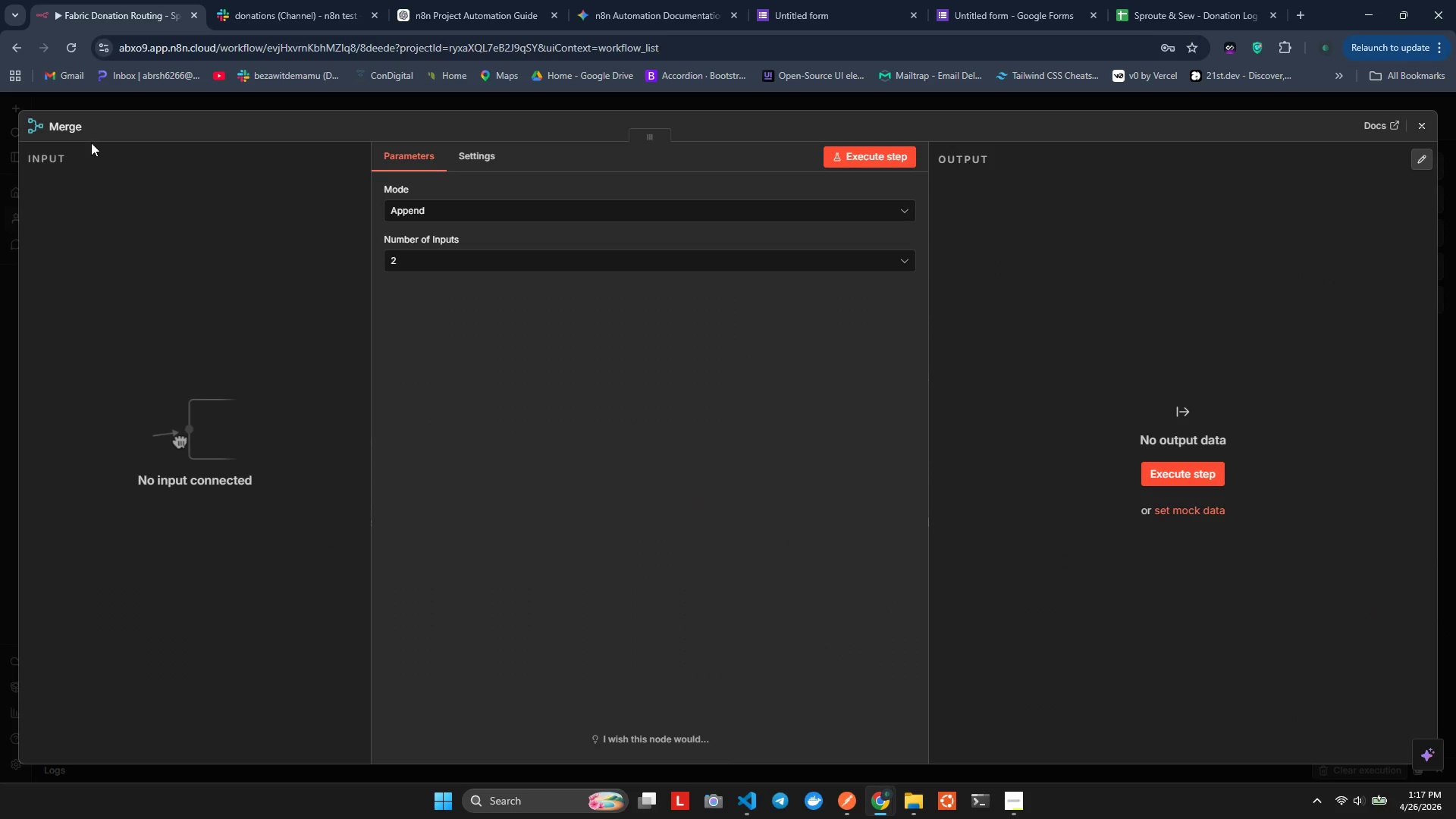 
left_click([64, 123])
 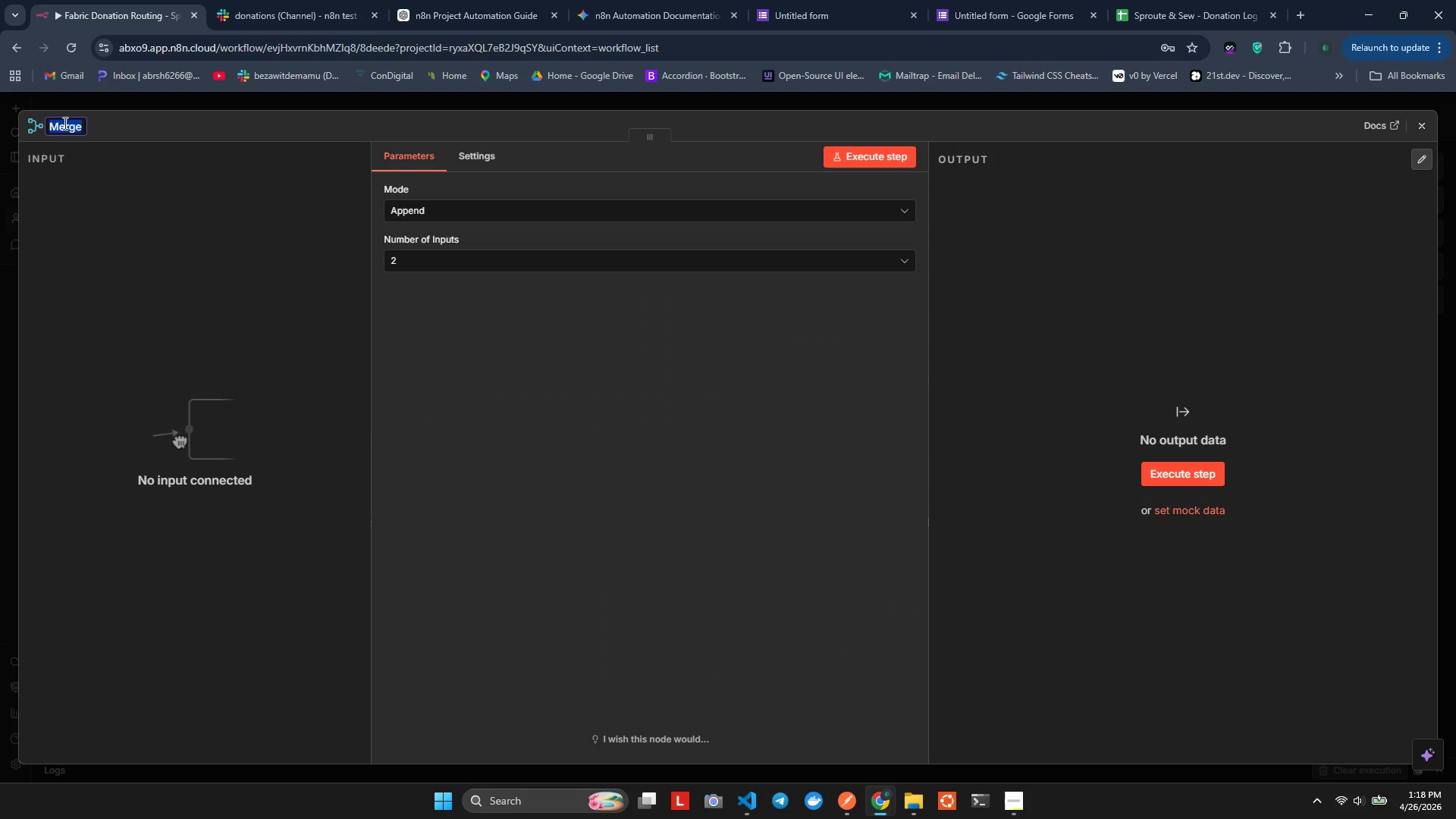 
key(ArrowRight)
 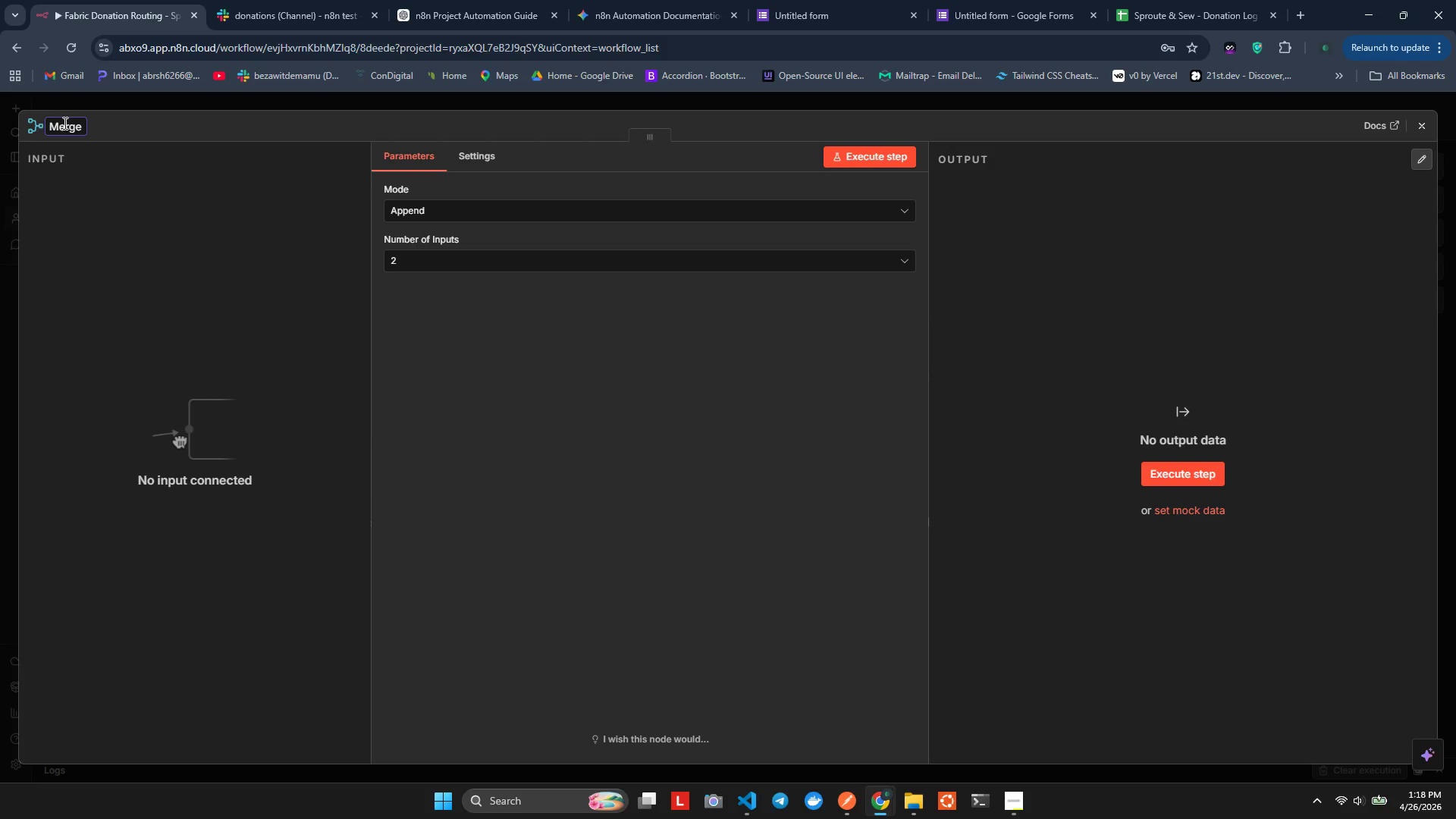 
type( Pcjk)
key(Backspace)
key(Backspace)
type(kup Branches)
 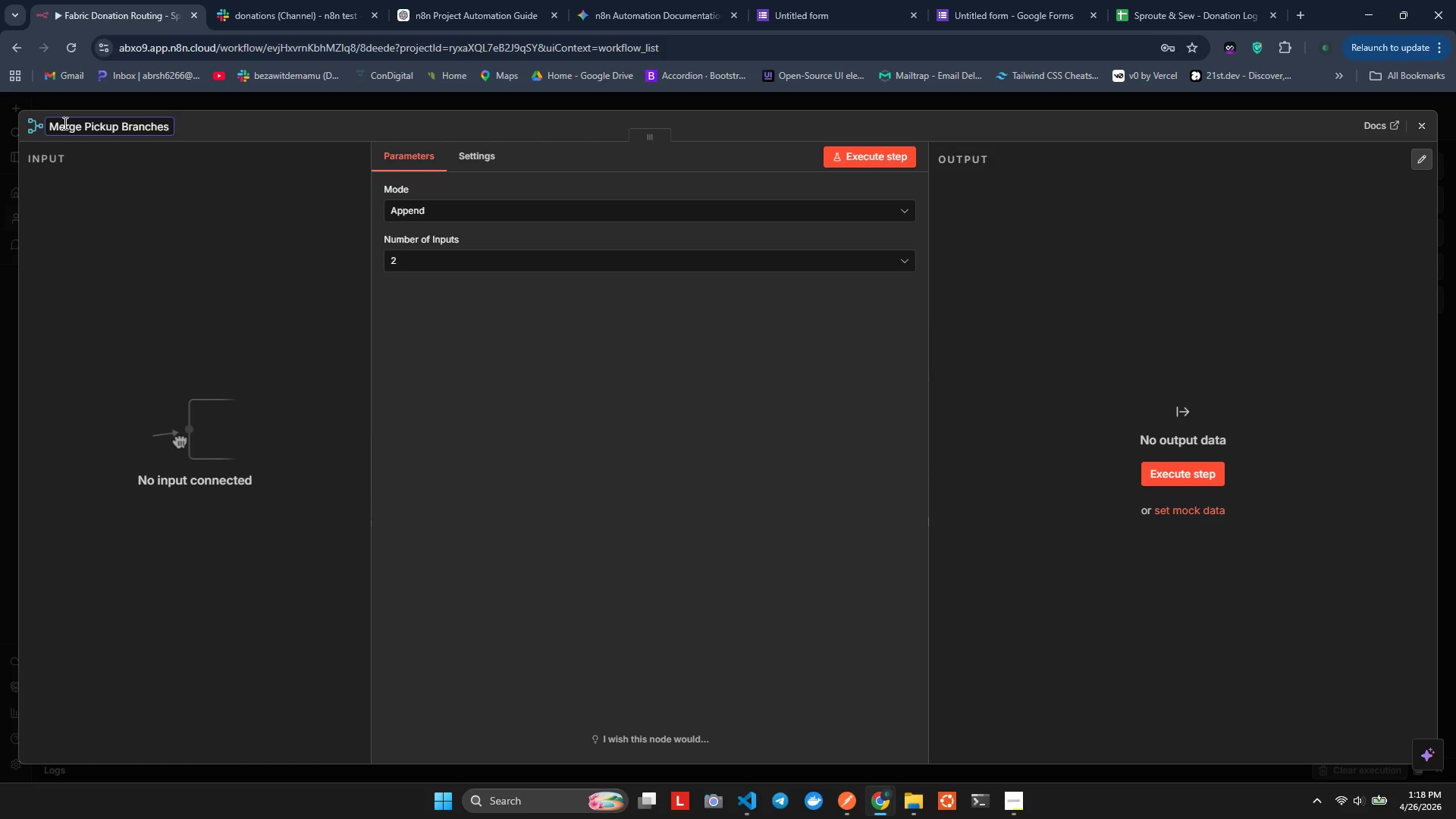 
 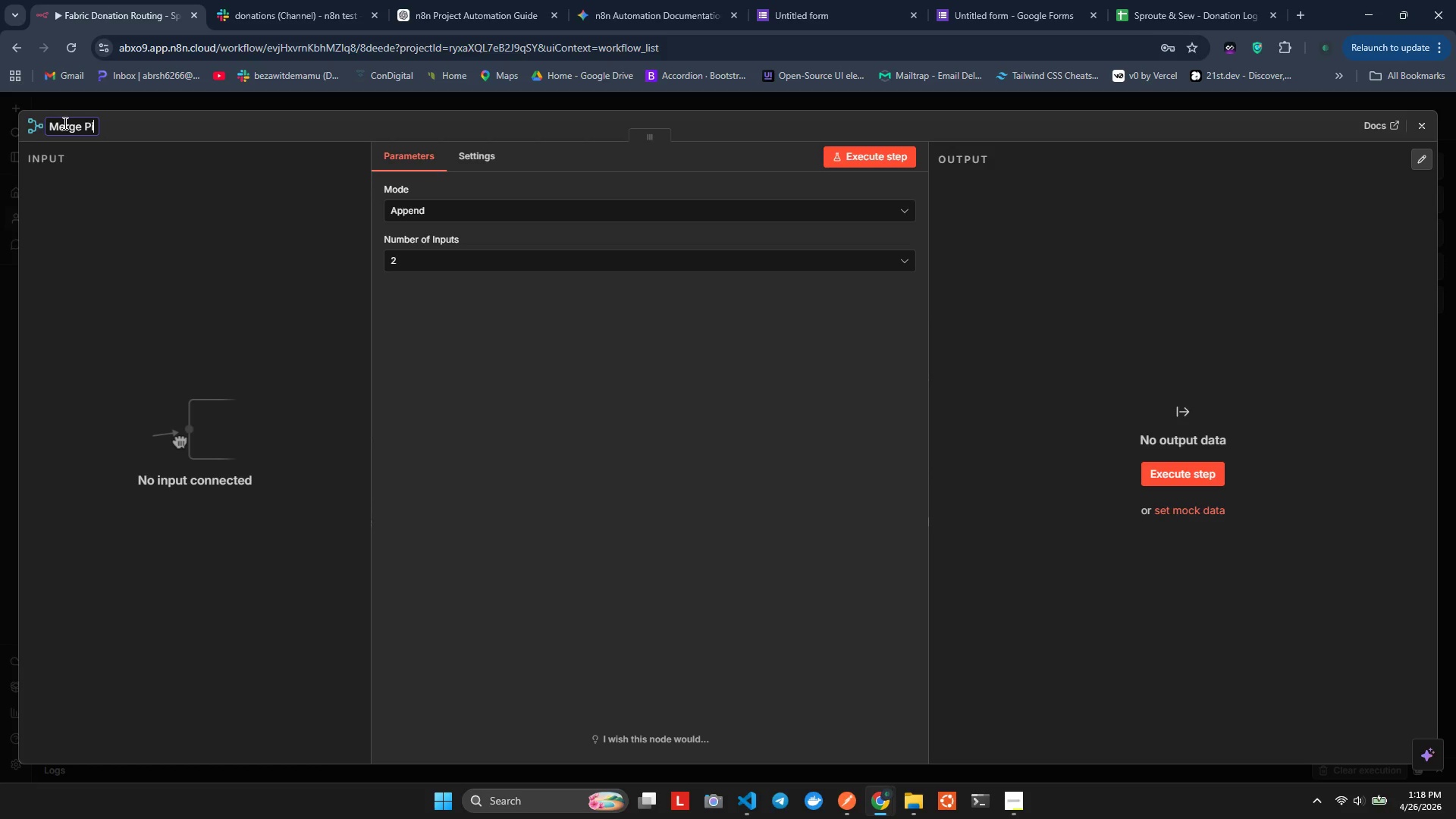 
hold_key(key=I, duration=0.38)
 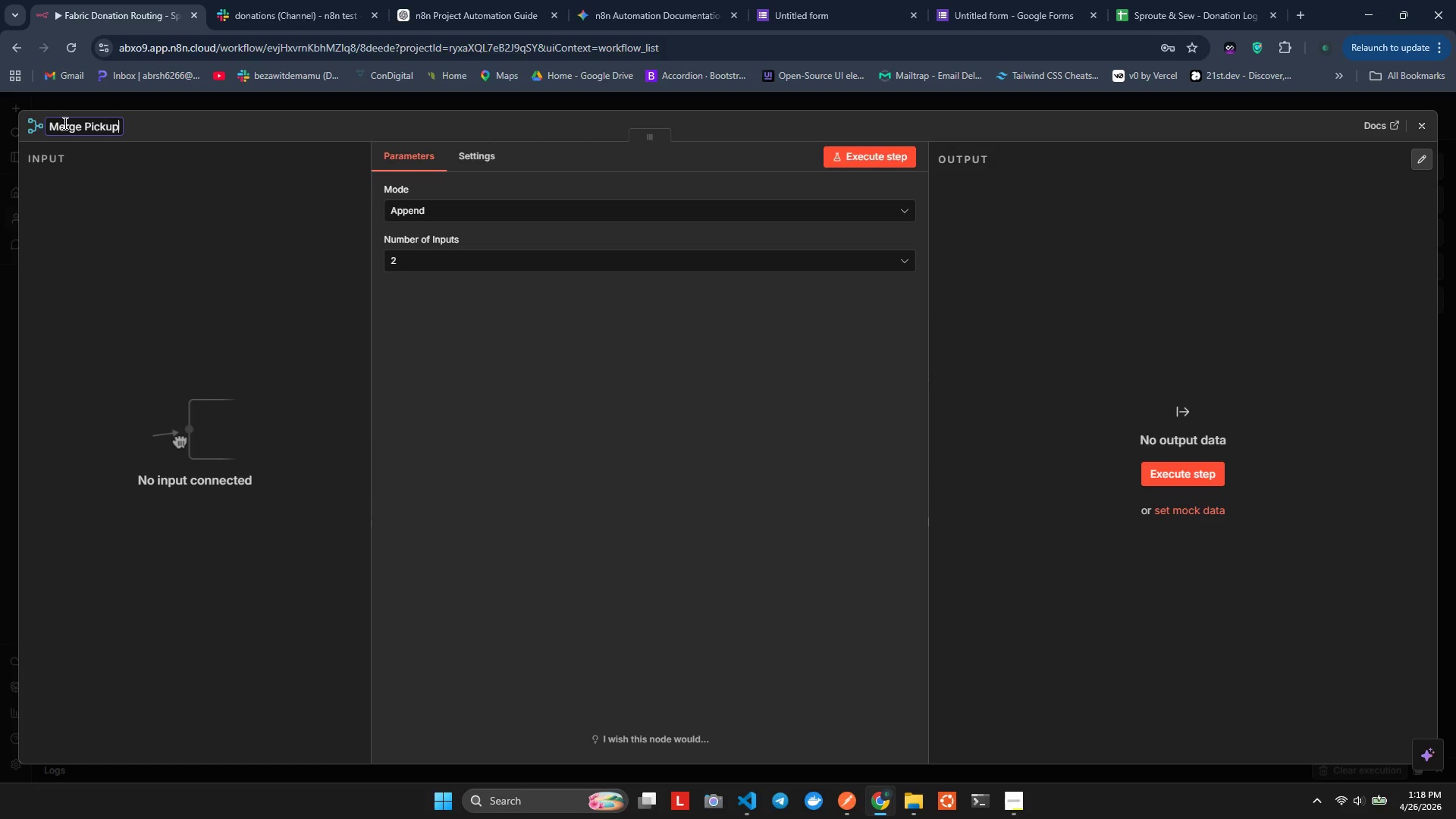 
left_click([190, 210])
 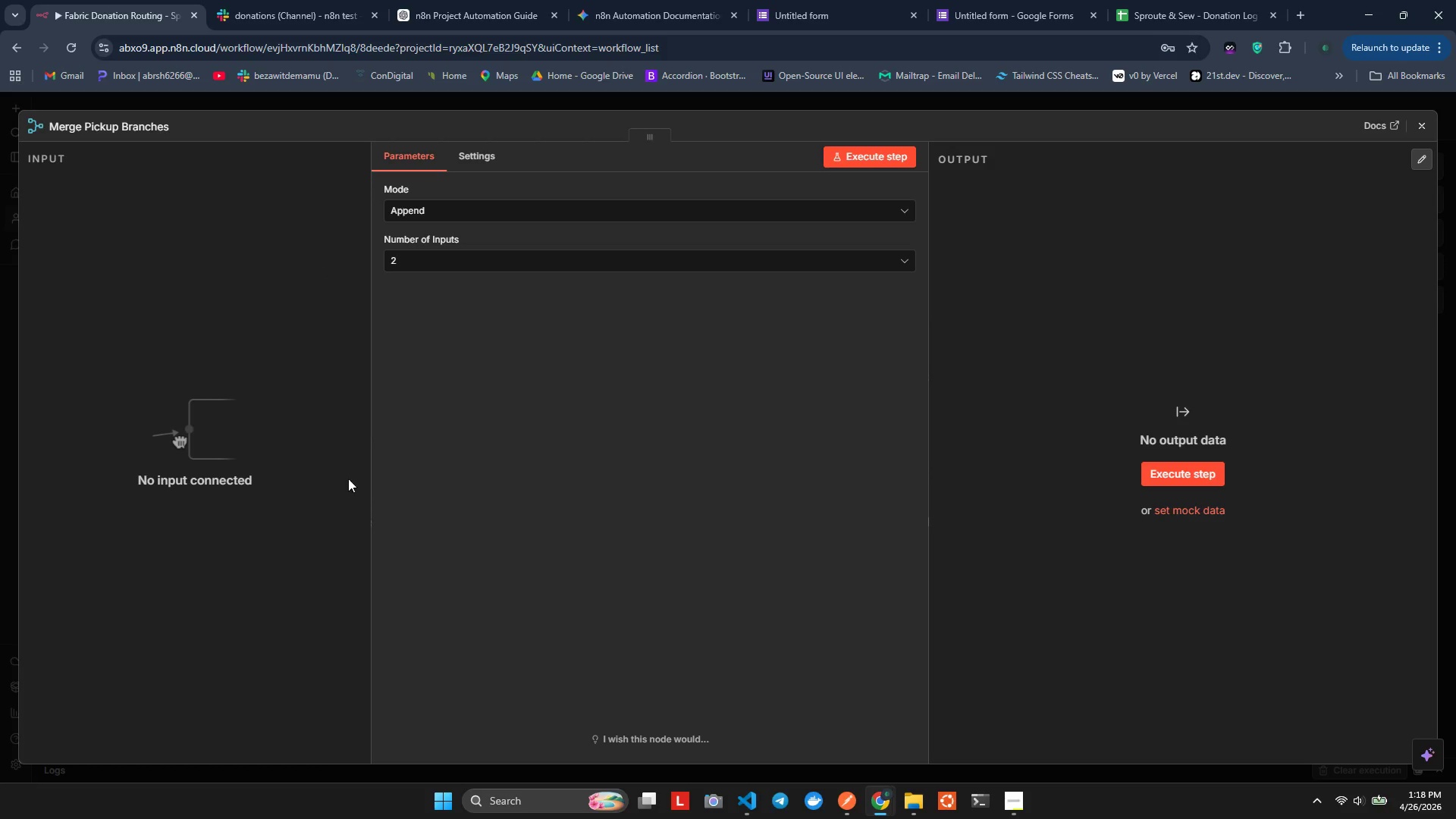 
wait(13.22)
 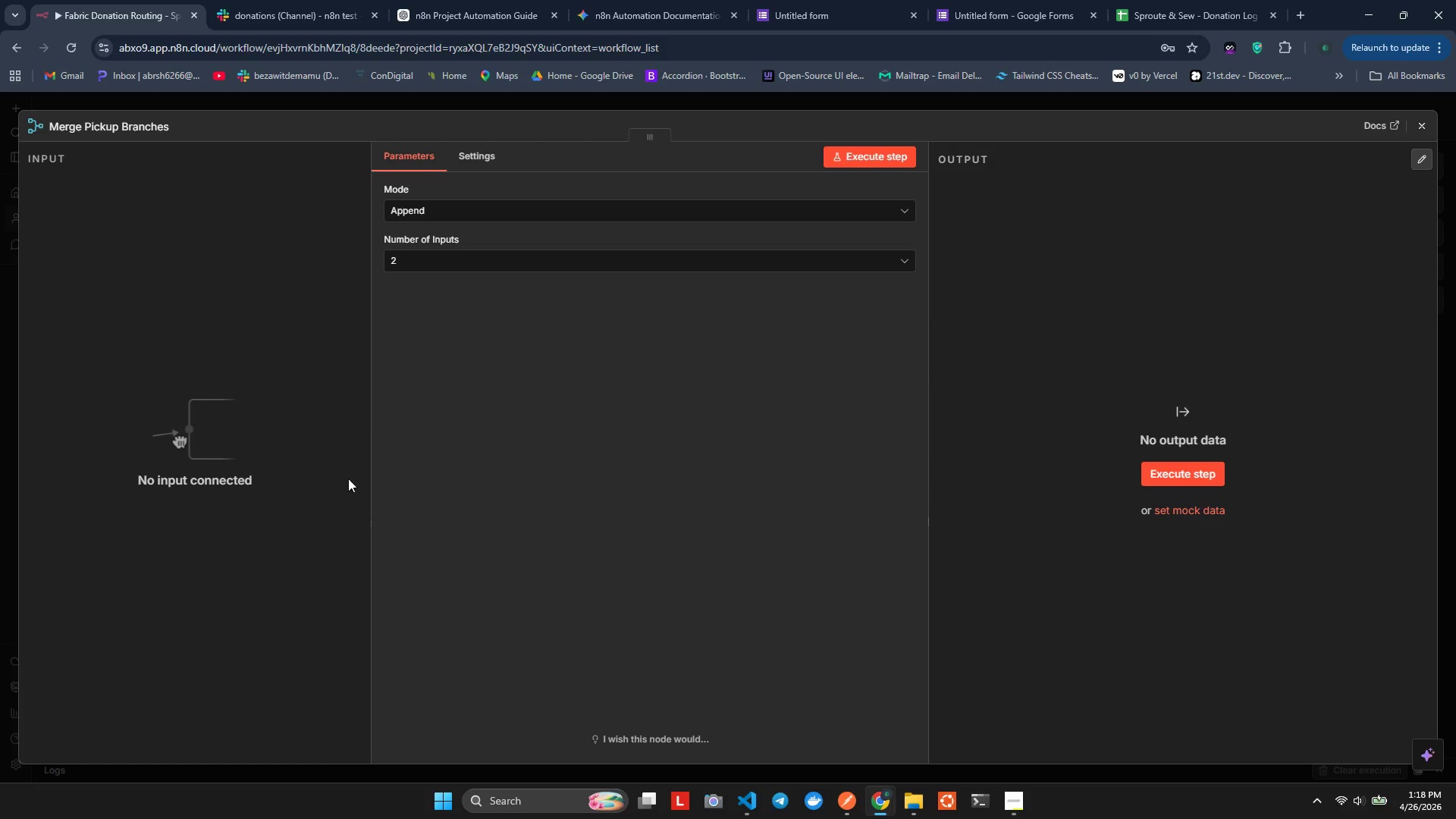 
left_click([1417, 115])
 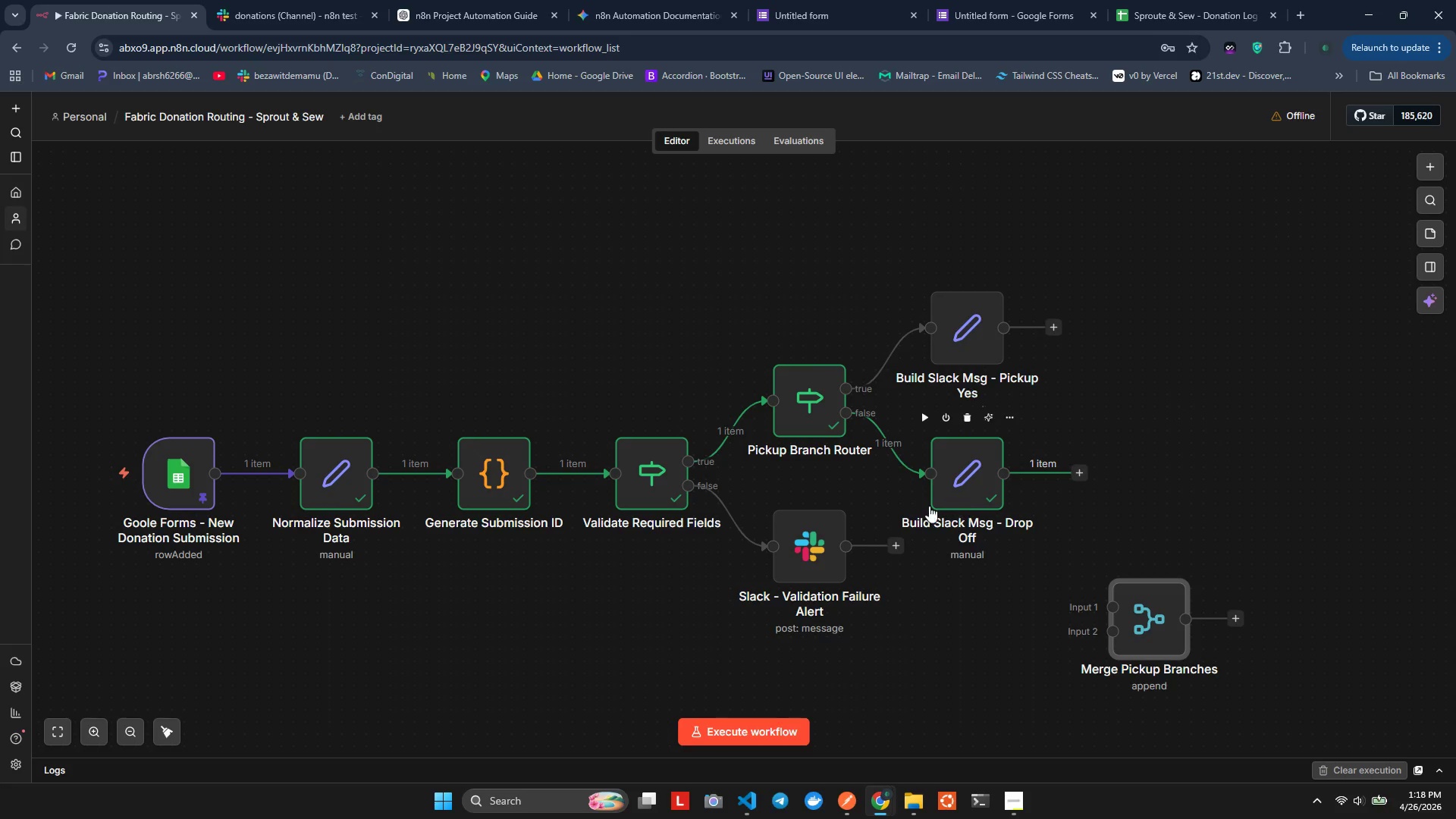 
scroll: coordinate [1015, 504], scroll_direction: none, amount: 0.0
 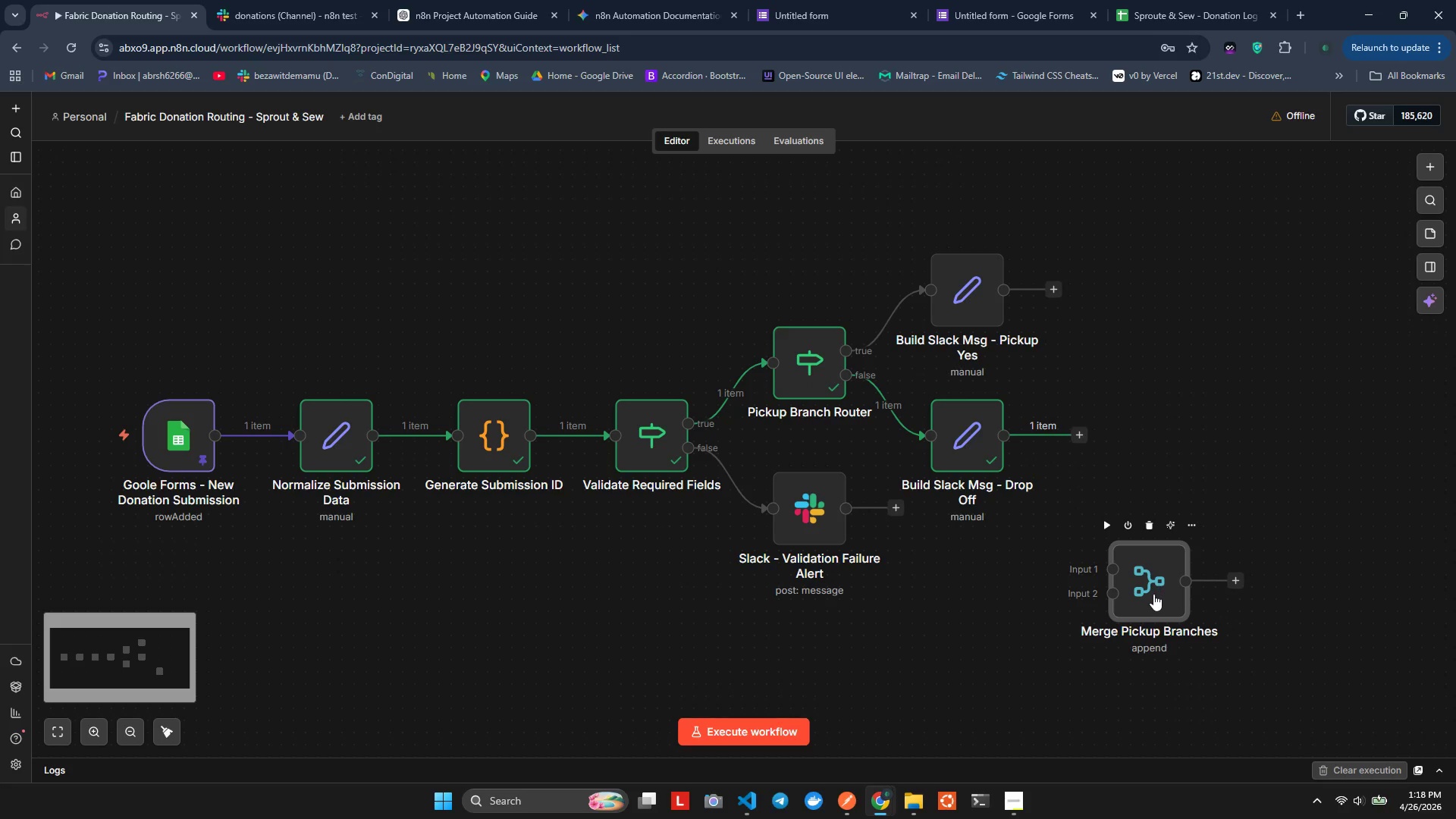 
left_click_drag(start_coordinate=[1150, 594], to_coordinate=[1189, 355])
 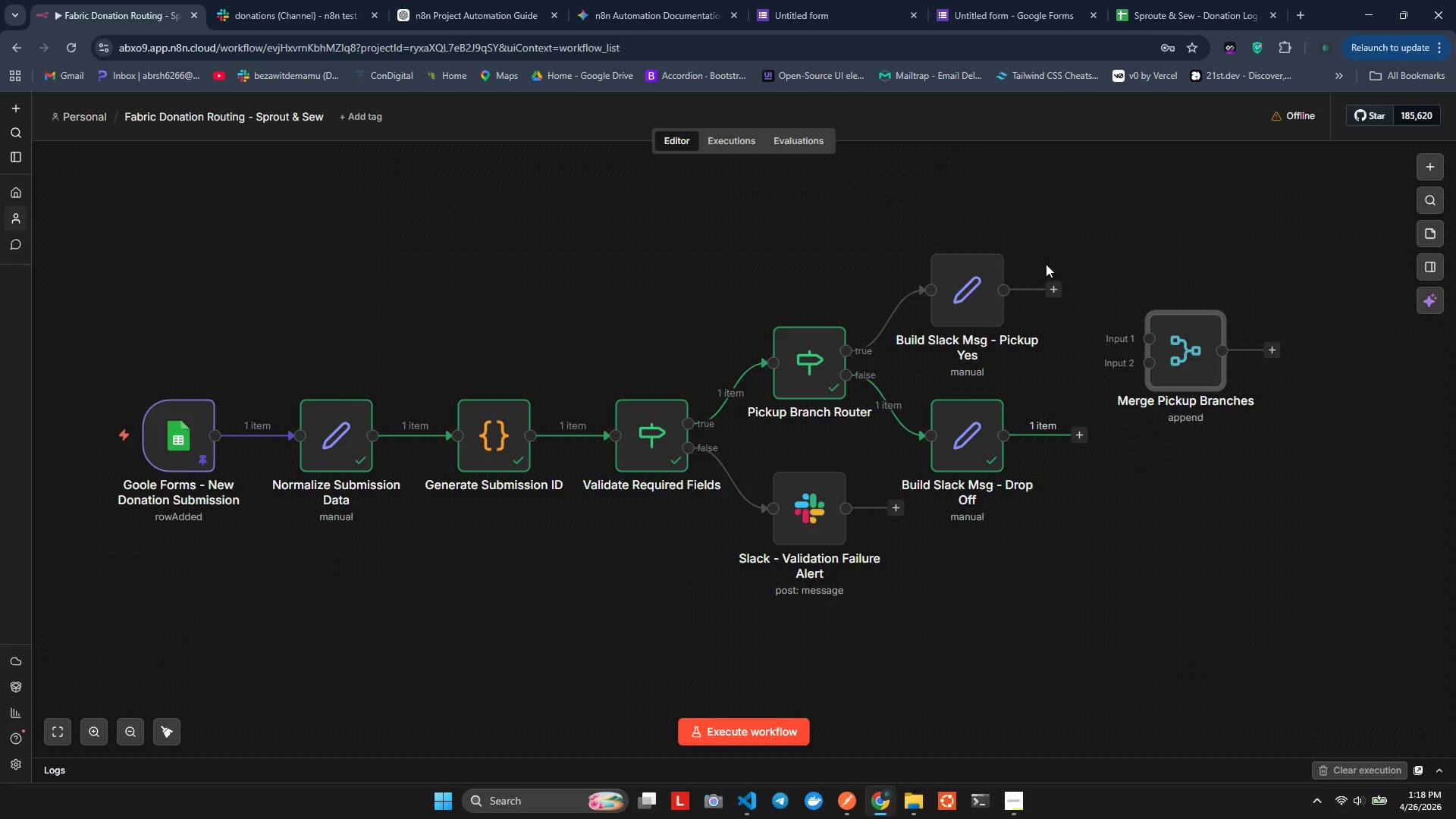 
left_click_drag(start_coordinate=[1056, 285], to_coordinate=[1138, 336])
 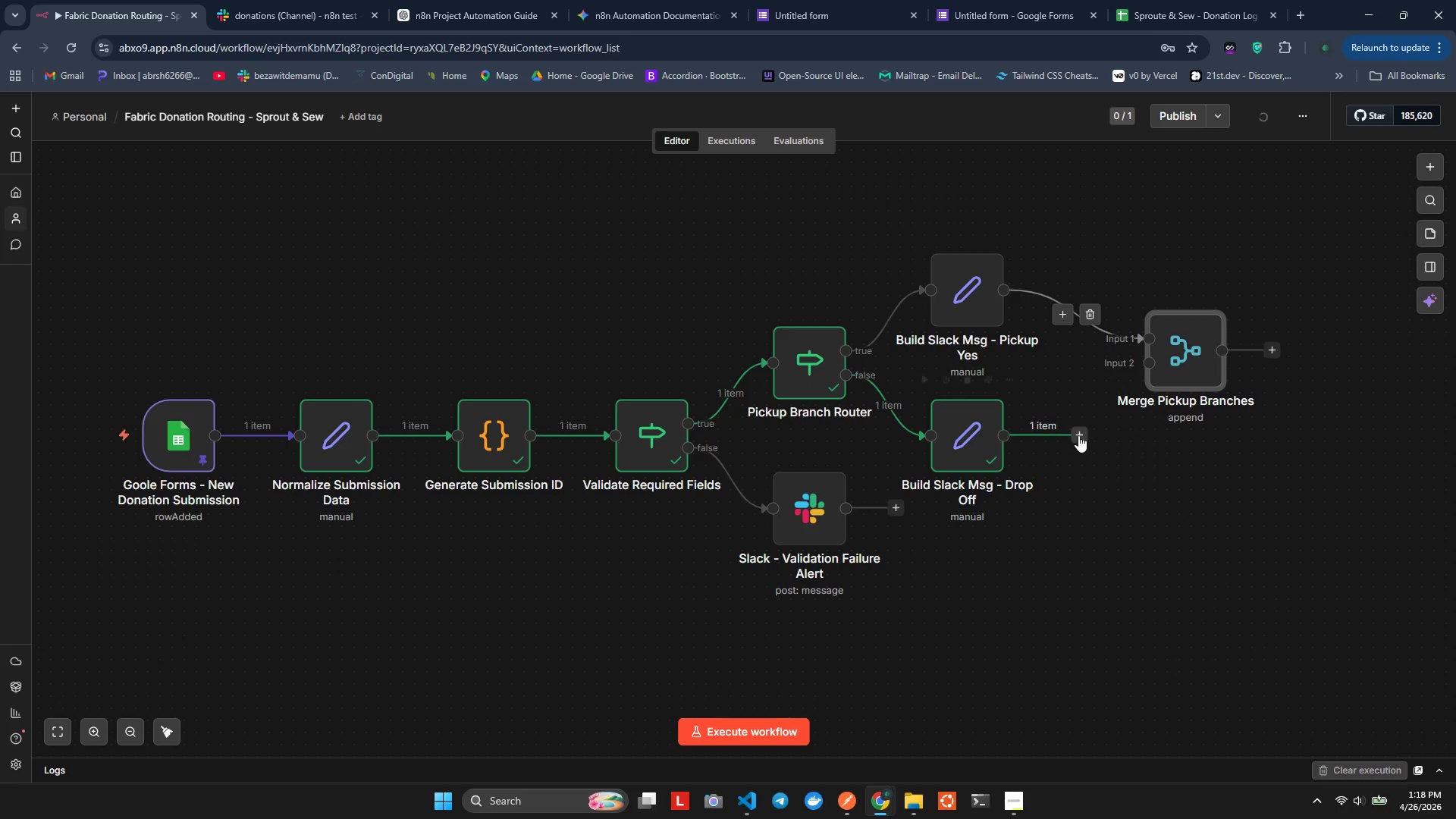 
left_click_drag(start_coordinate=[1078, 432], to_coordinate=[1134, 356])
 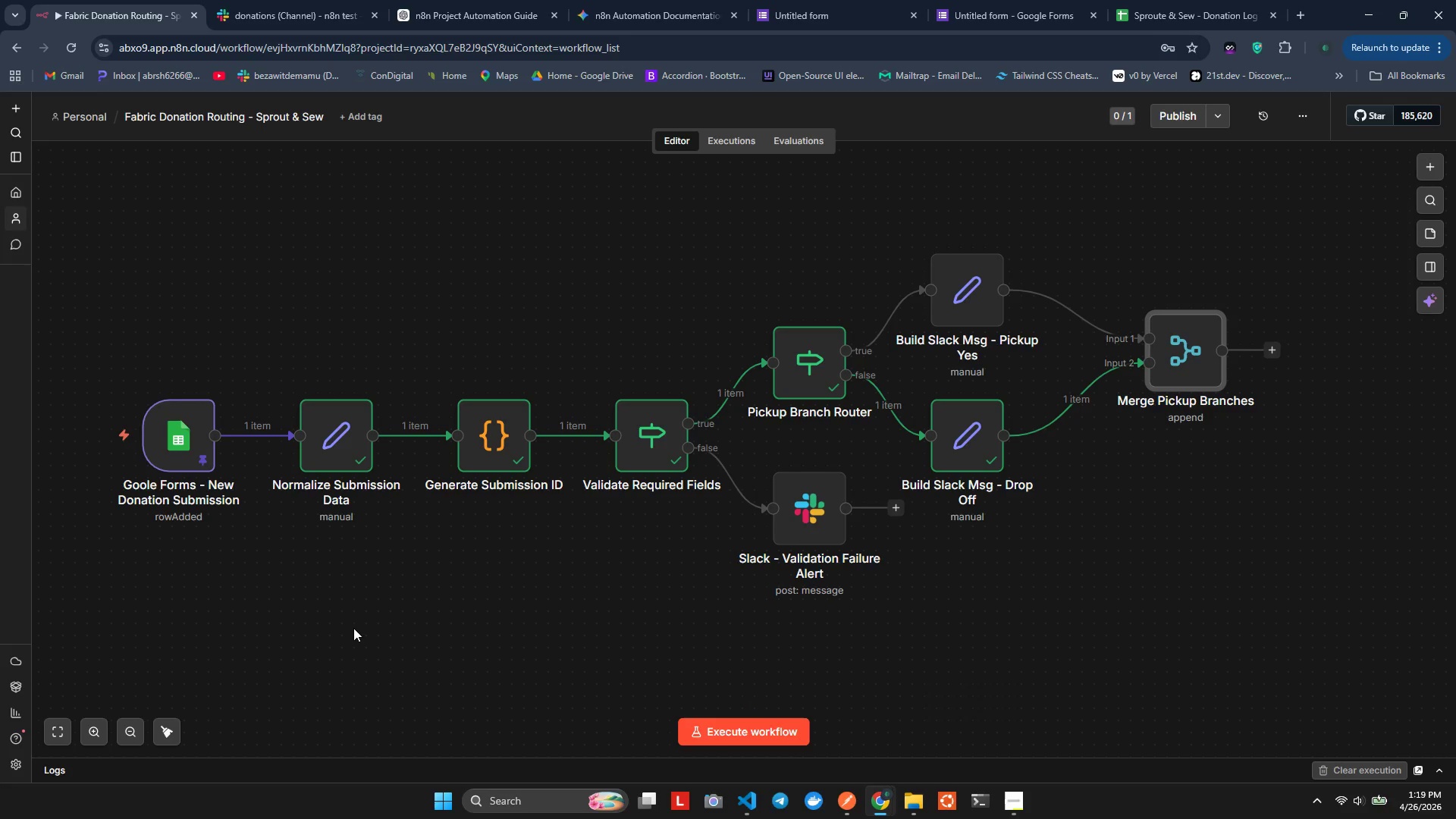 
wait(39.2)
 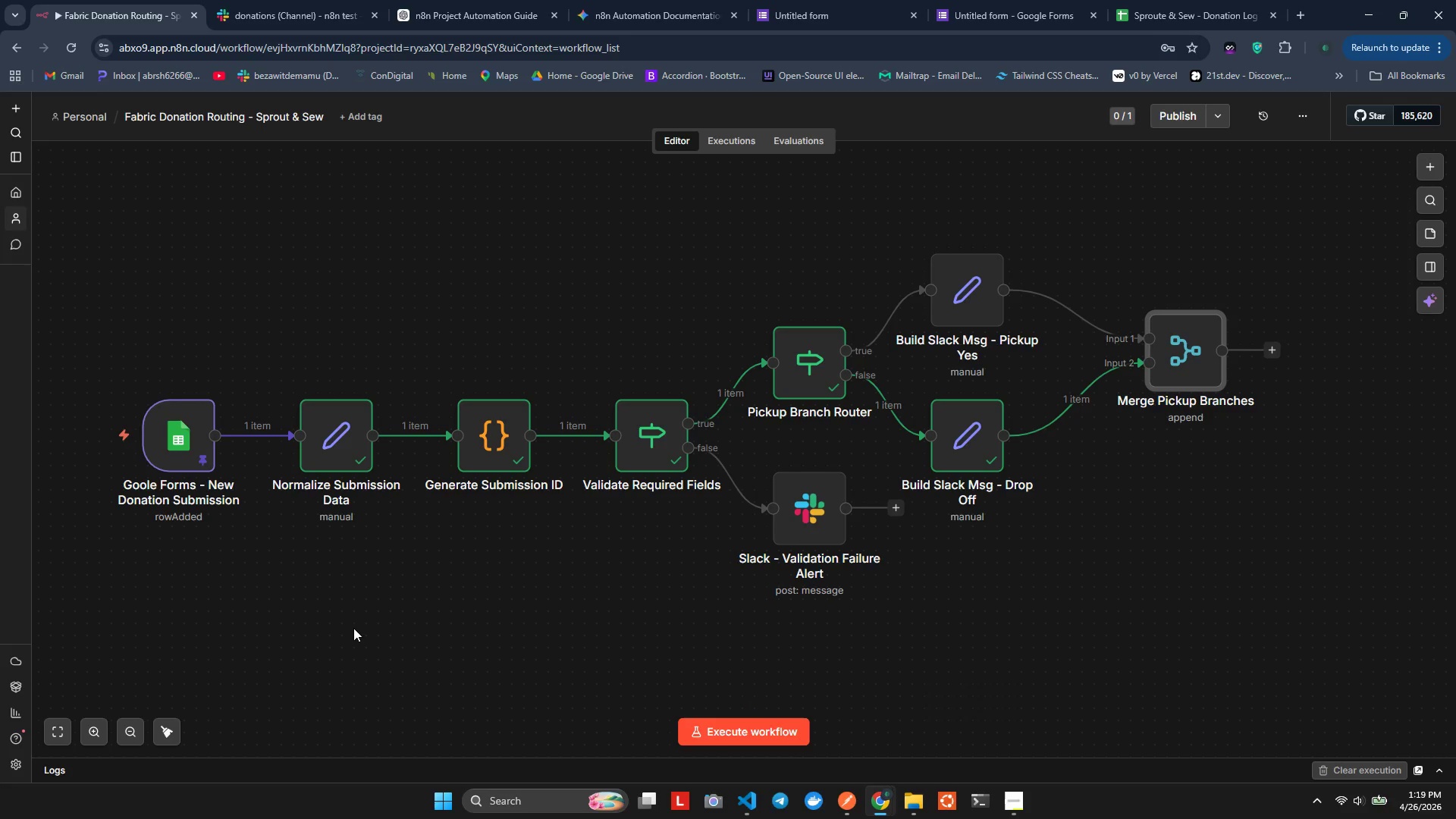 
left_click([1268, 347])
 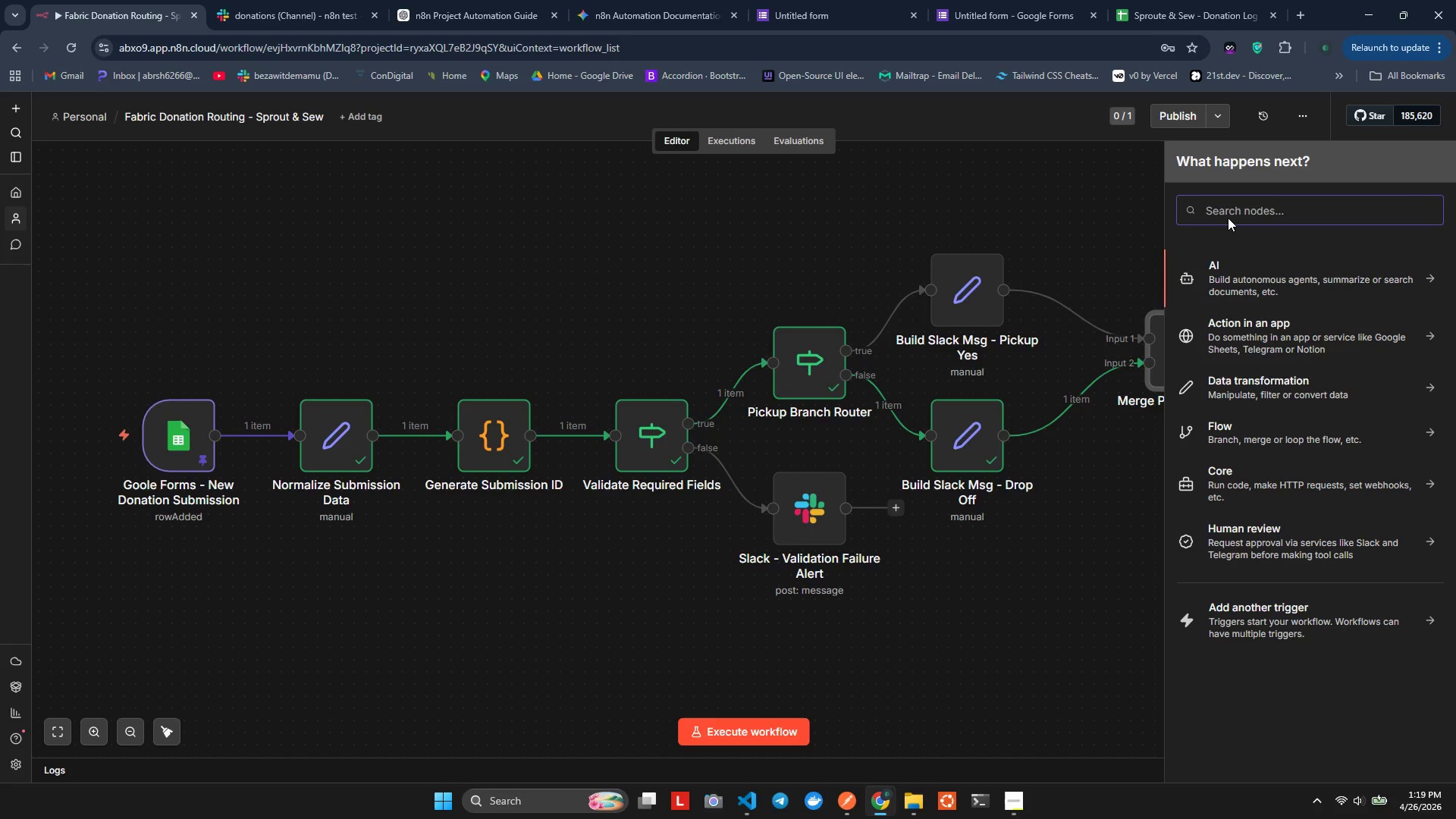 
type(Sack)
 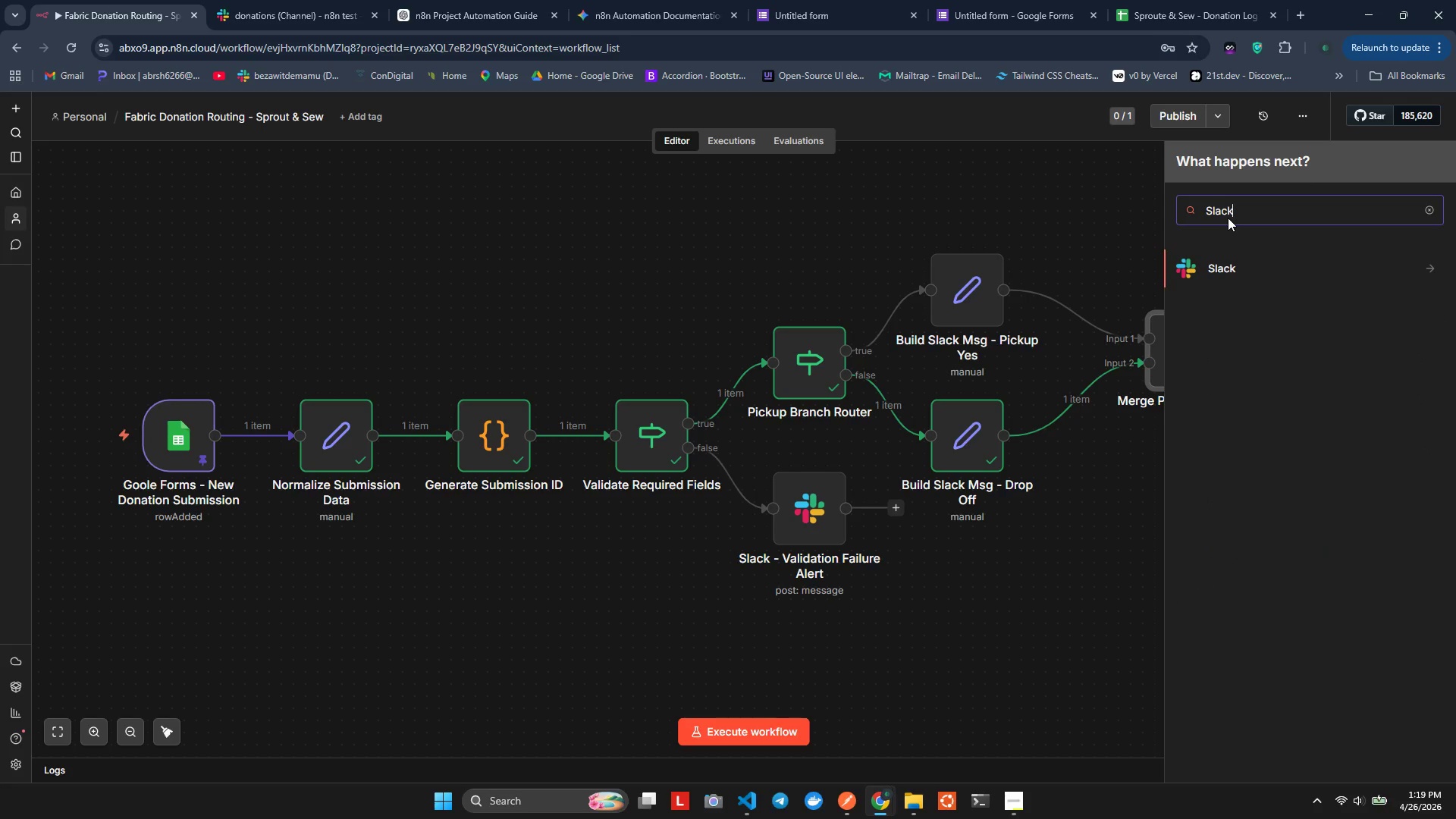 
hold_key(key=L, duration=0.42)
 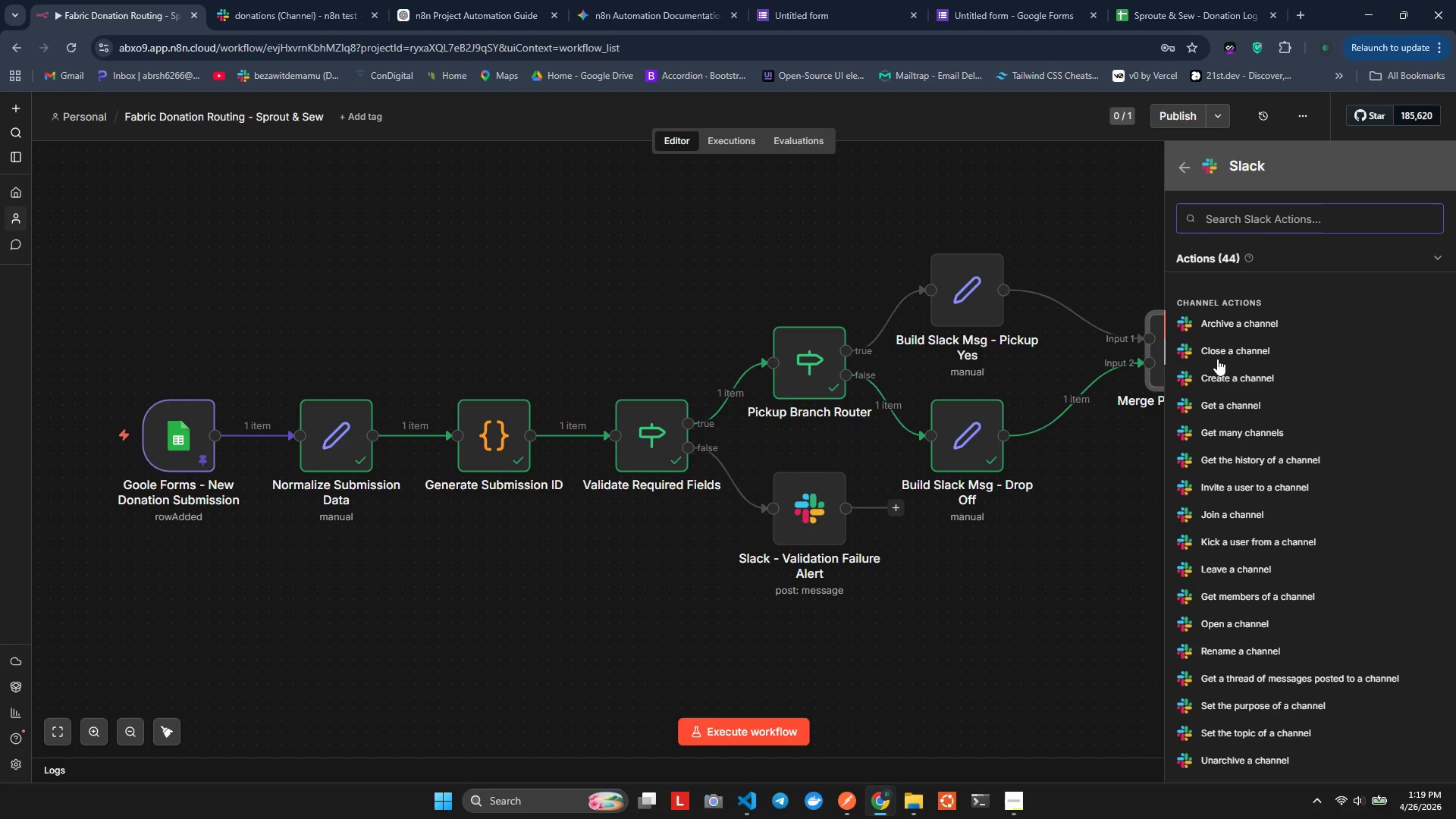 
wait(5.05)
 